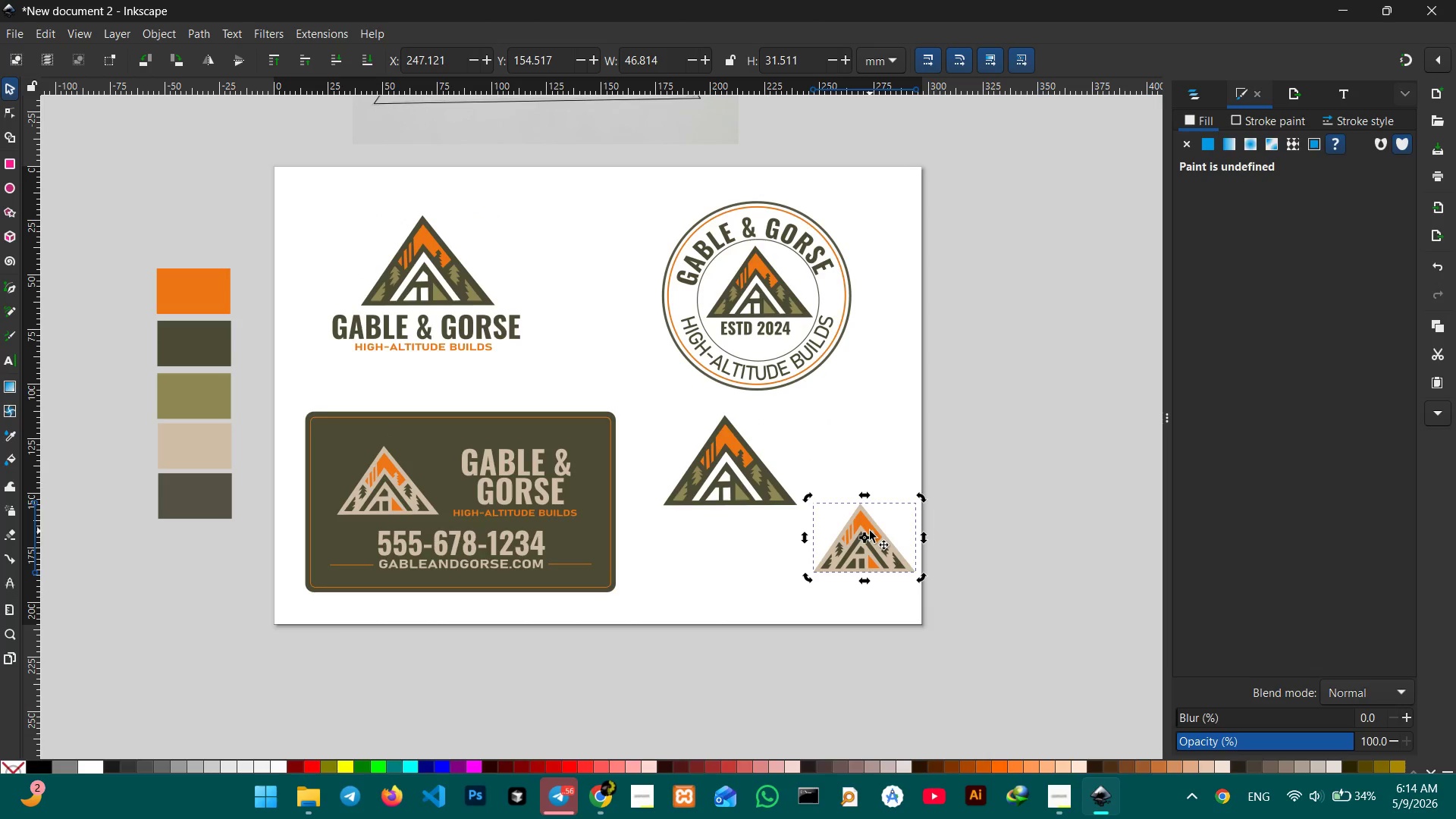 
left_click_drag(start_coordinate=[869, 532], to_coordinate=[855, 474])
 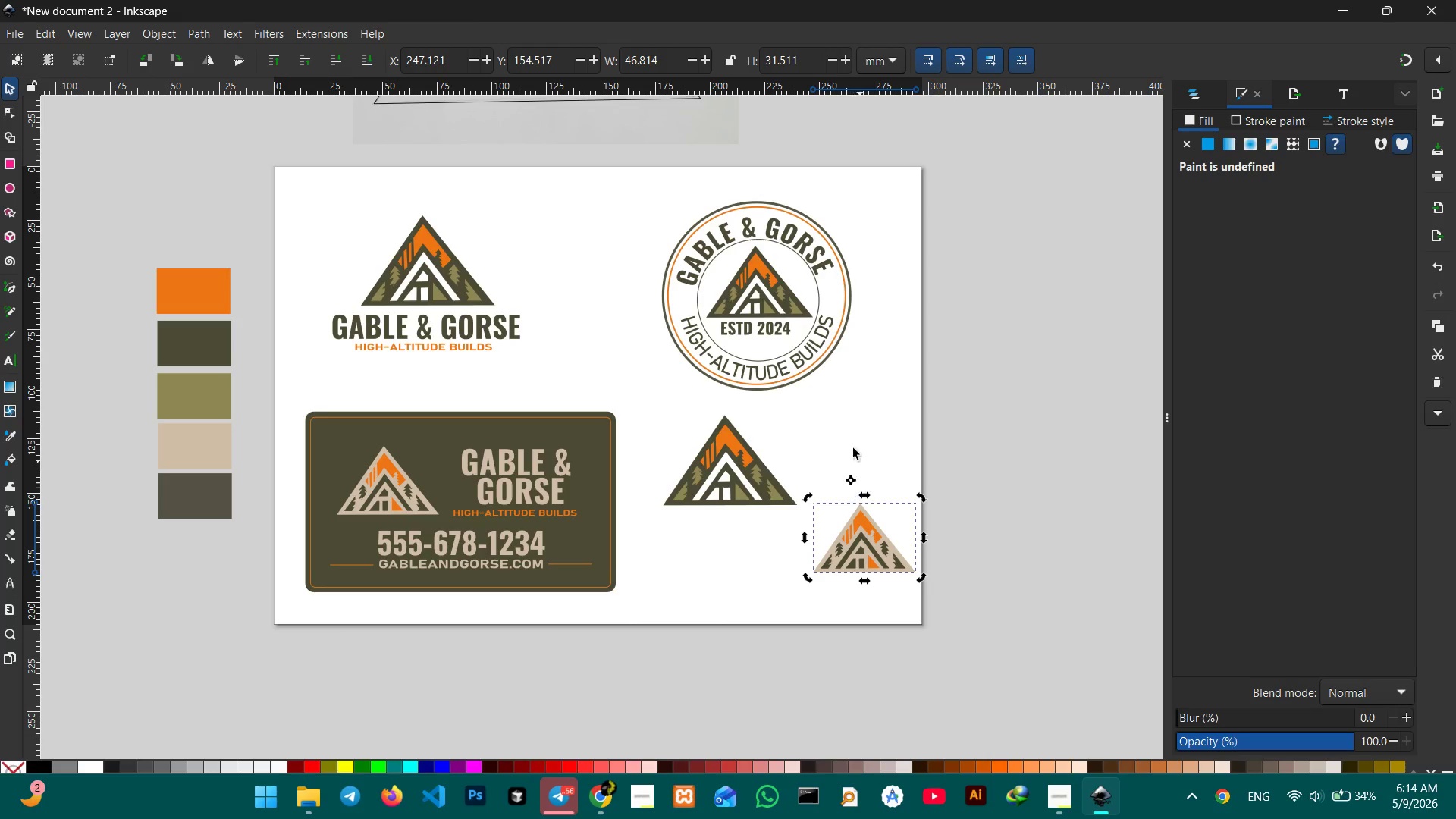 
left_click([852, 441])
 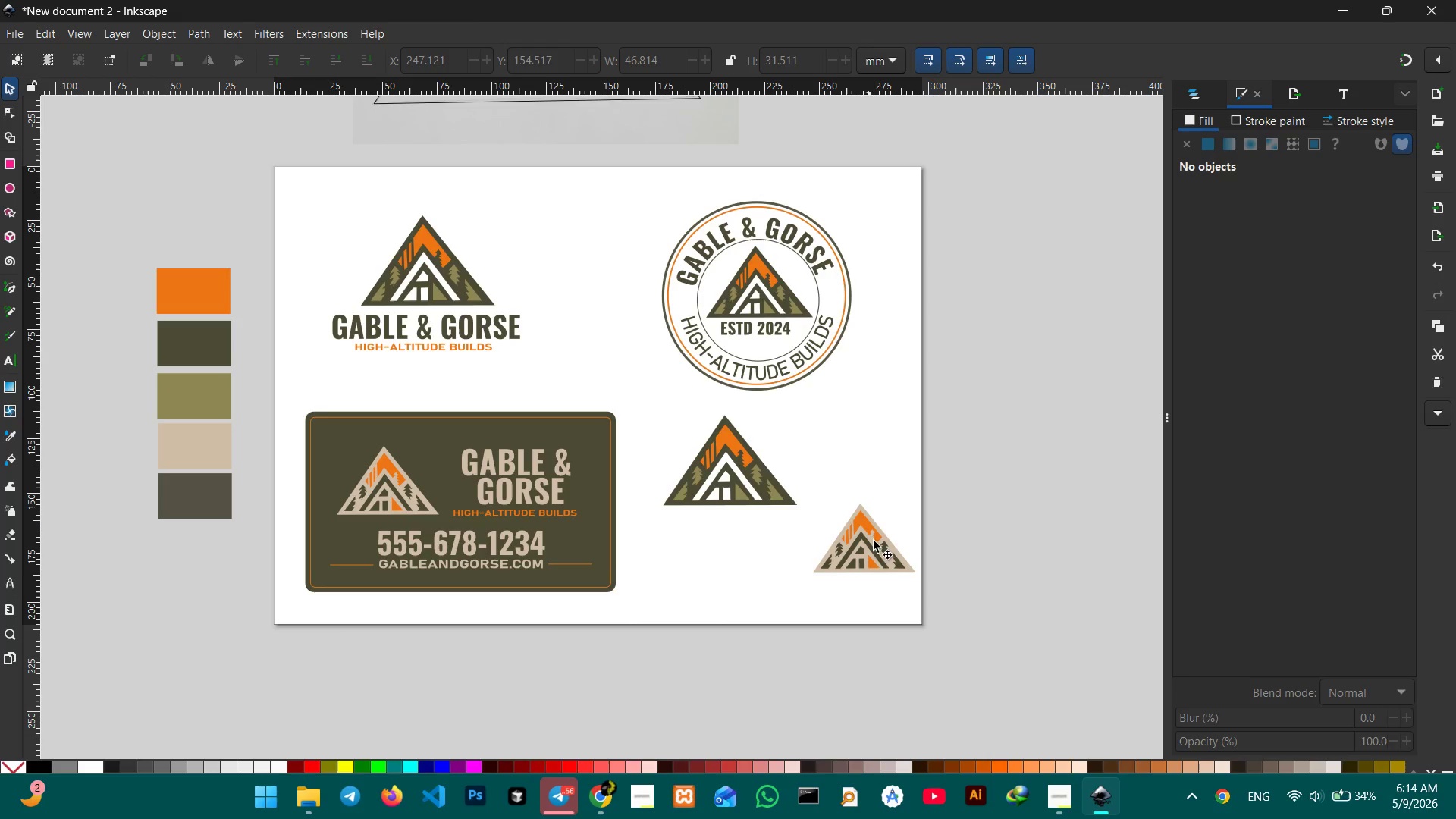 
left_click([874, 554])
 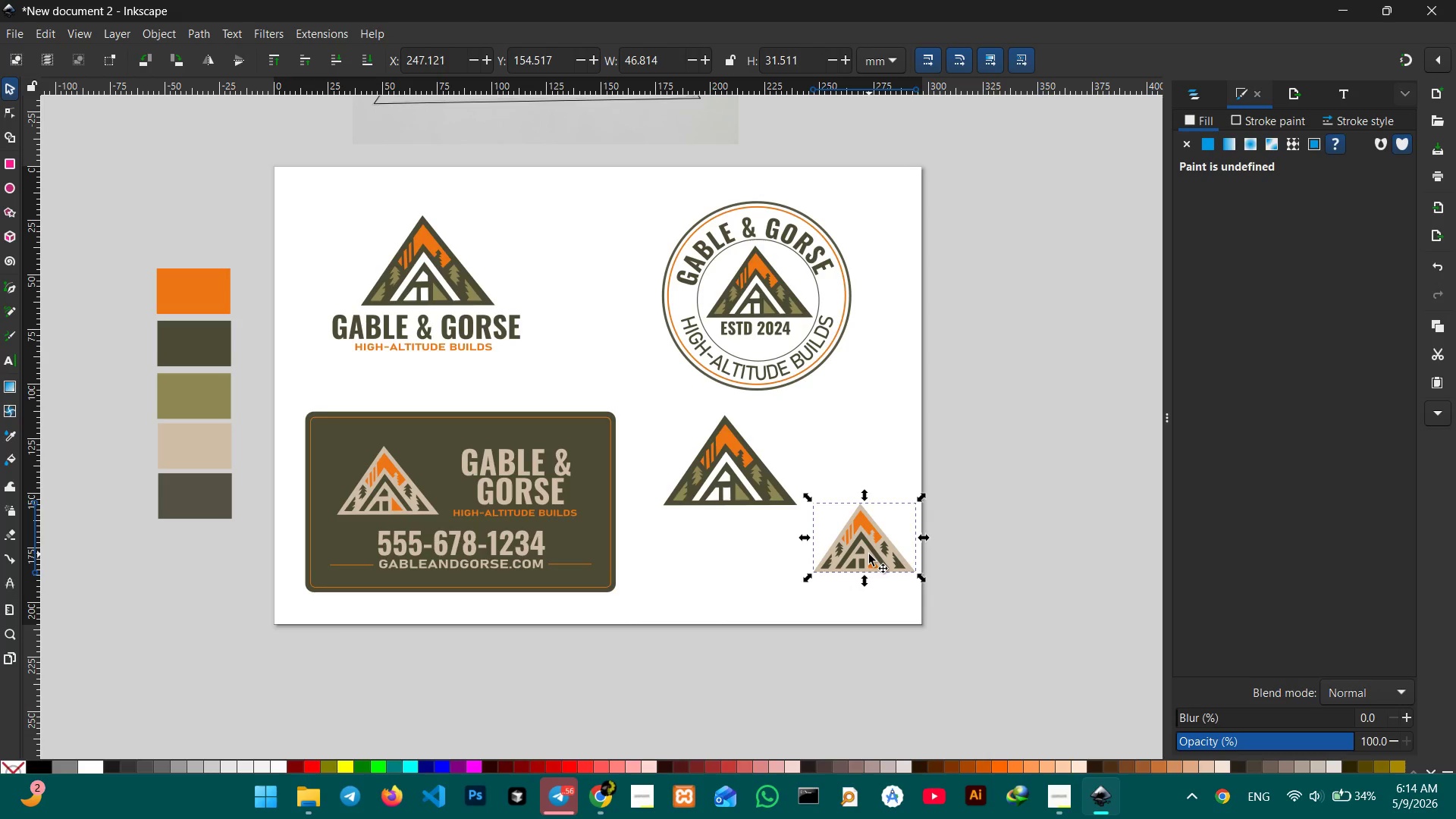 
left_click_drag(start_coordinate=[869, 554], to_coordinate=[868, 476])
 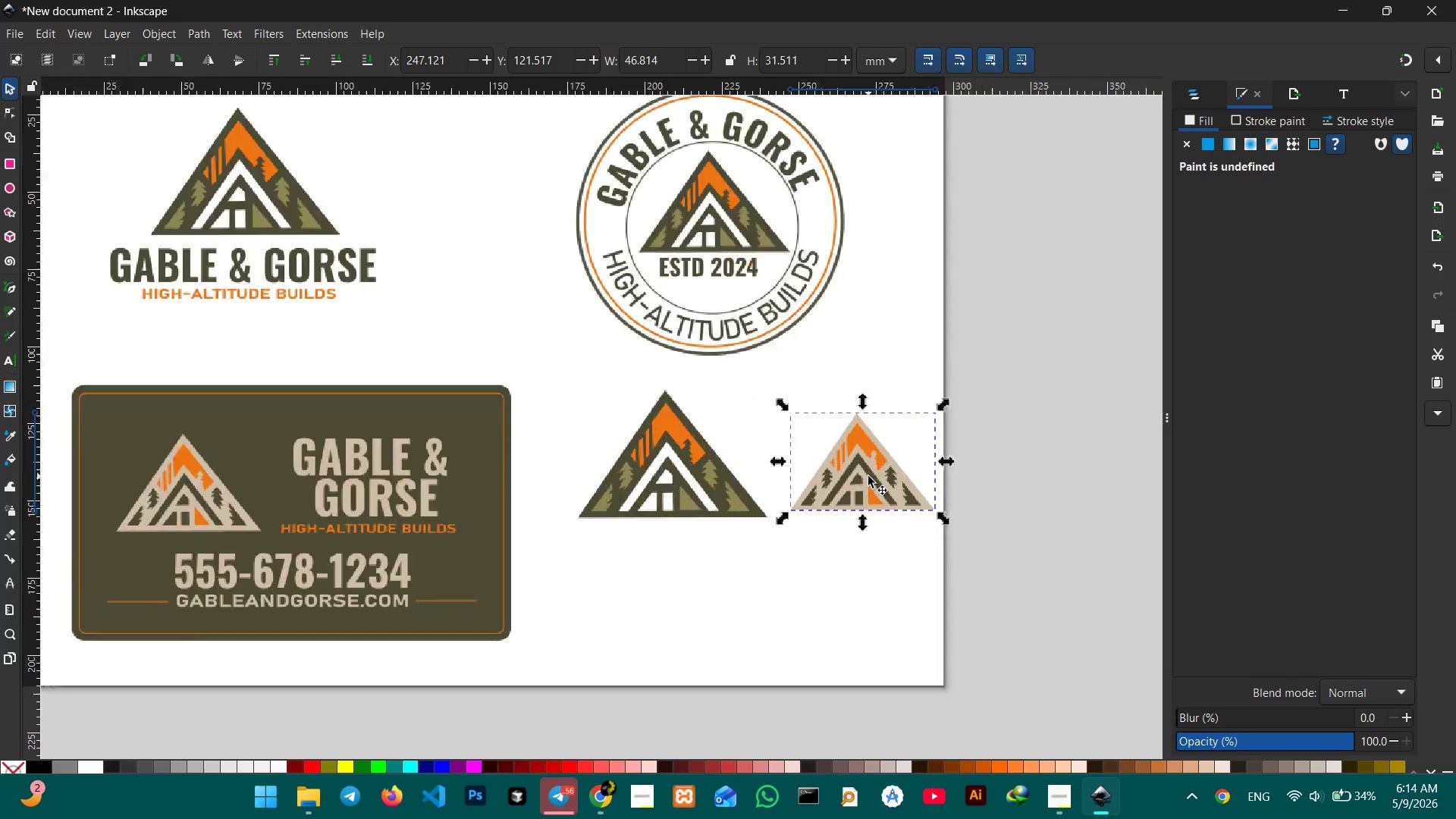 
hold_key(key=ControlLeft, duration=0.97)
scroll: coordinate [868, 476], scroll_direction: up, amount: 2.0
 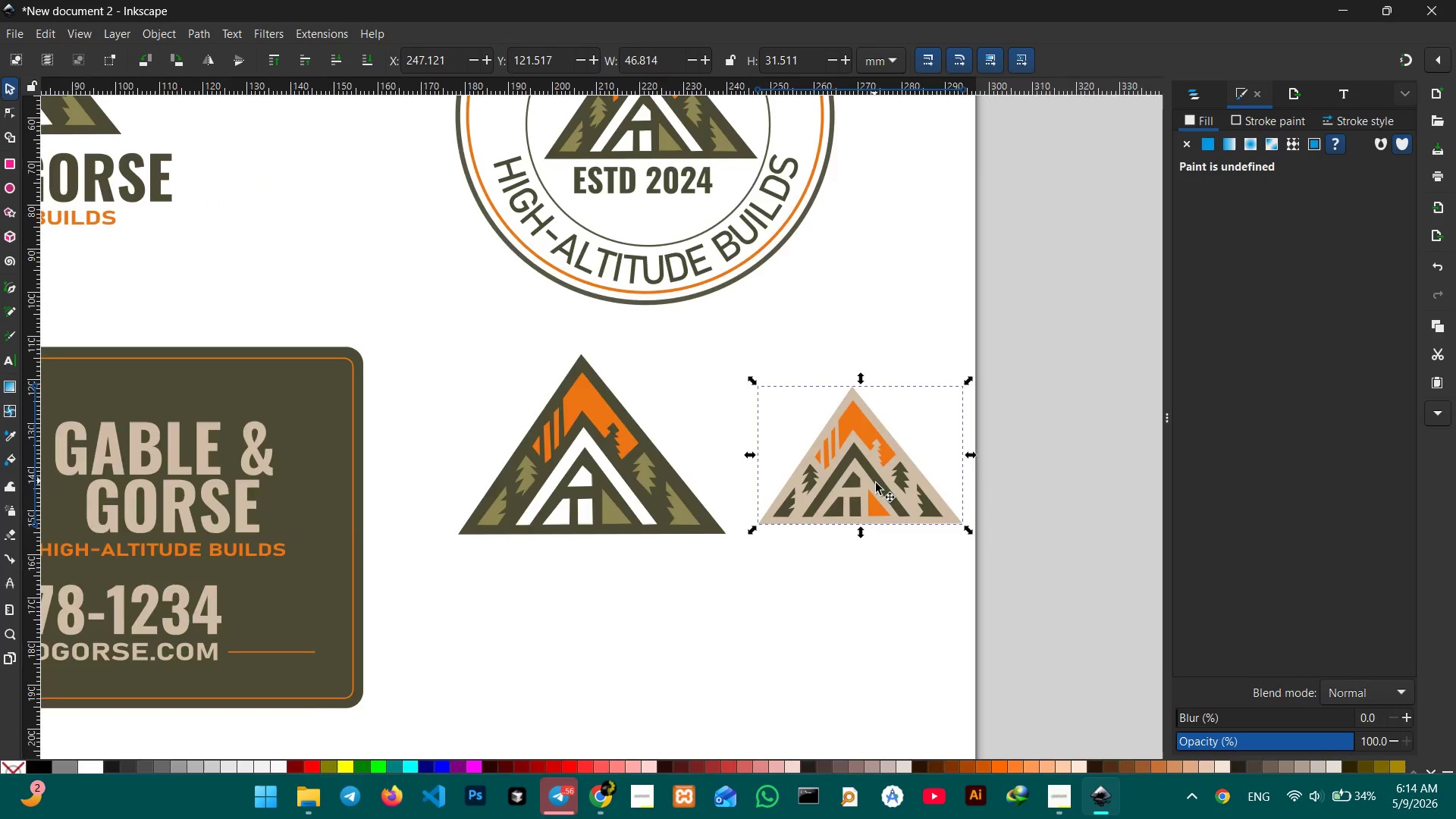 
scroll: coordinate [878, 485], scroll_direction: down, amount: 2.0
 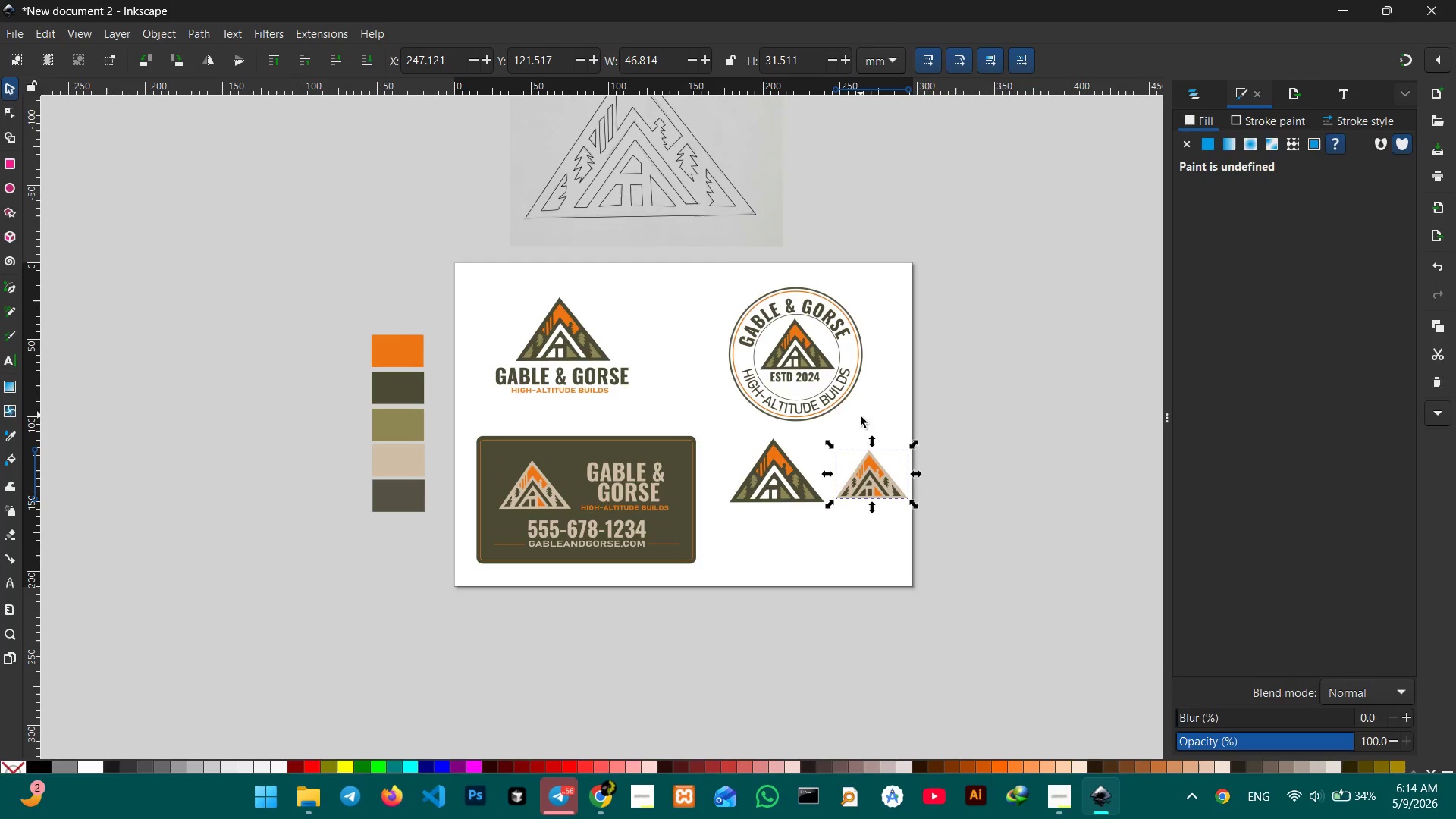 
key(Control+ControlLeft)
 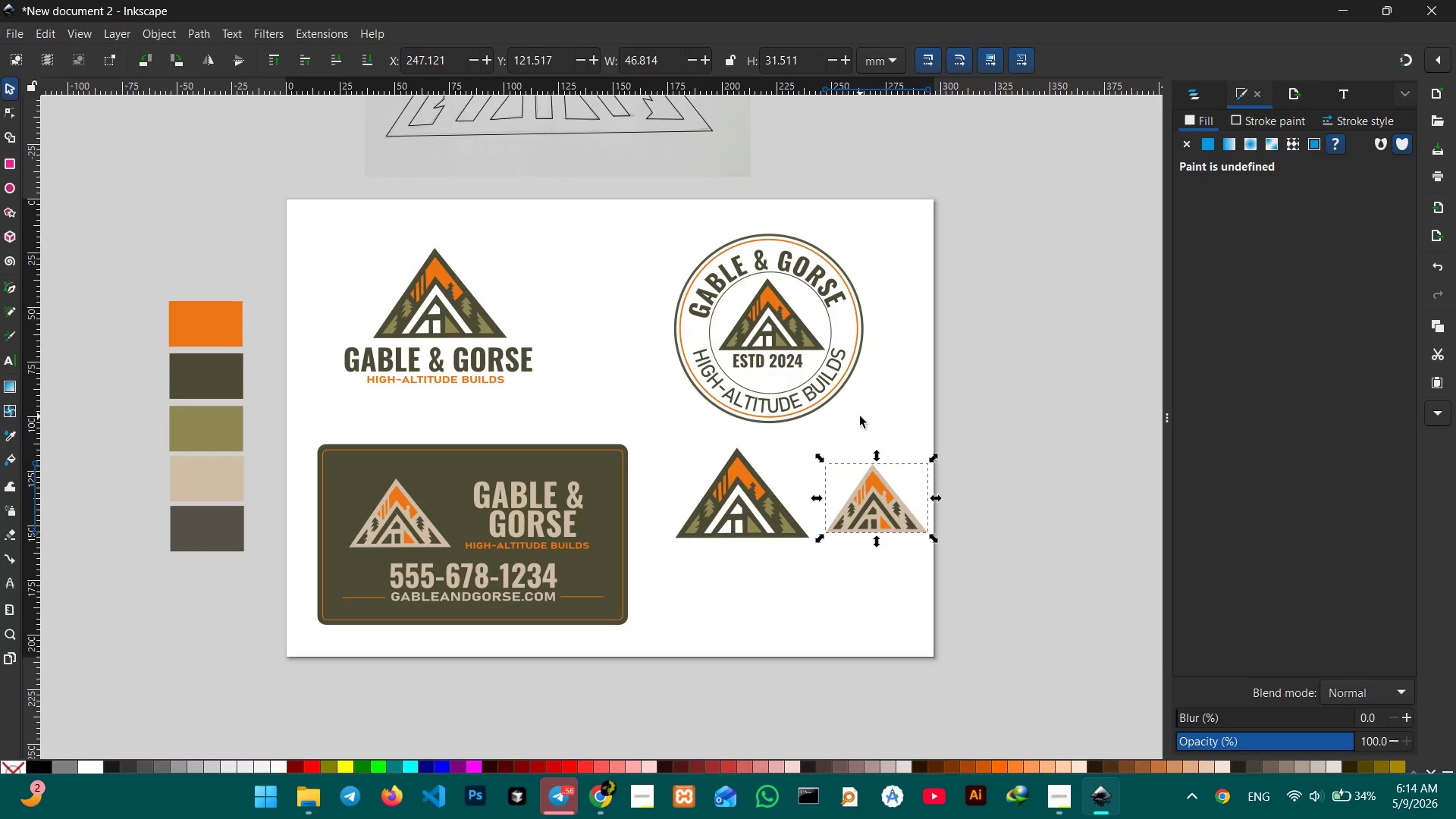 
scroll: coordinate [860, 416], scroll_direction: none, amount: 0.0
 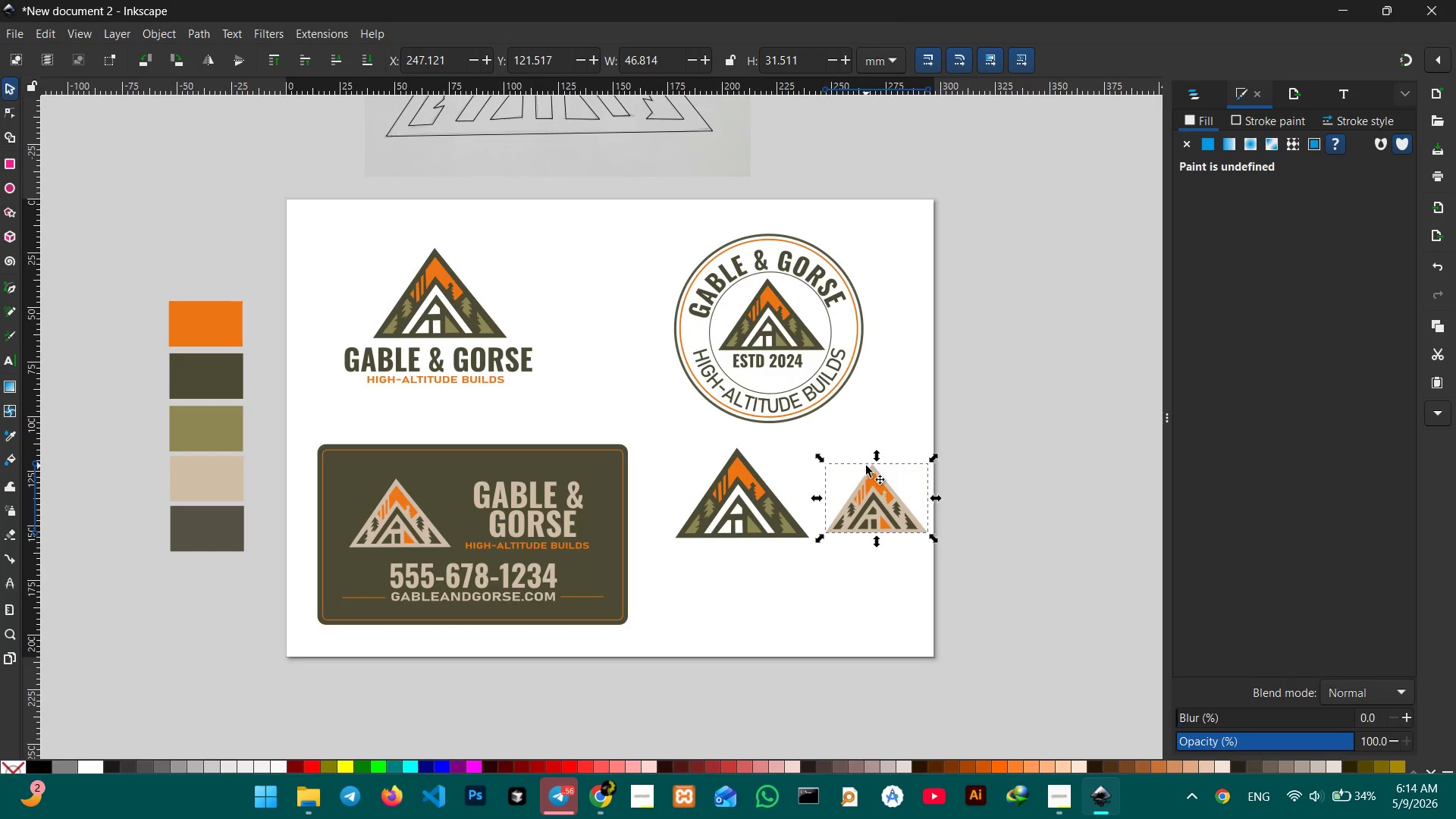 
hold_key(key=ControlLeft, duration=0.33)
scroll: coordinate [866, 466], scroll_direction: up, amount: 1.0
 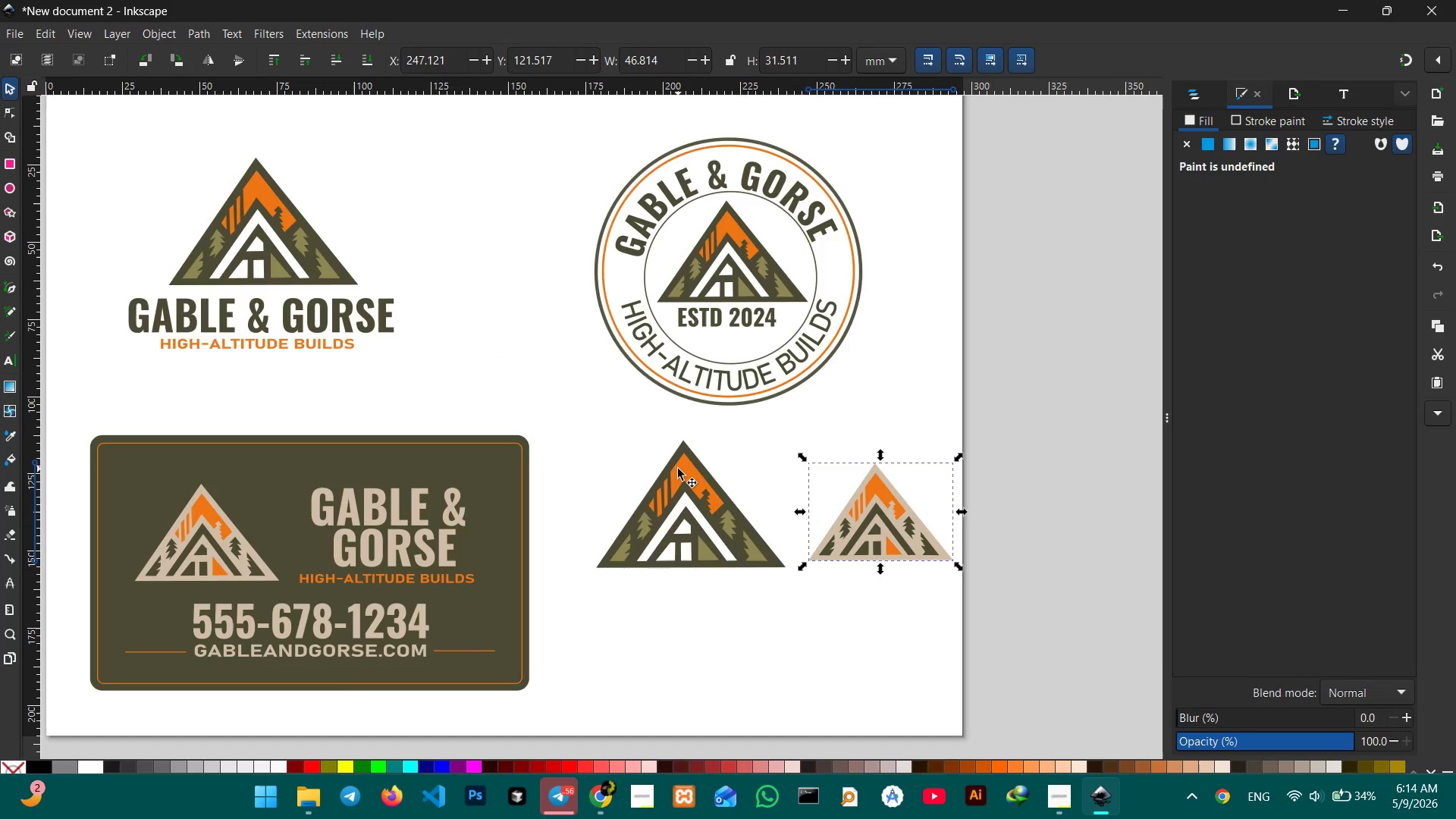 
left_click([692, 475])
 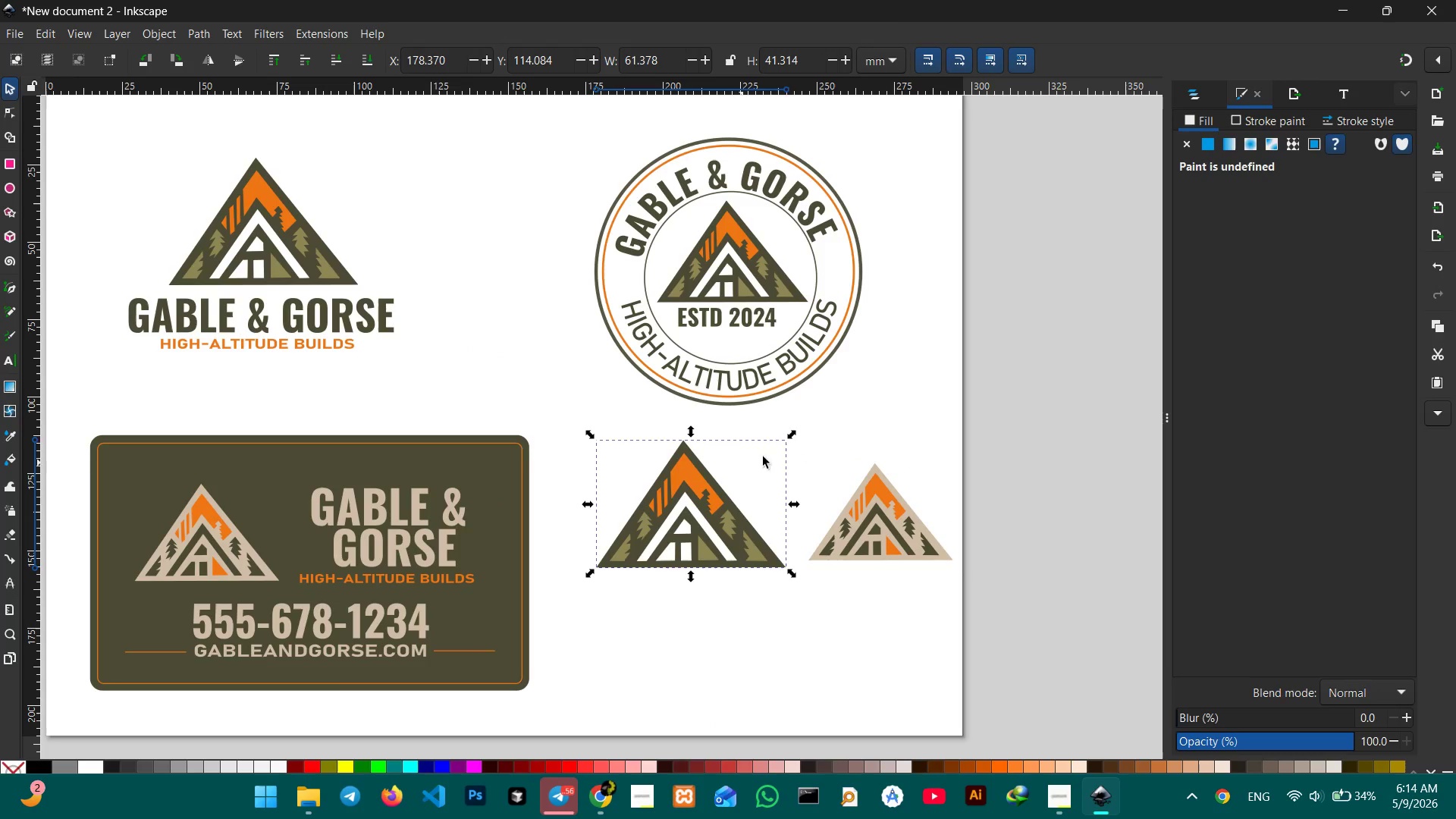 
hold_key(key=ControlLeft, duration=2.78)
left_click_drag(start_coordinate=[792, 435], to_coordinate=[679, 516])
 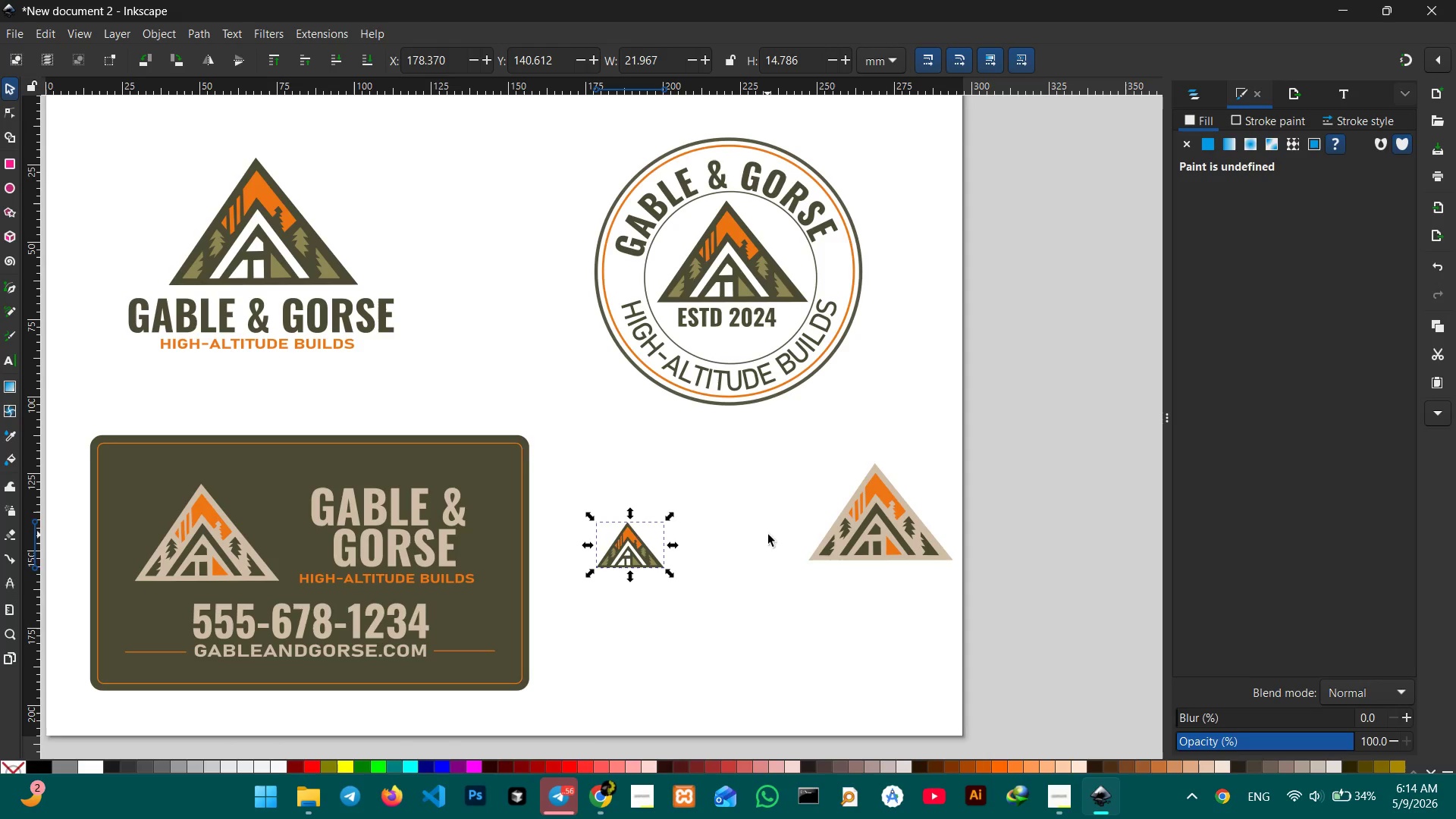 
left_click([817, 535])
 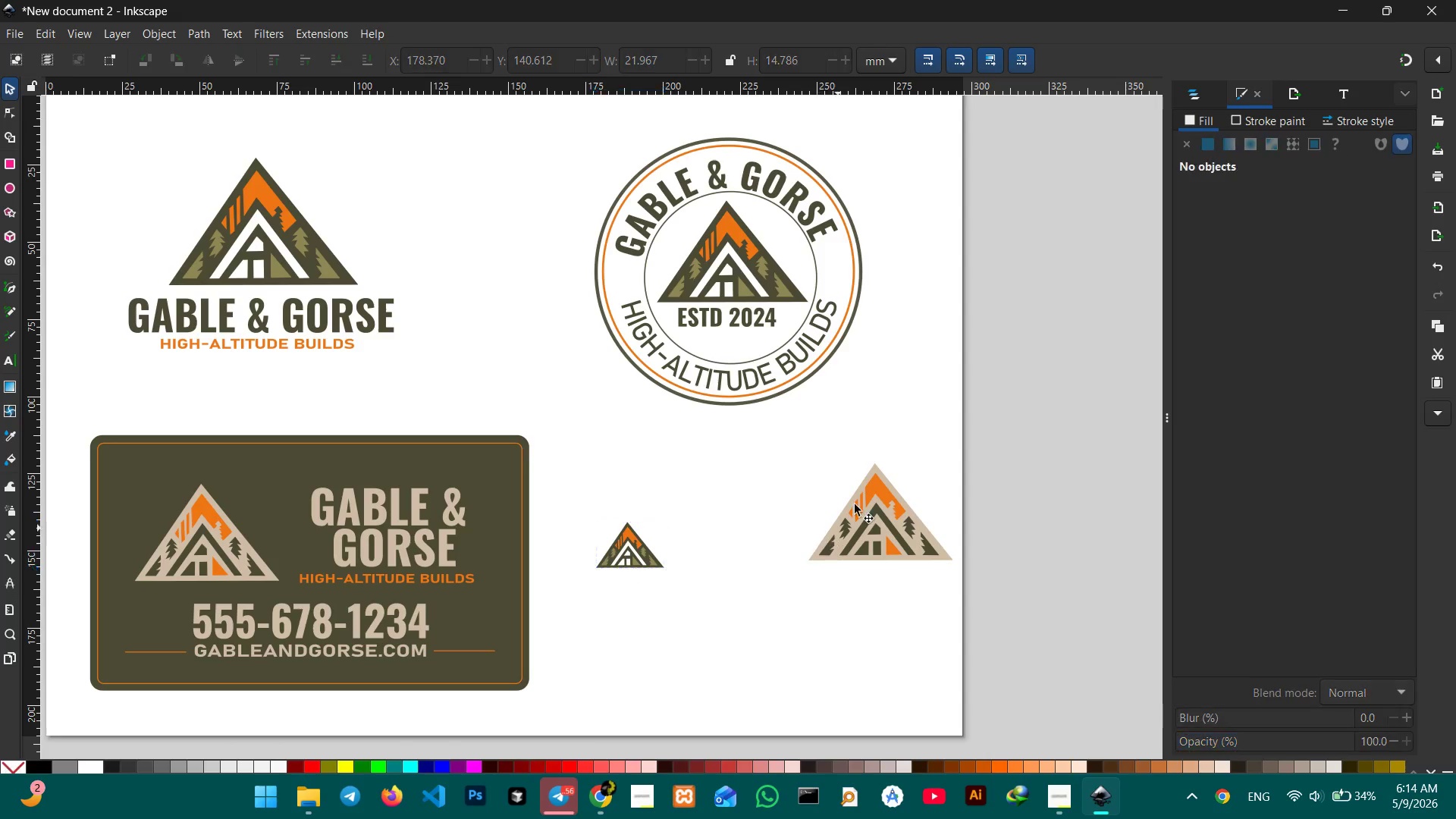 
key(Control+ControlLeft)
 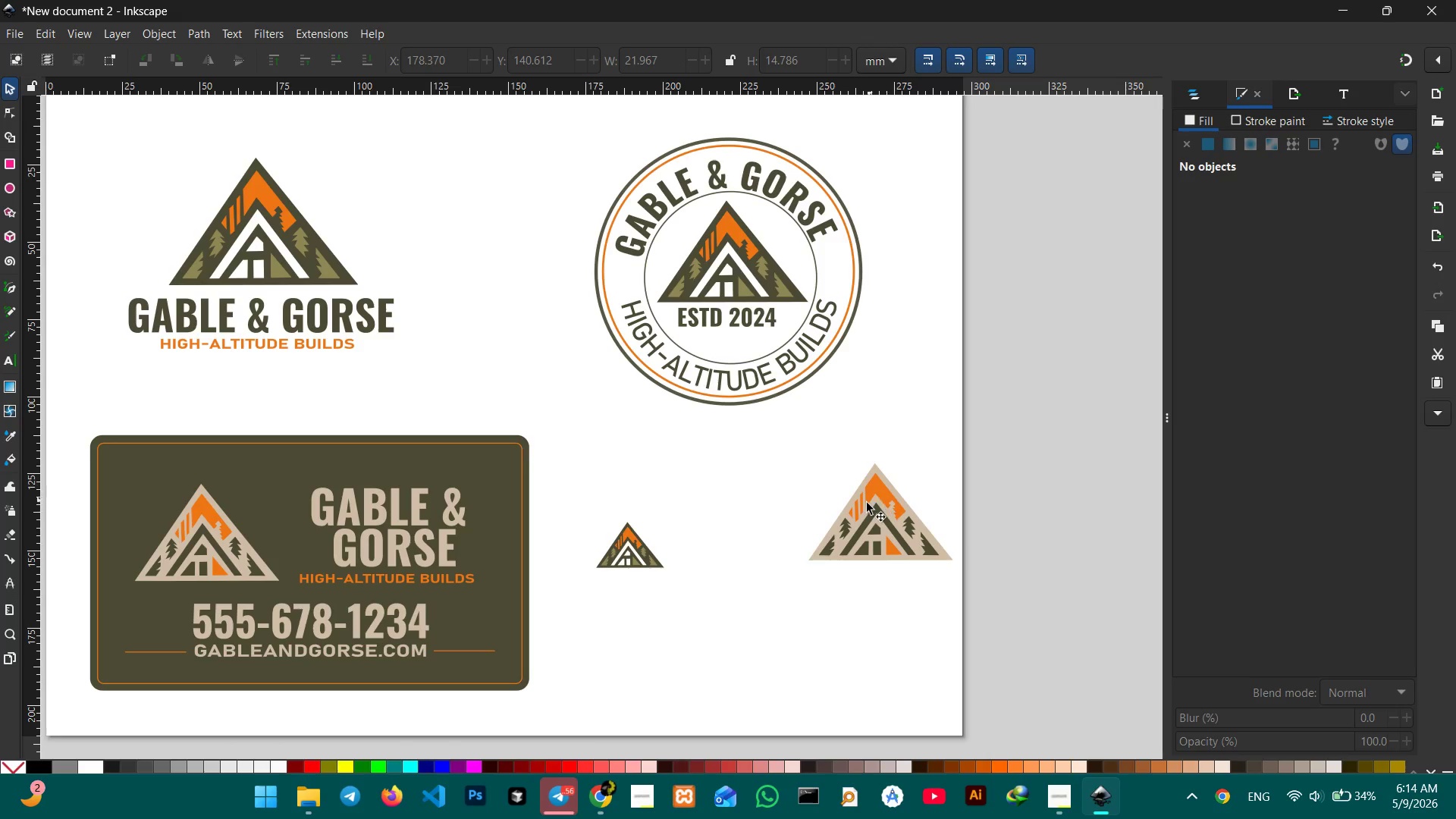 
left_click([864, 504])
 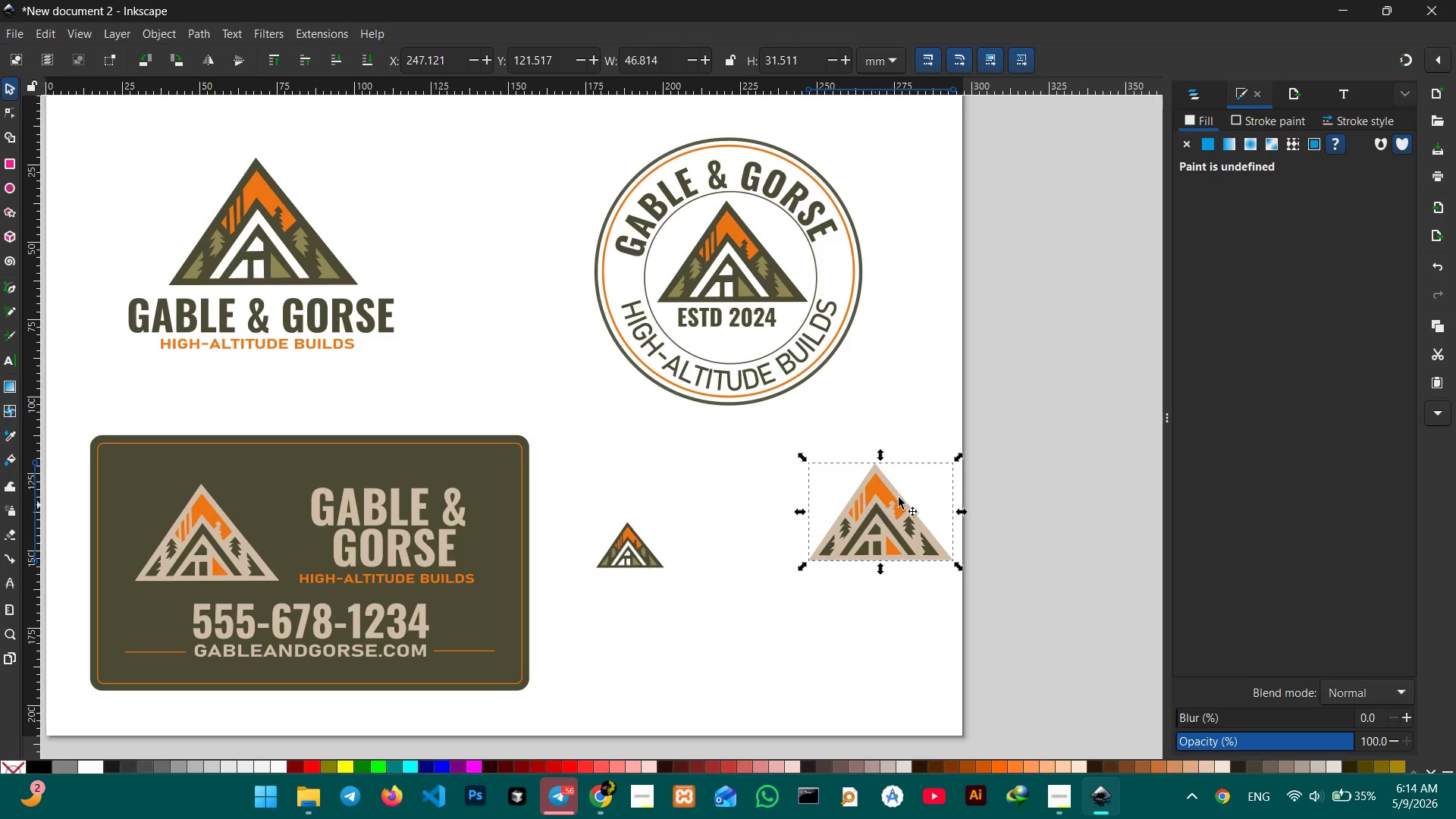 
hold_key(key=ControlLeft, duration=2.38)
left_click_drag(start_coordinate=[959, 457], to_coordinate=[918, 512])
 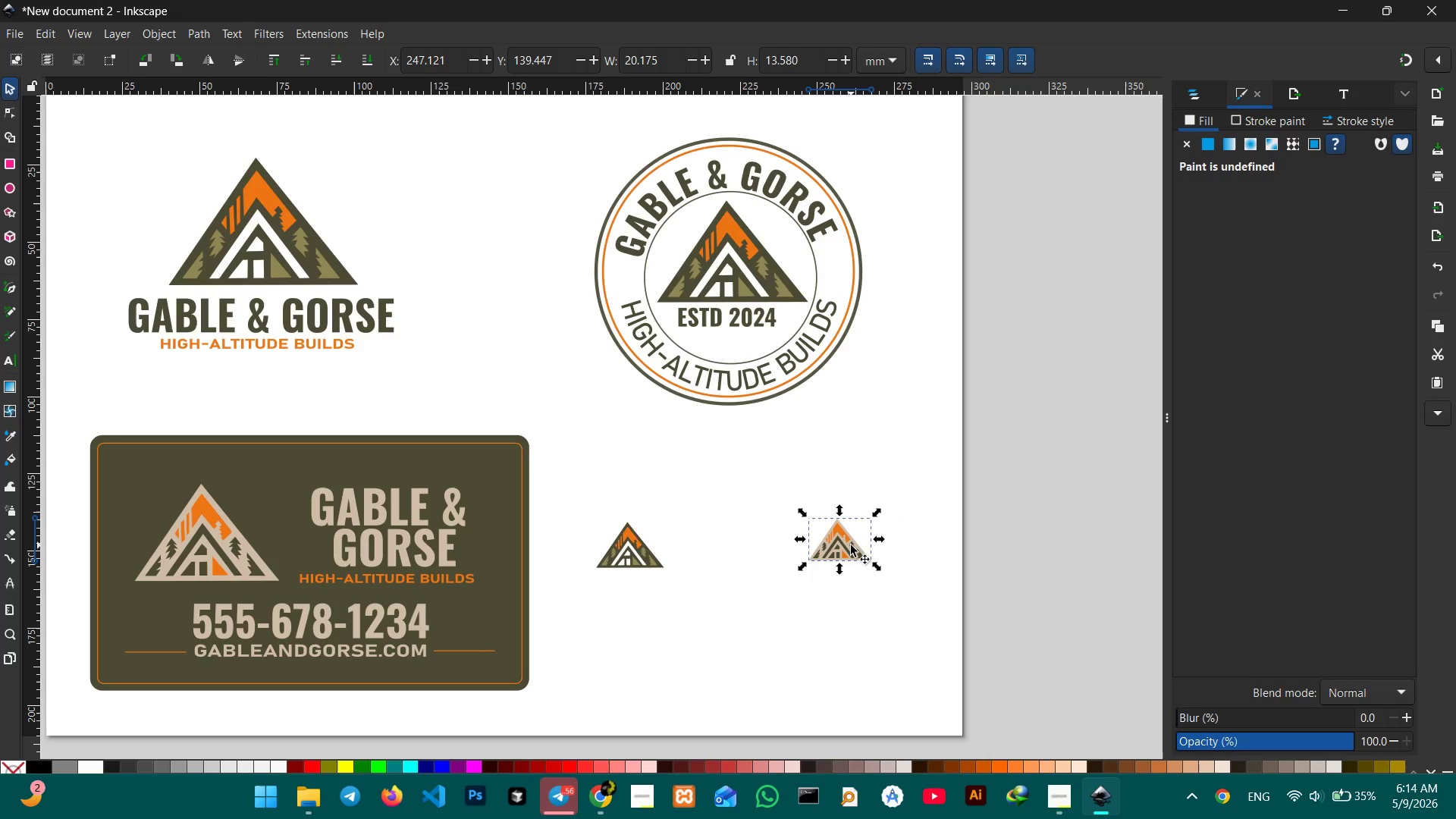 
left_click_drag(start_coordinate=[851, 546], to_coordinate=[708, 530])
 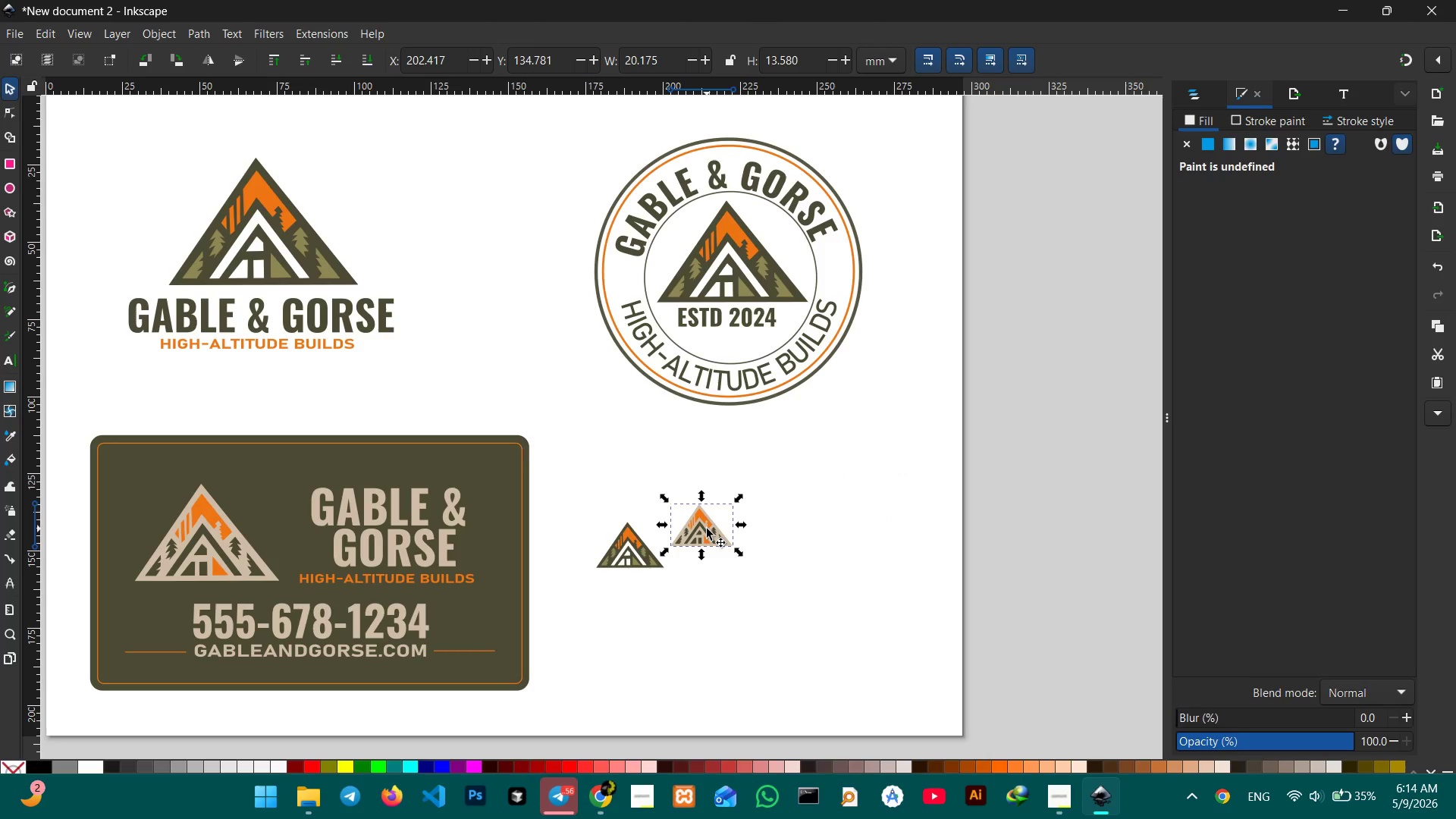 
key(Control+ControlLeft)
 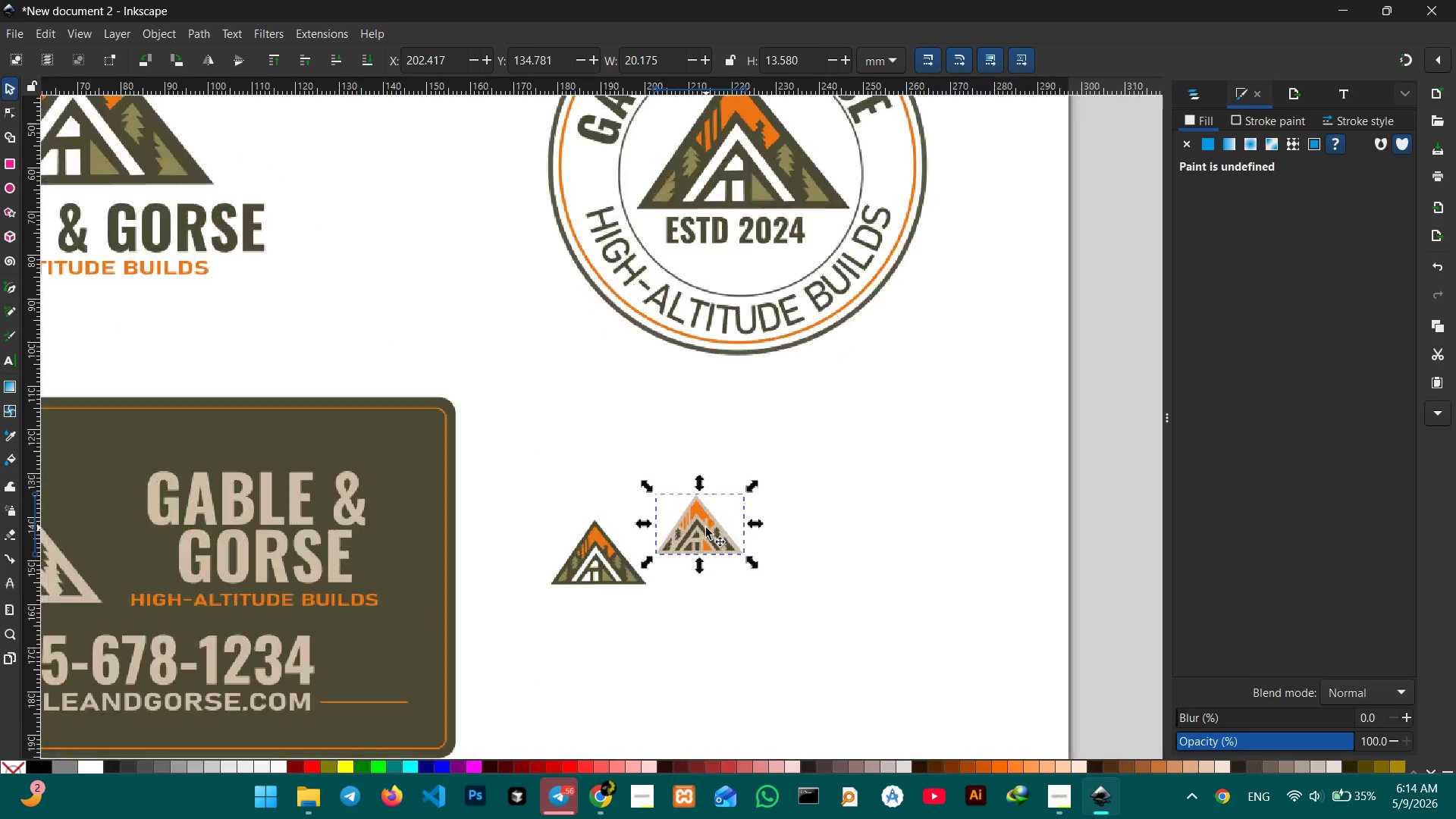 
scroll: coordinate [706, 528], scroll_direction: up, amount: 5.0
 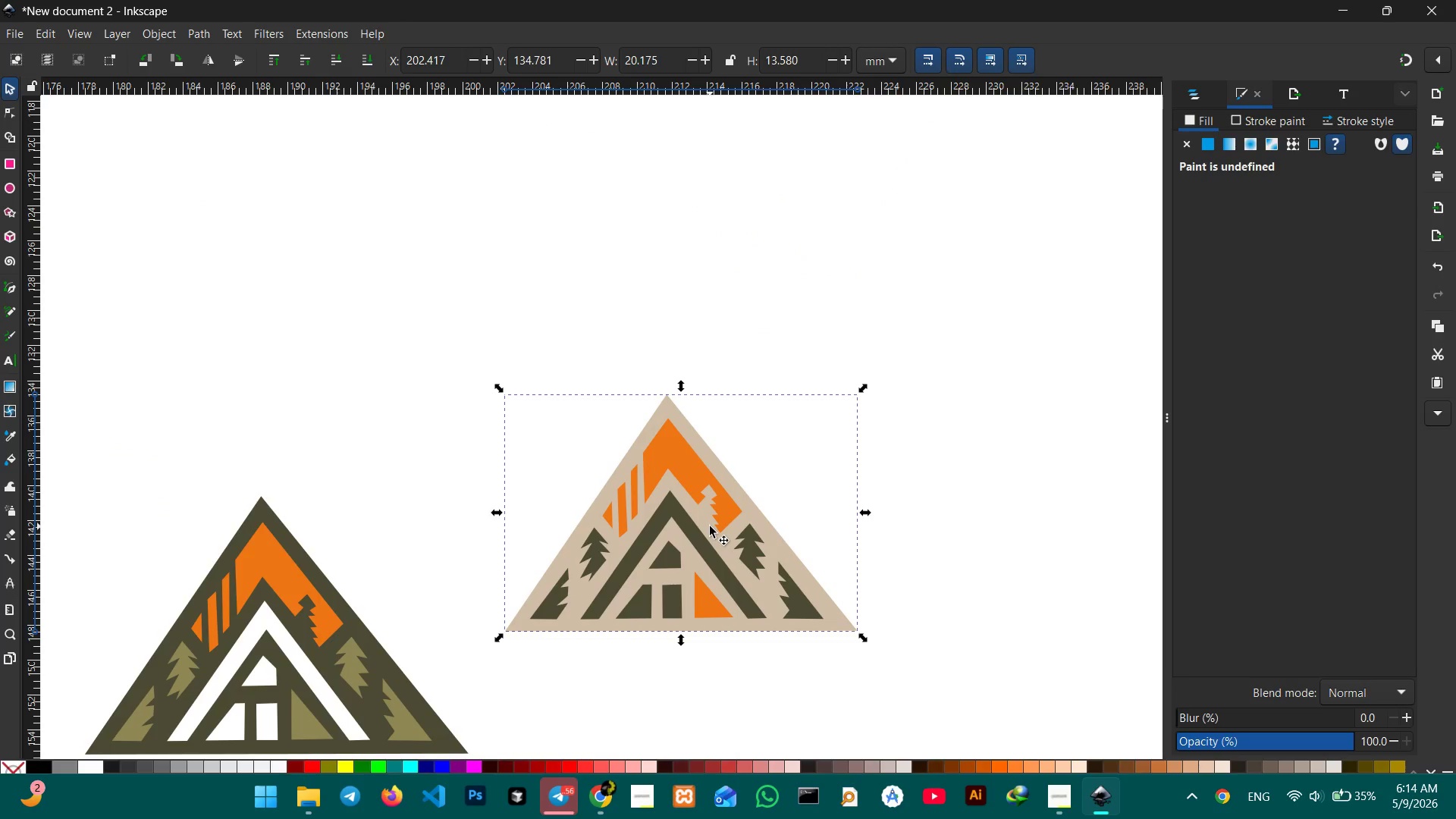 
scroll: coordinate [710, 525], scroll_direction: down, amount: 4.0
 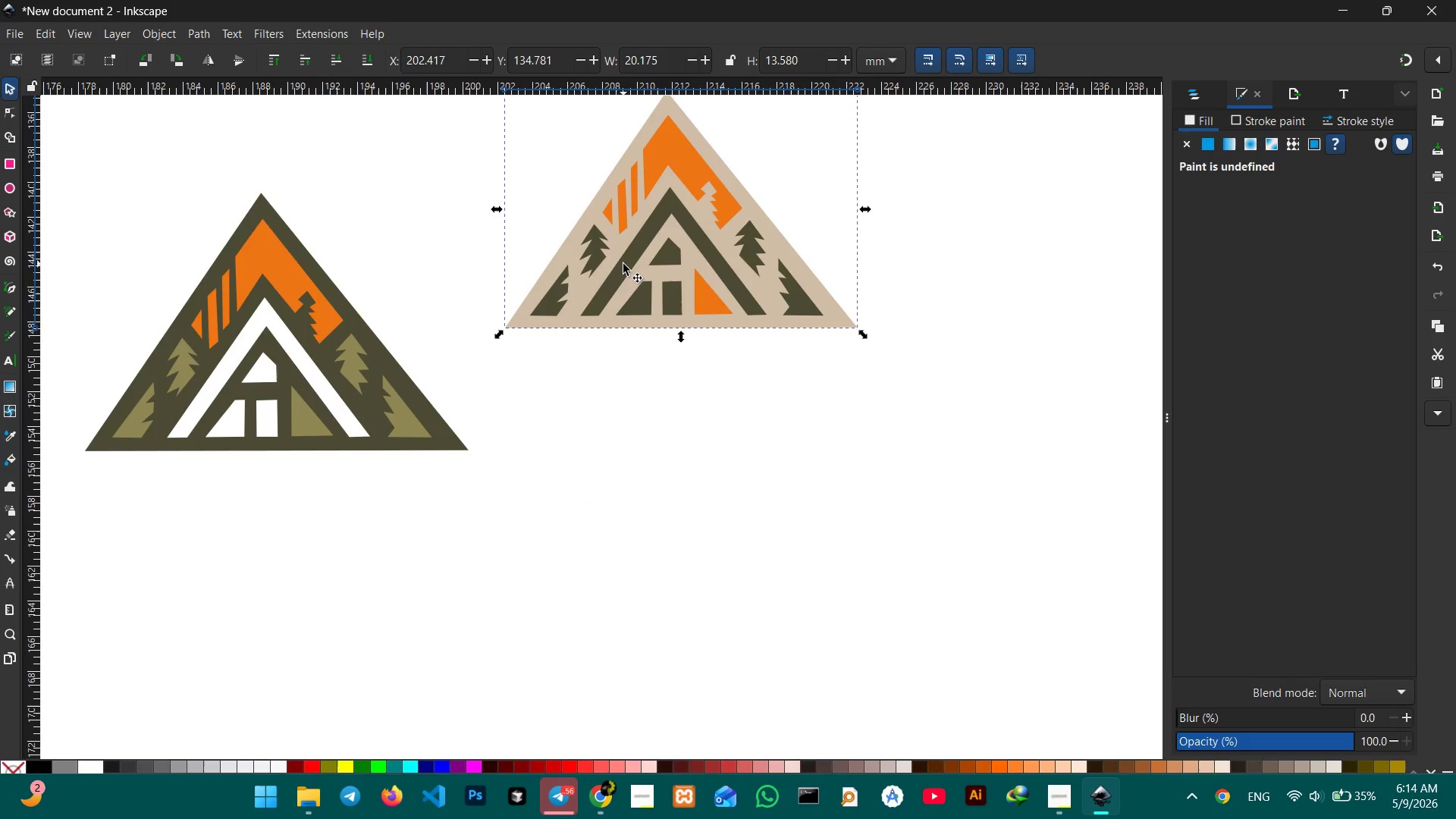 
double_click([623, 264])
 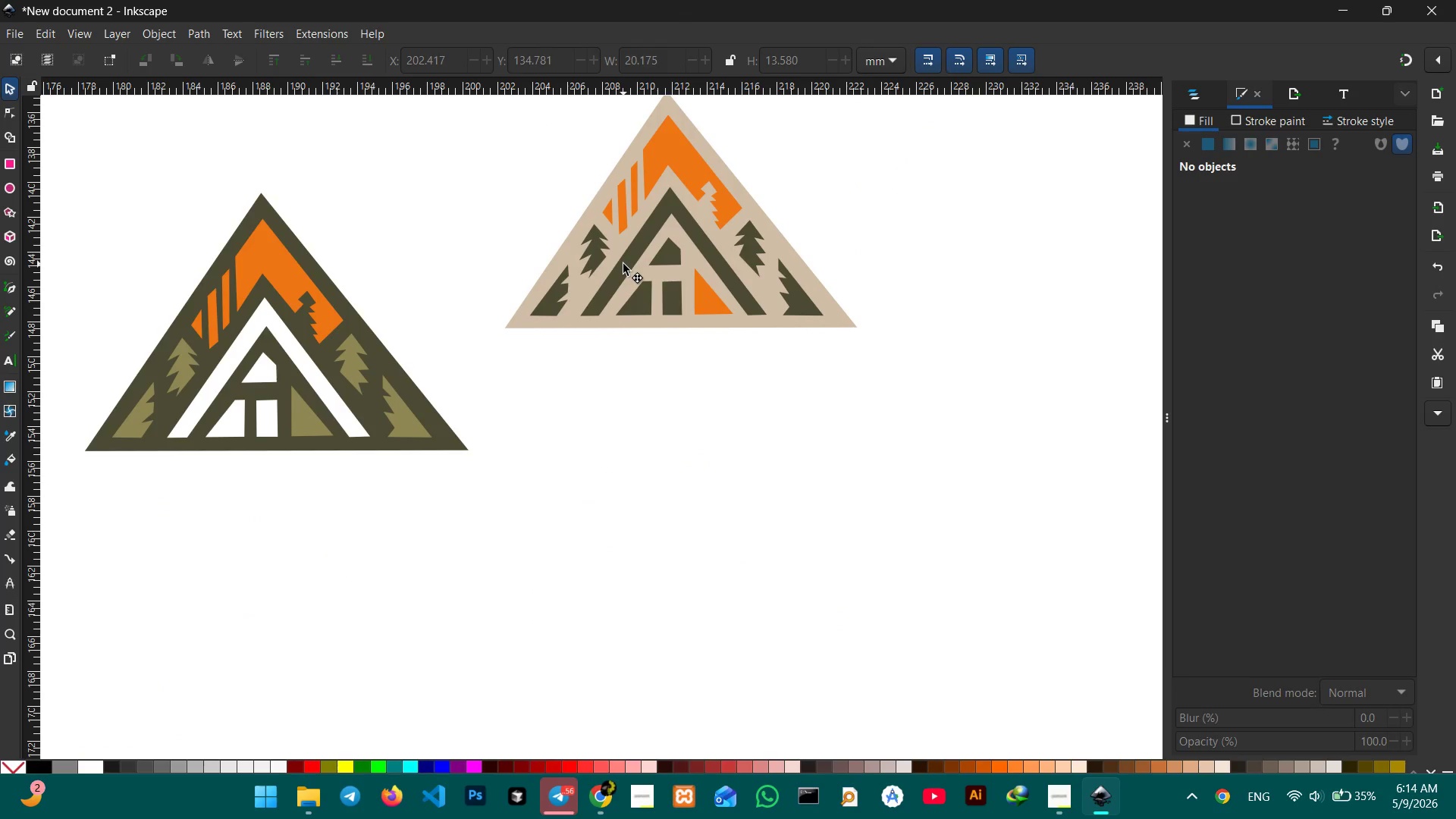 
left_click([623, 264])
 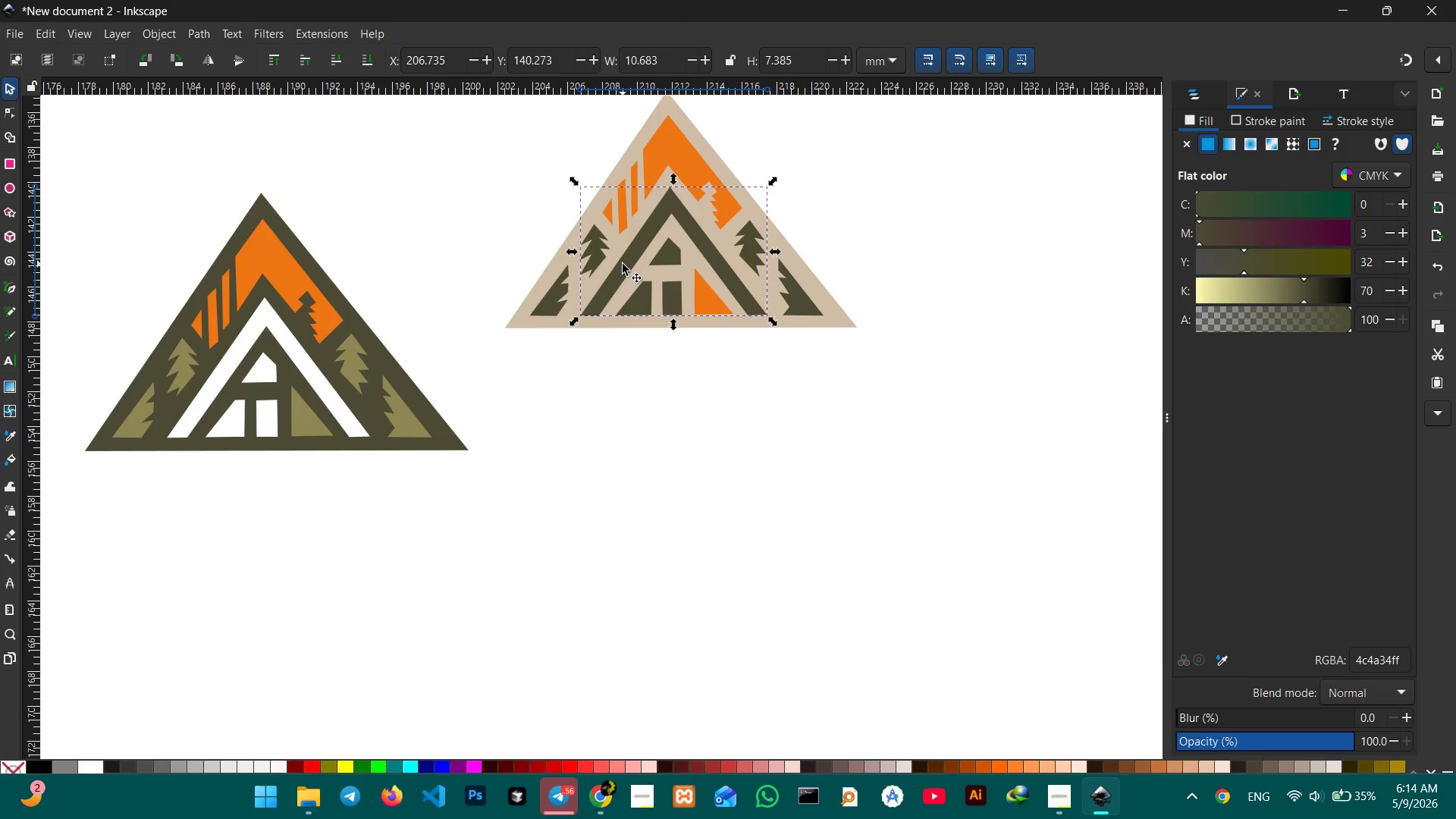 
left_click([623, 264])
 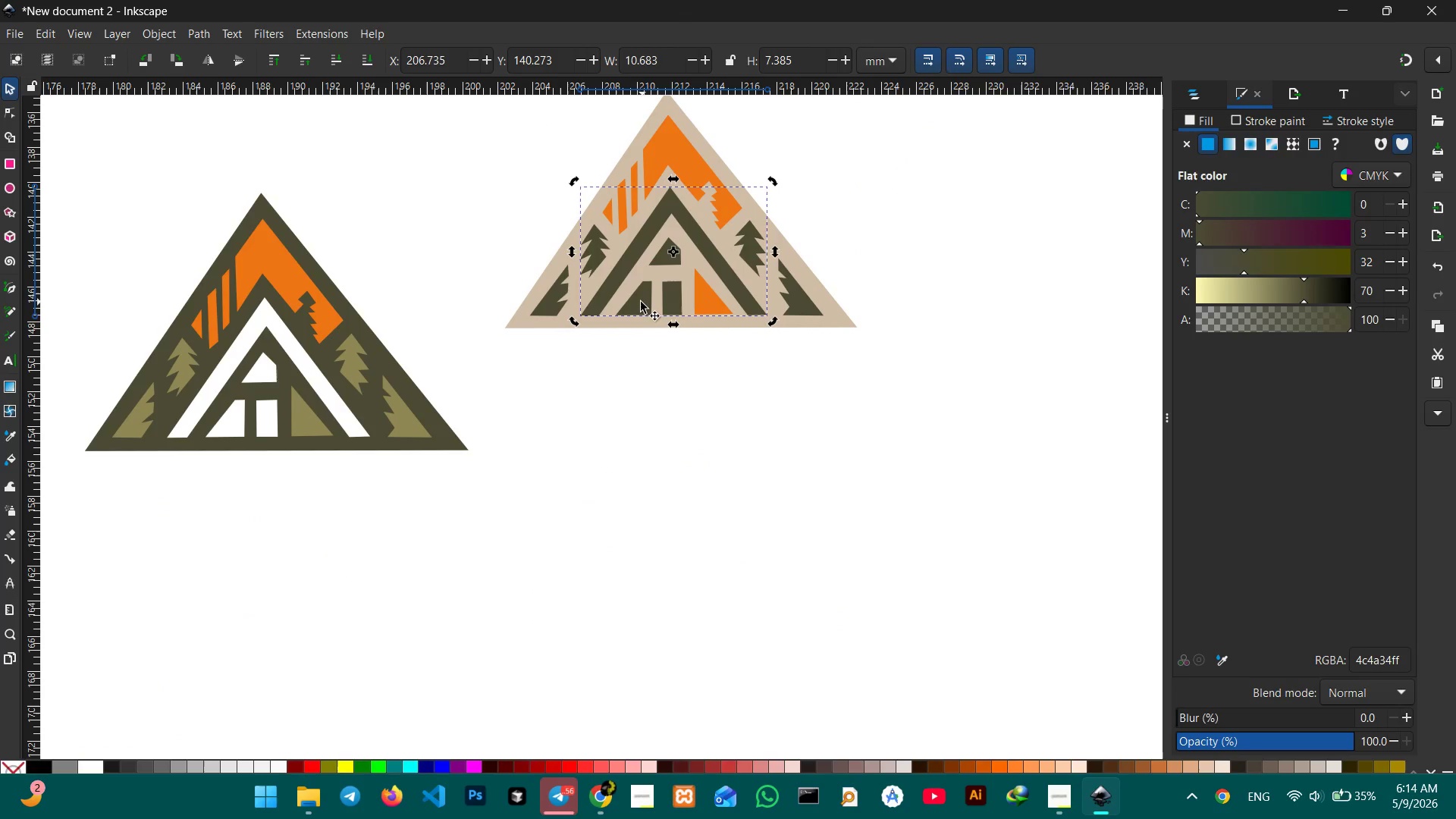 
hold_key(key=ShiftLeft, duration=2.31)
left_click([637, 301])
 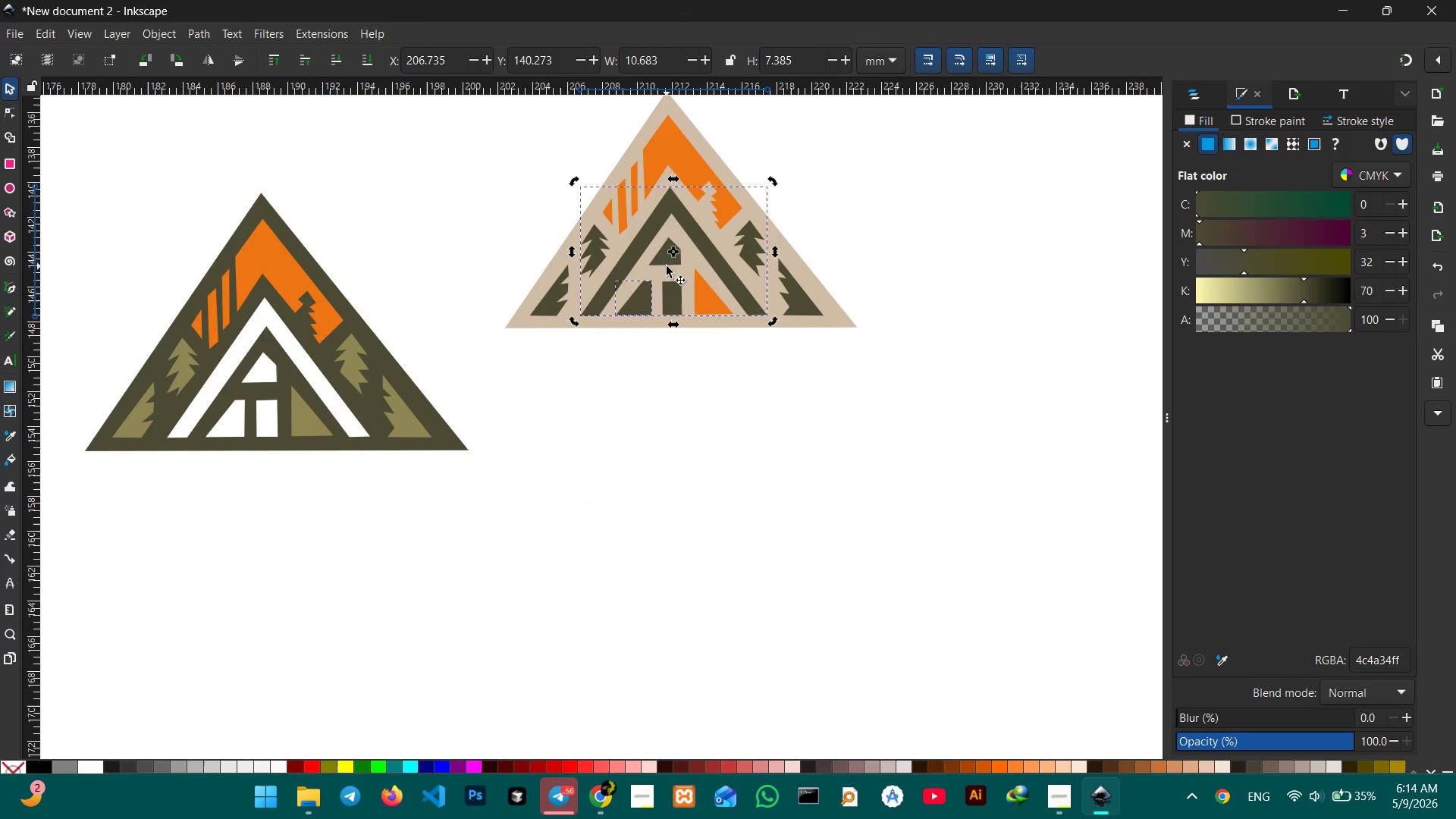 
left_click([667, 262])
 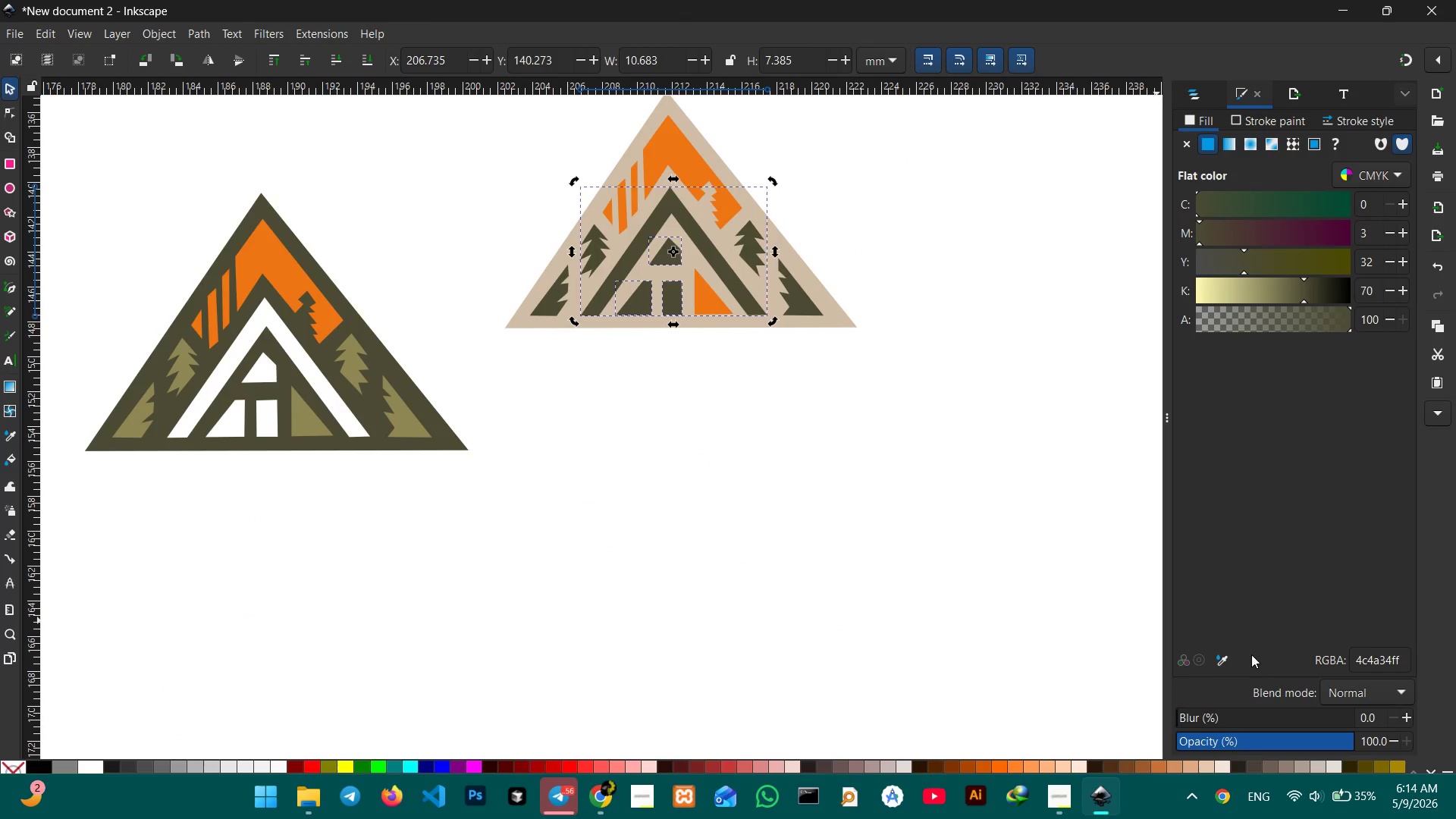 
left_click([1226, 663])
 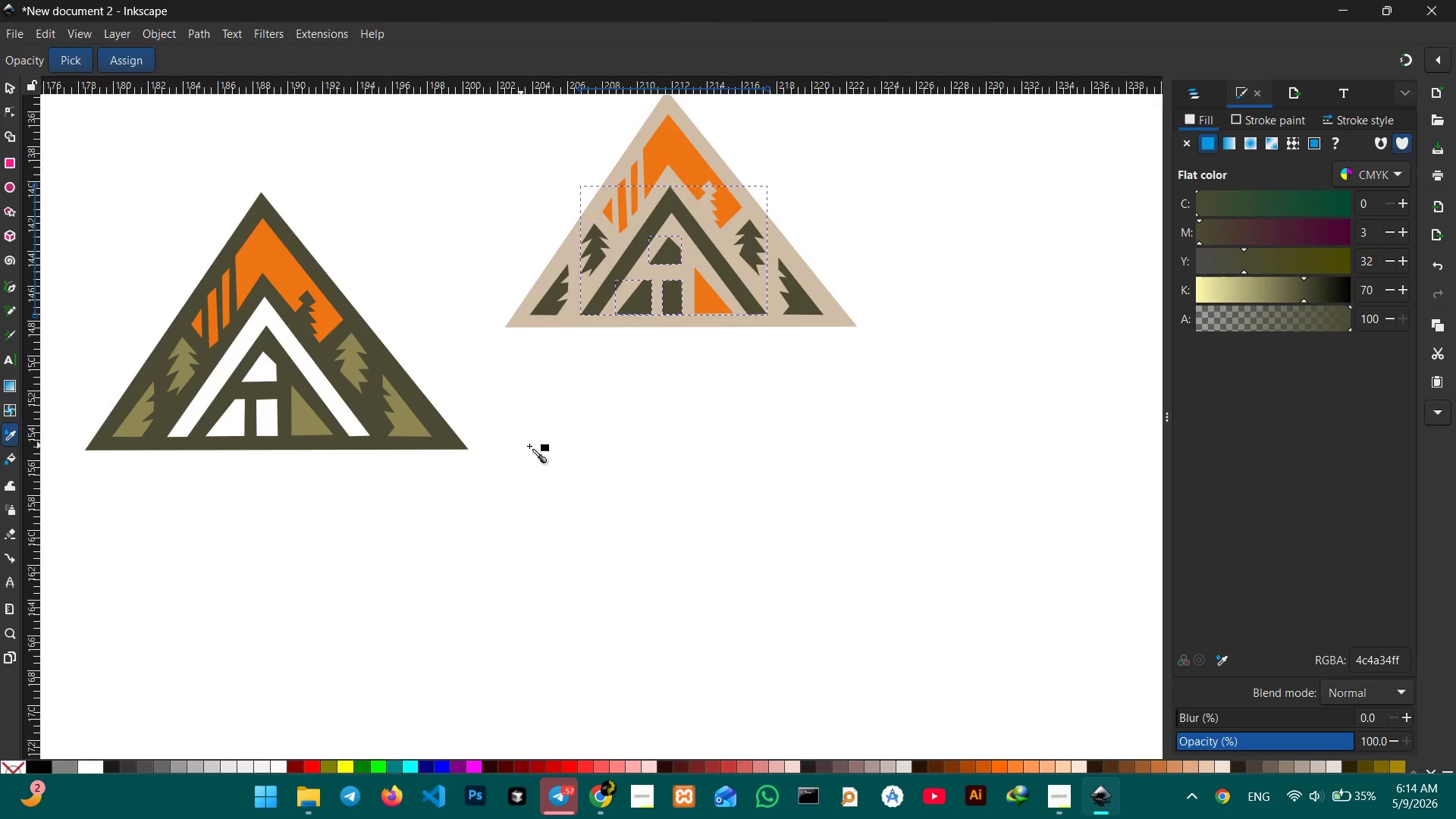 
left_click([541, 447])
 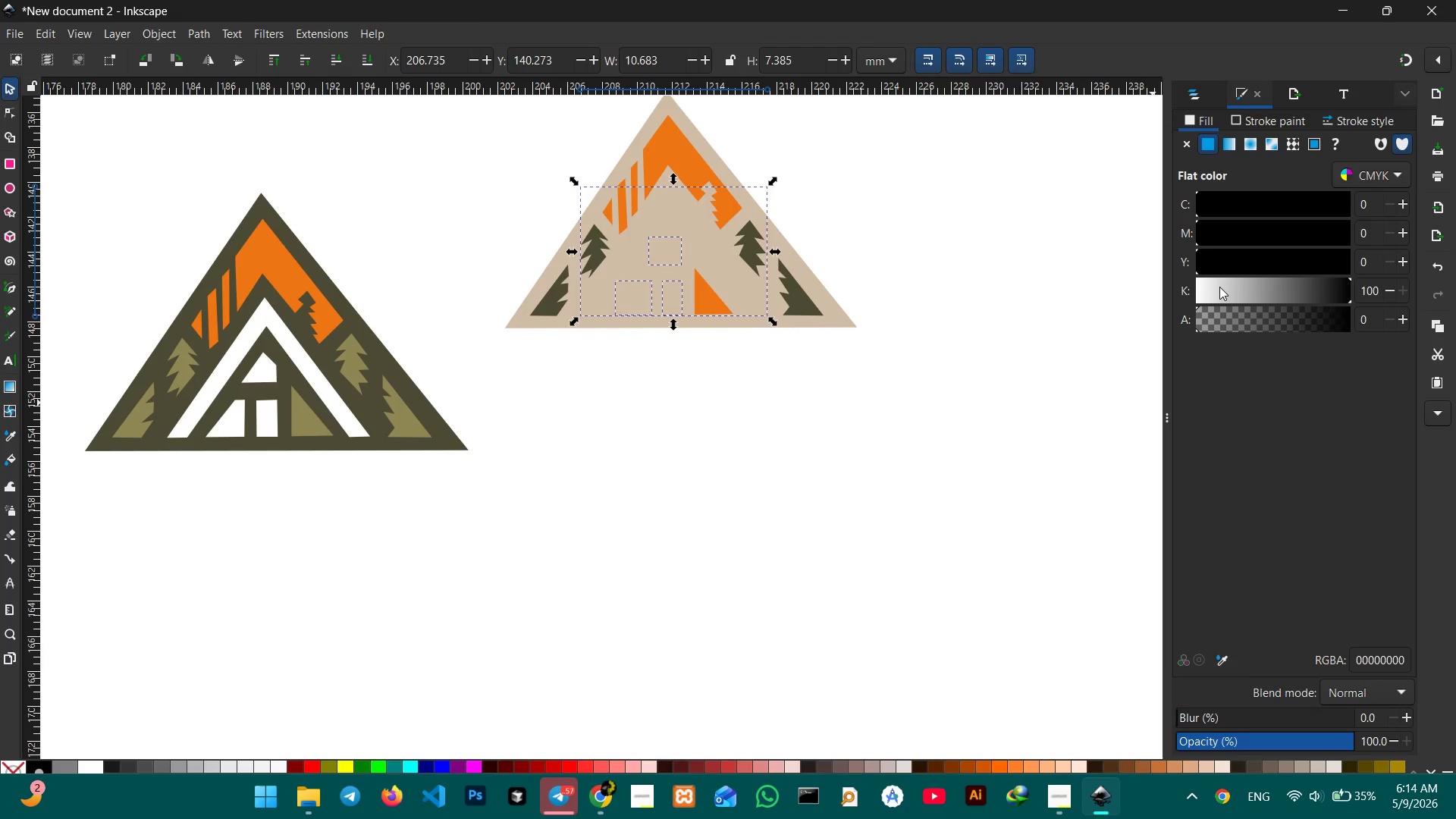 
left_click_drag(start_coordinate=[1305, 287], to_coordinate=[1141, 300])
 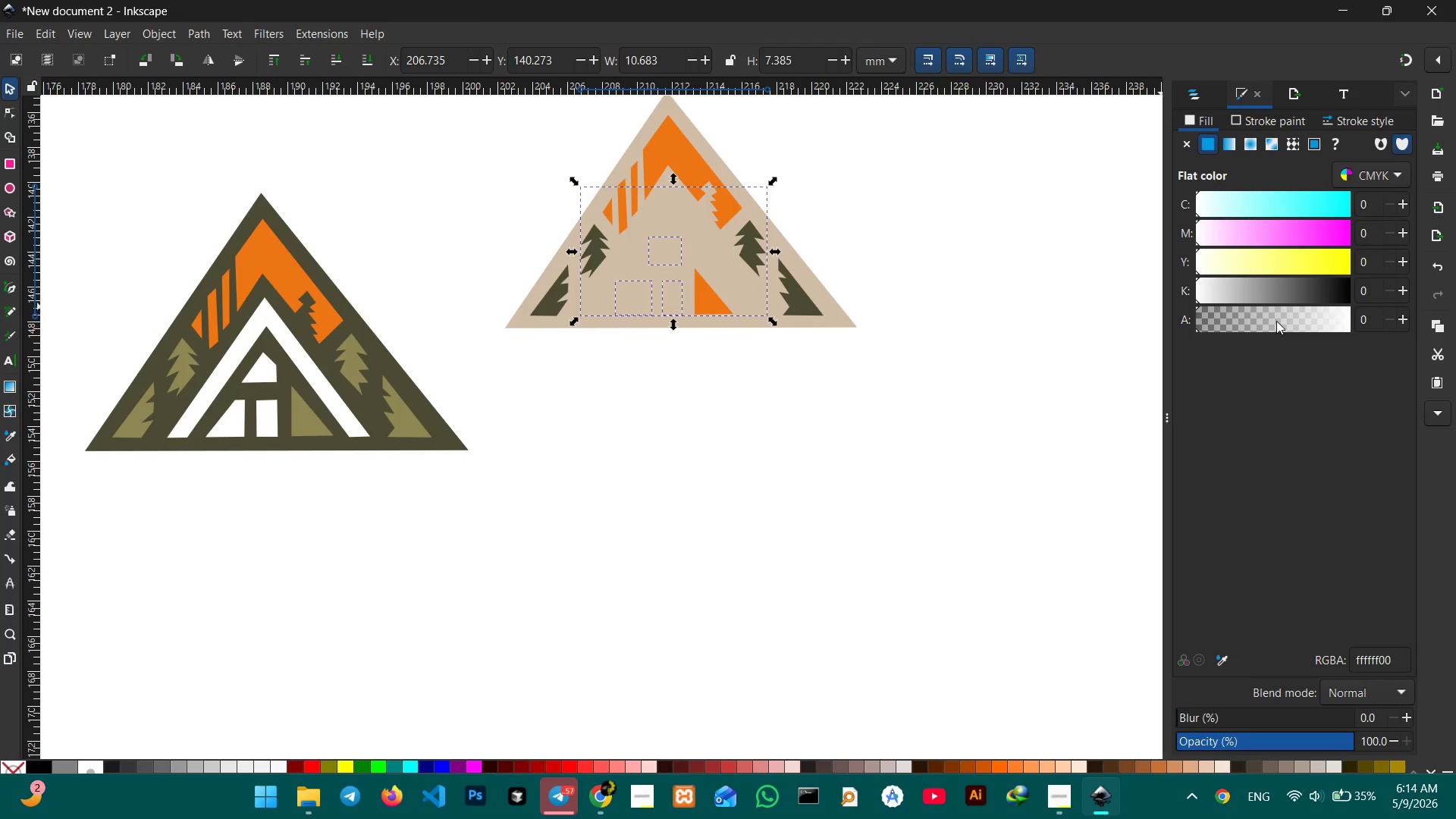 
left_click_drag(start_coordinate=[1276, 321], to_coordinate=[1386, 330])
 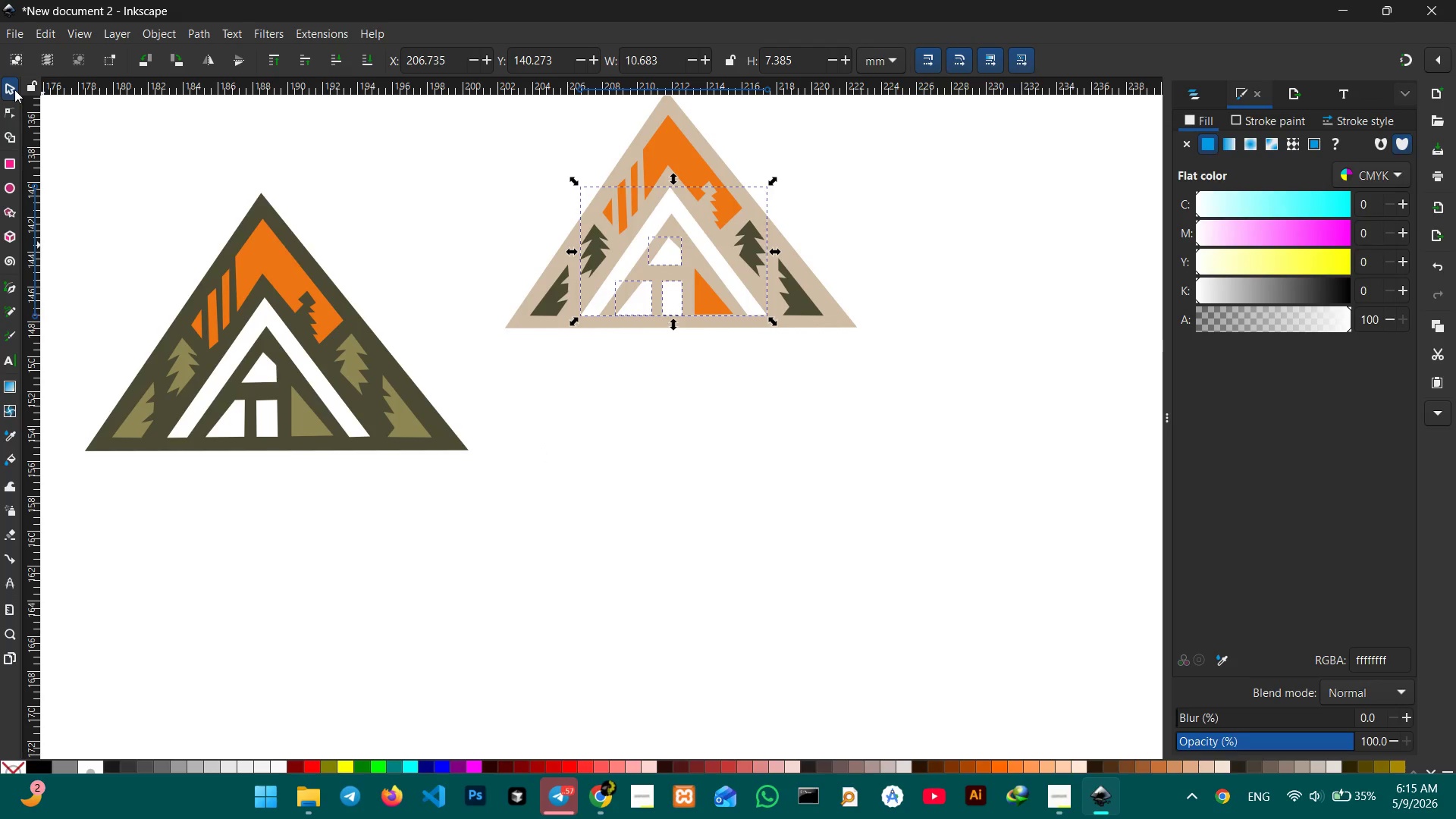 
double_click([186, 184])
 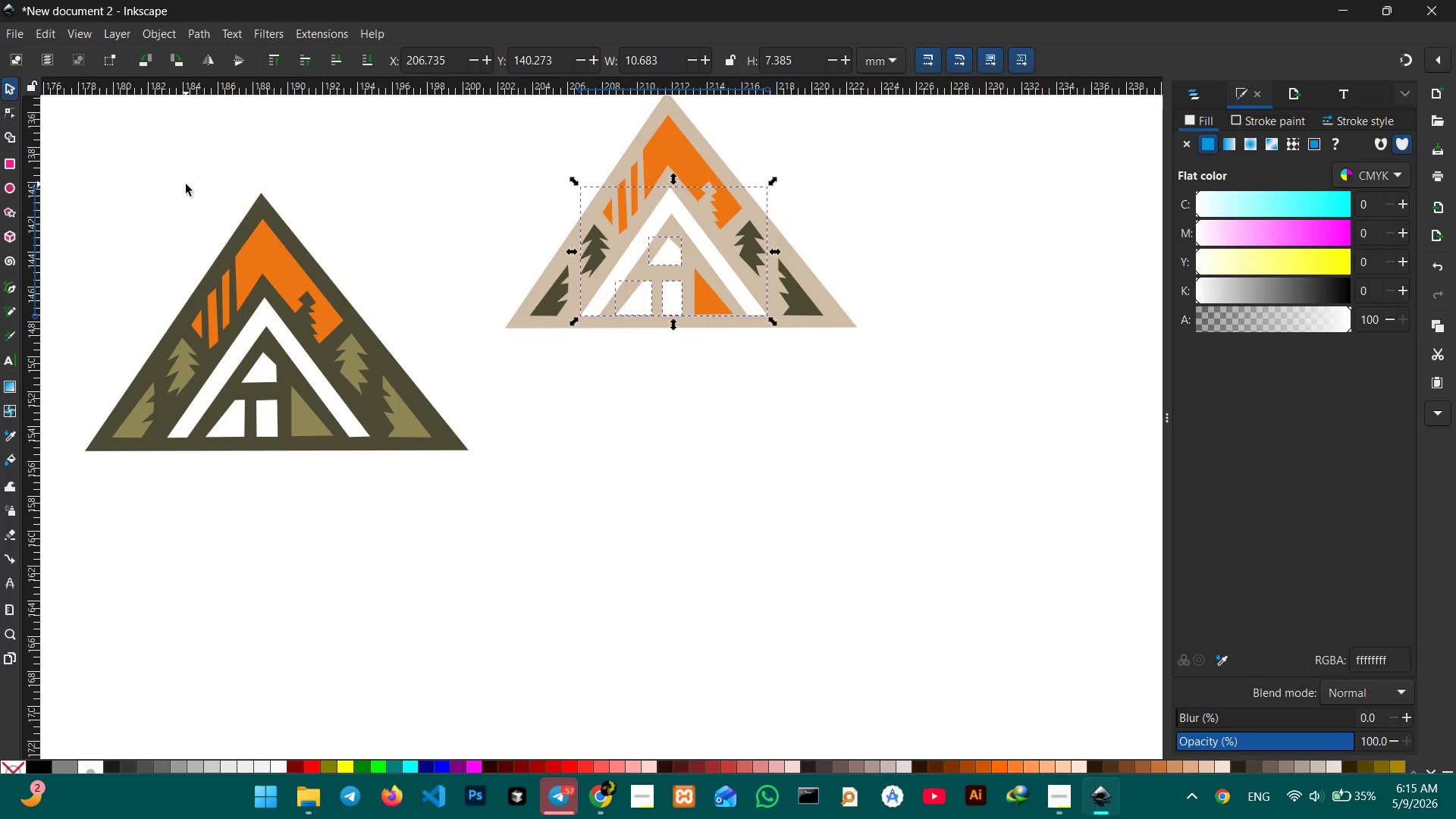 
triple_click([186, 184])
 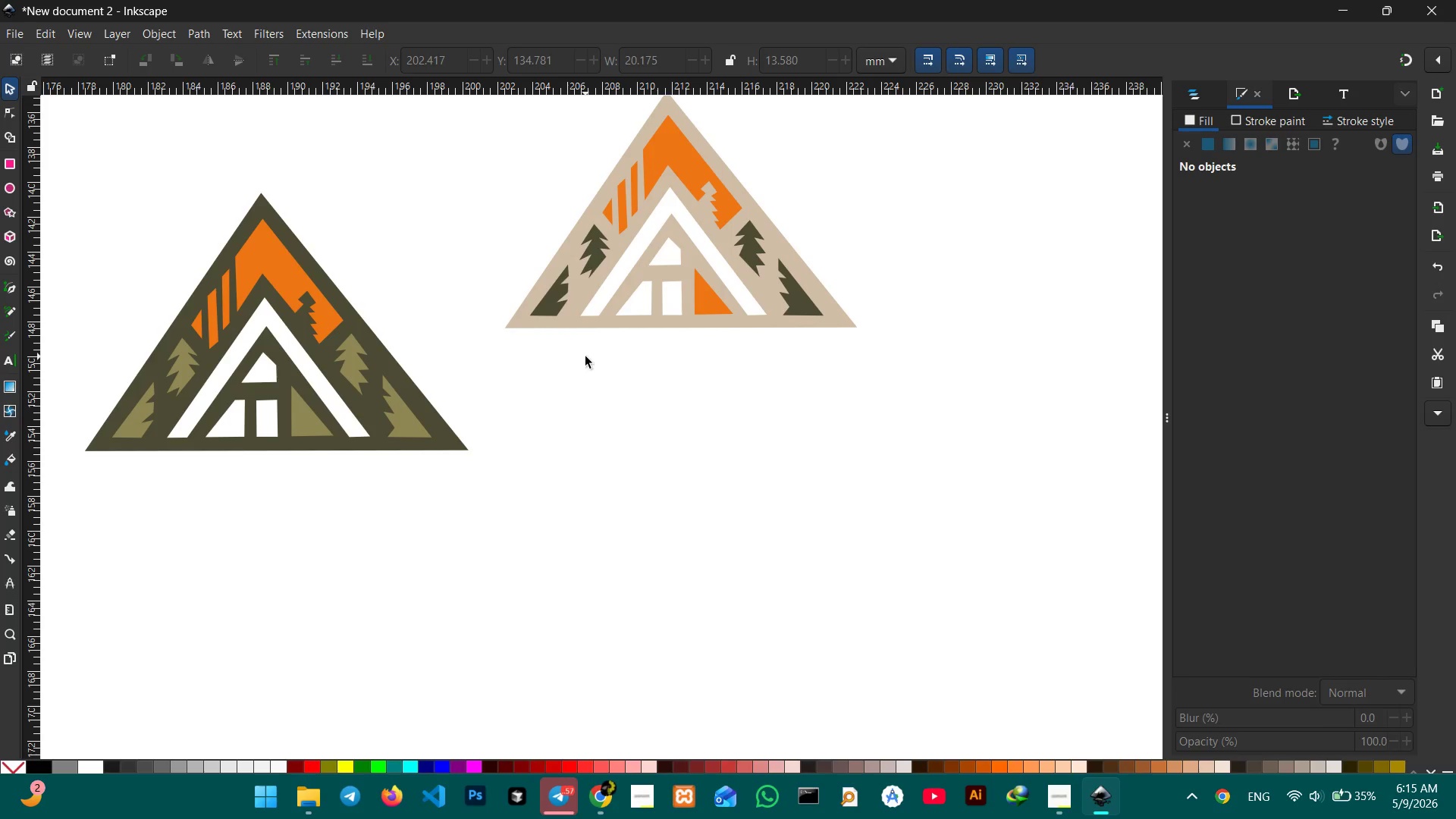 
hold_key(key=ControlLeft, duration=0.44)
scroll: coordinate [585, 356], scroll_direction: down, amount: 2.0
 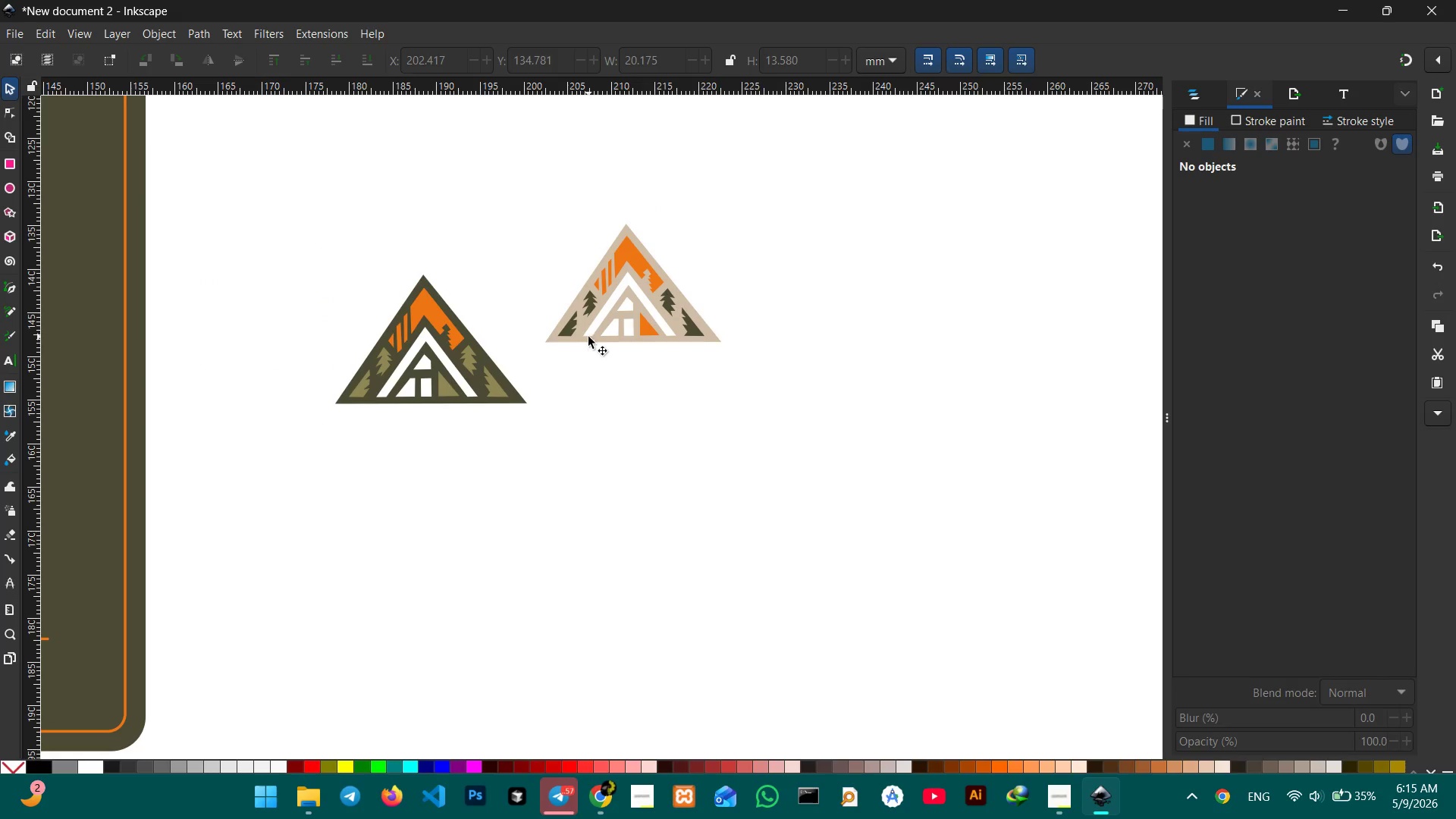 
left_click([588, 336])
 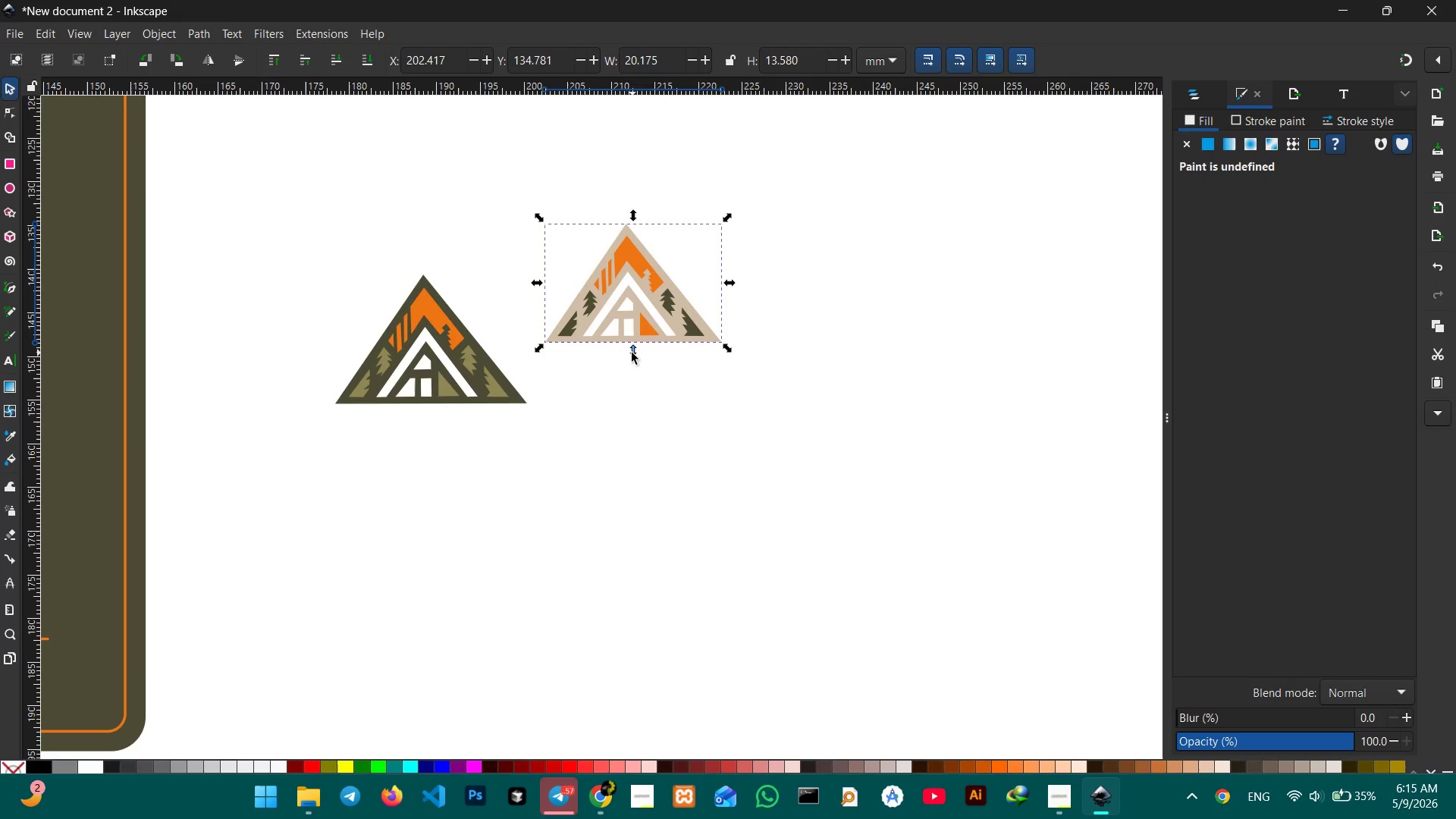 
hold_key(key=ShiftLeft, duration=0.95)
left_click_drag(start_coordinate=[635, 353], to_coordinate=[639, 376])
 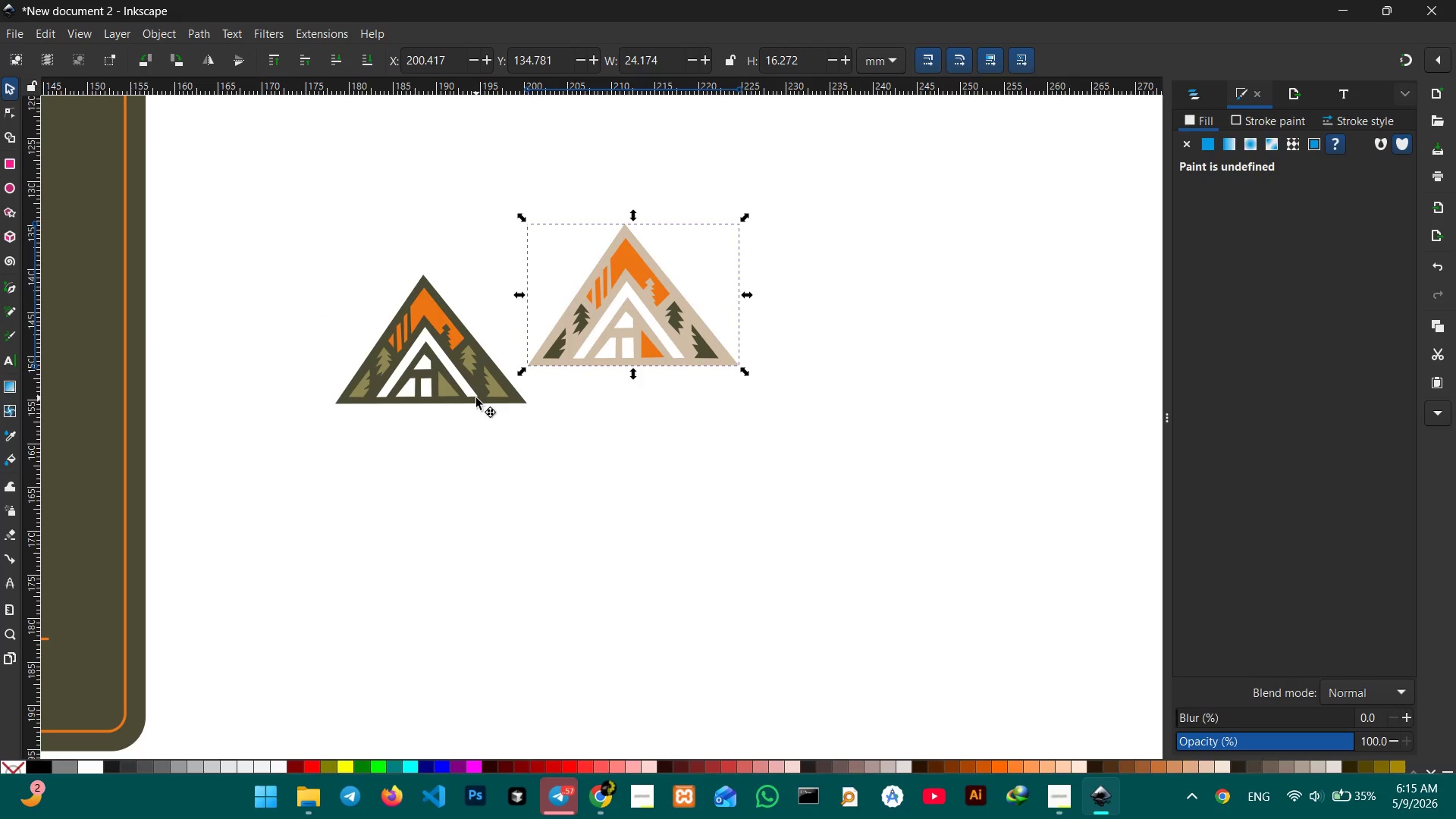 
hold_key(key=ControlLeft, duration=2.09)
 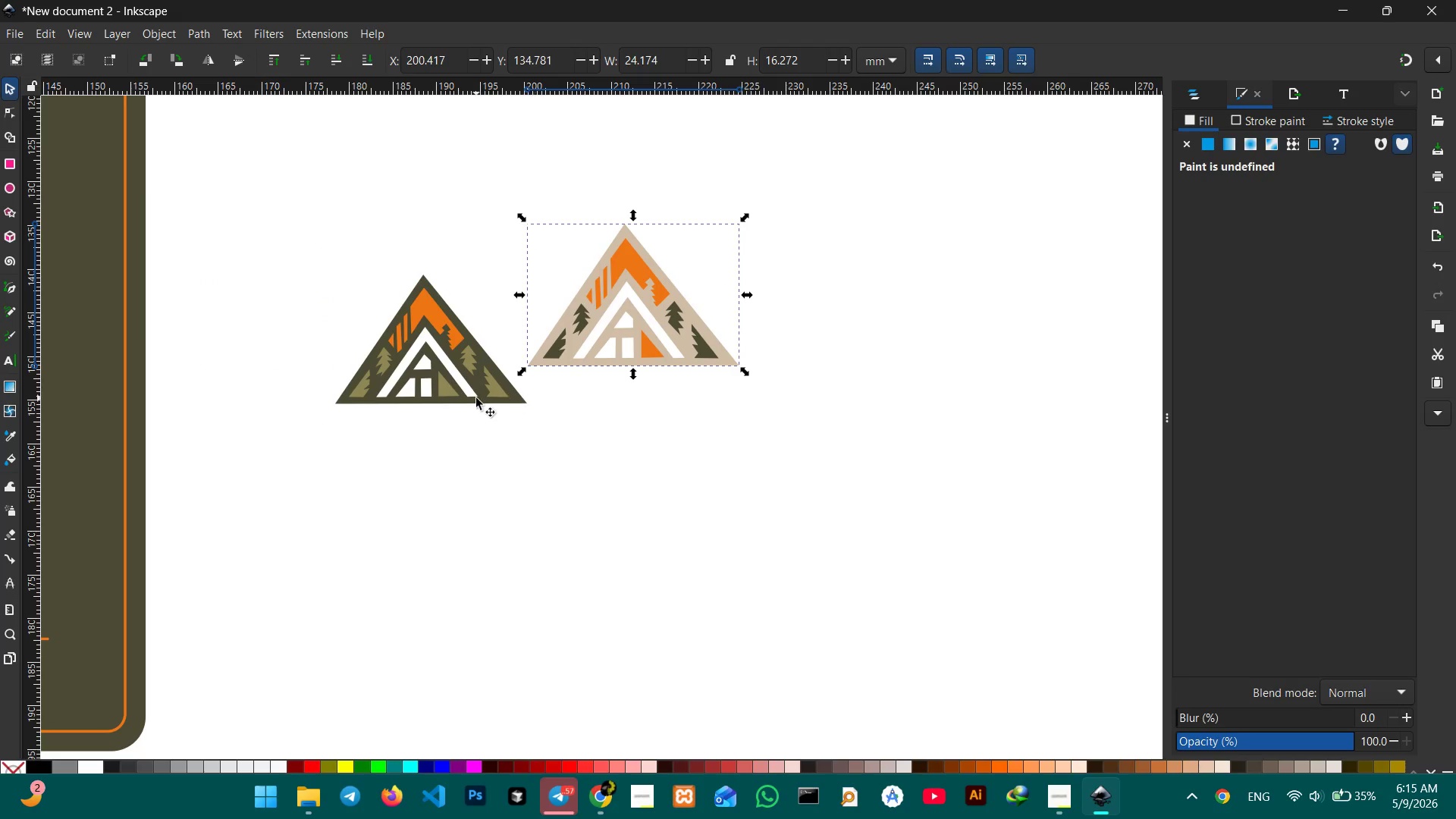 
left_click([476, 398])
 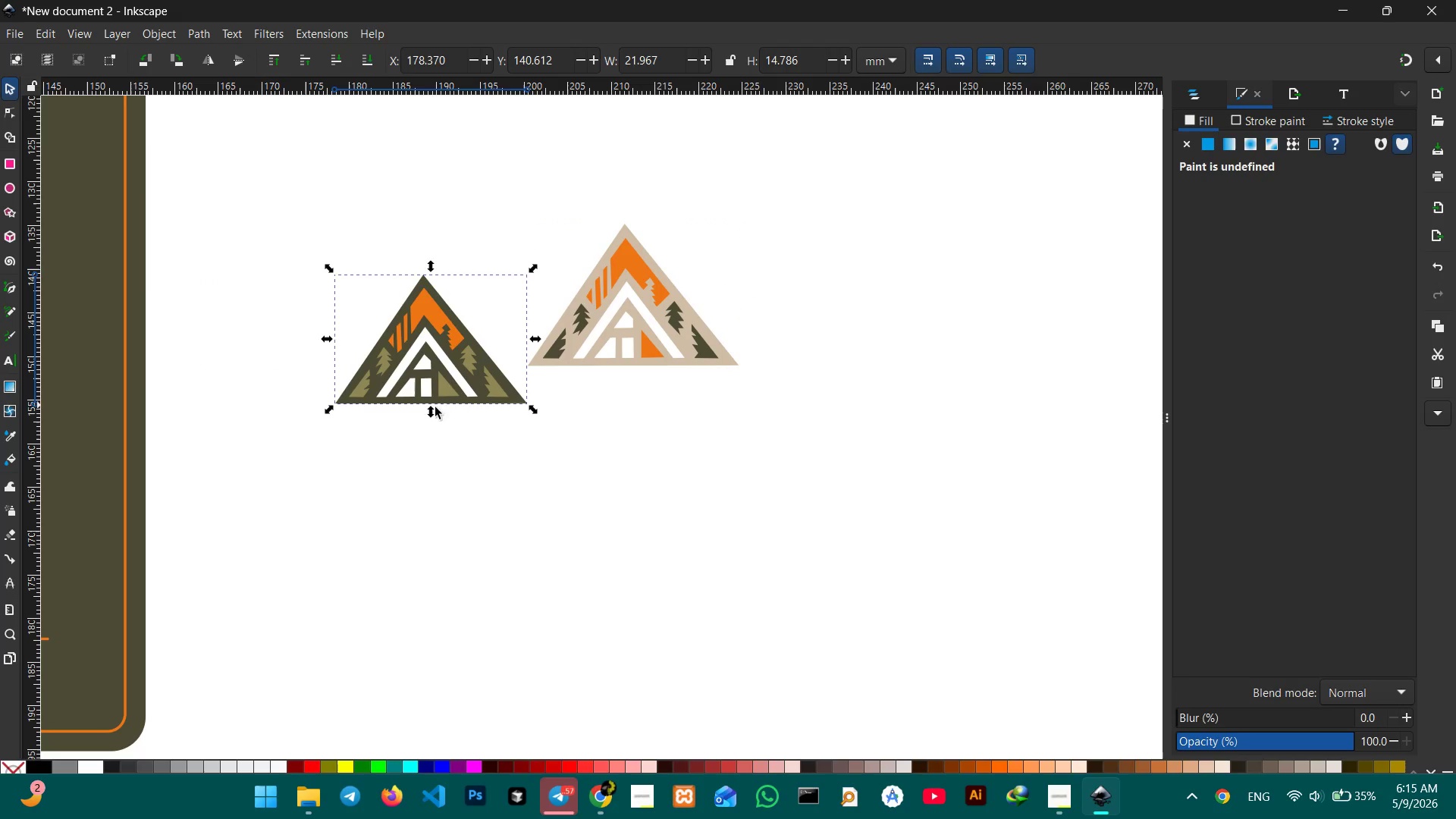 
hold_key(key=ControlLeft, duration=1.62)
left_click_drag(start_coordinate=[429, 413], to_coordinate=[429, 439])
 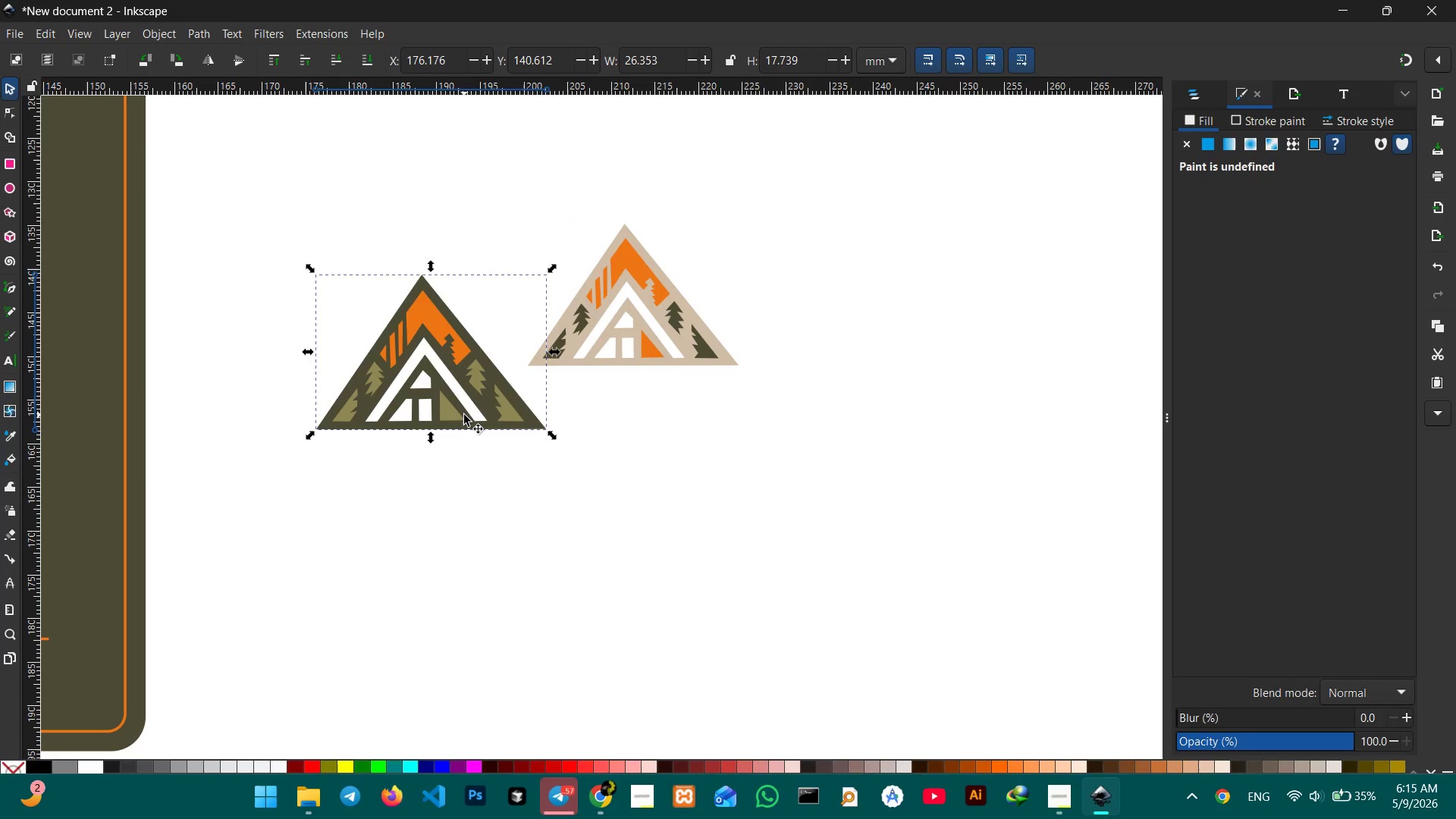 
left_click_drag(start_coordinate=[465, 415], to_coordinate=[454, 408])
 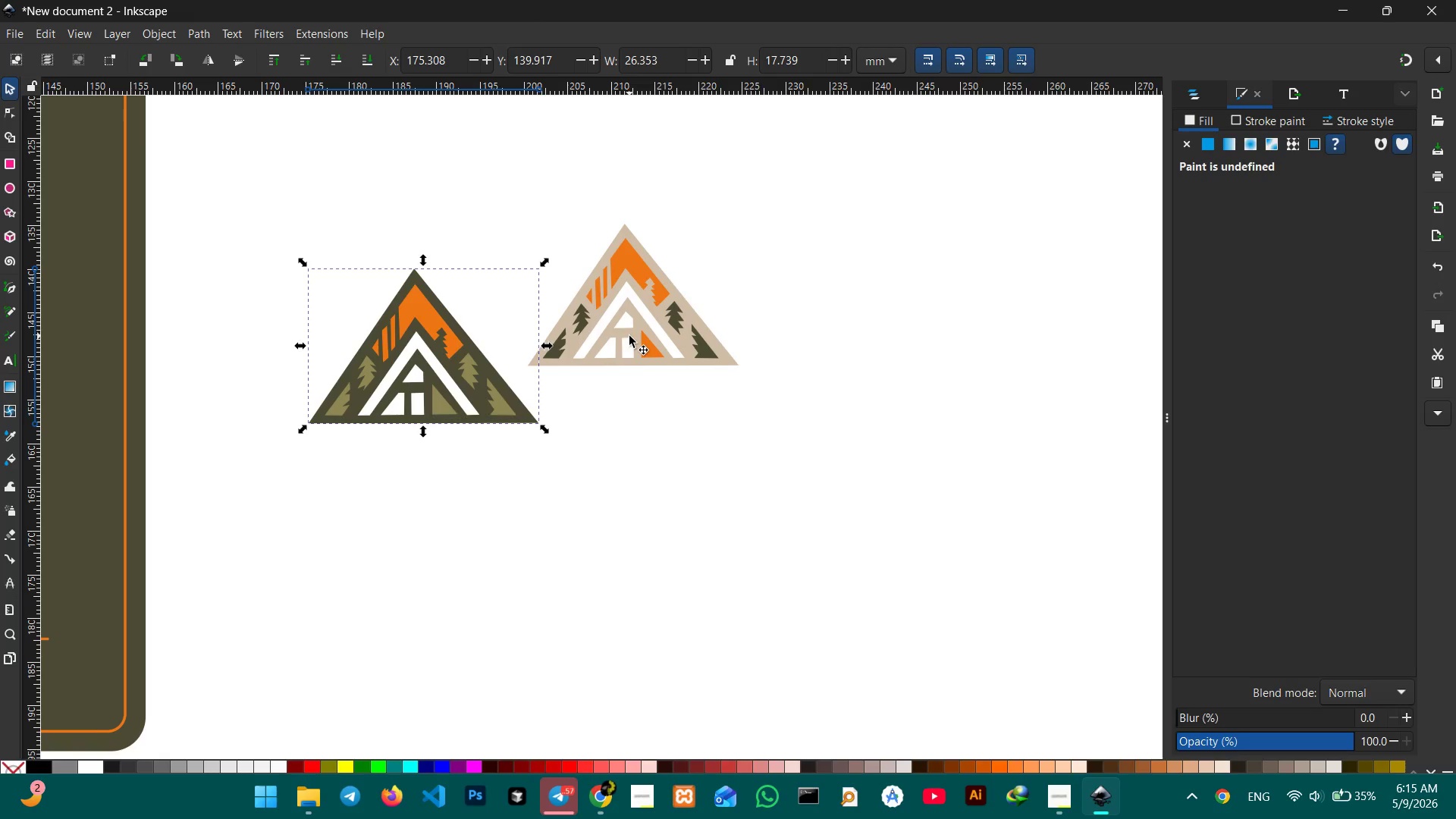 
hold_key(key=ControlLeft, duration=0.86)
left_click([616, 344])
 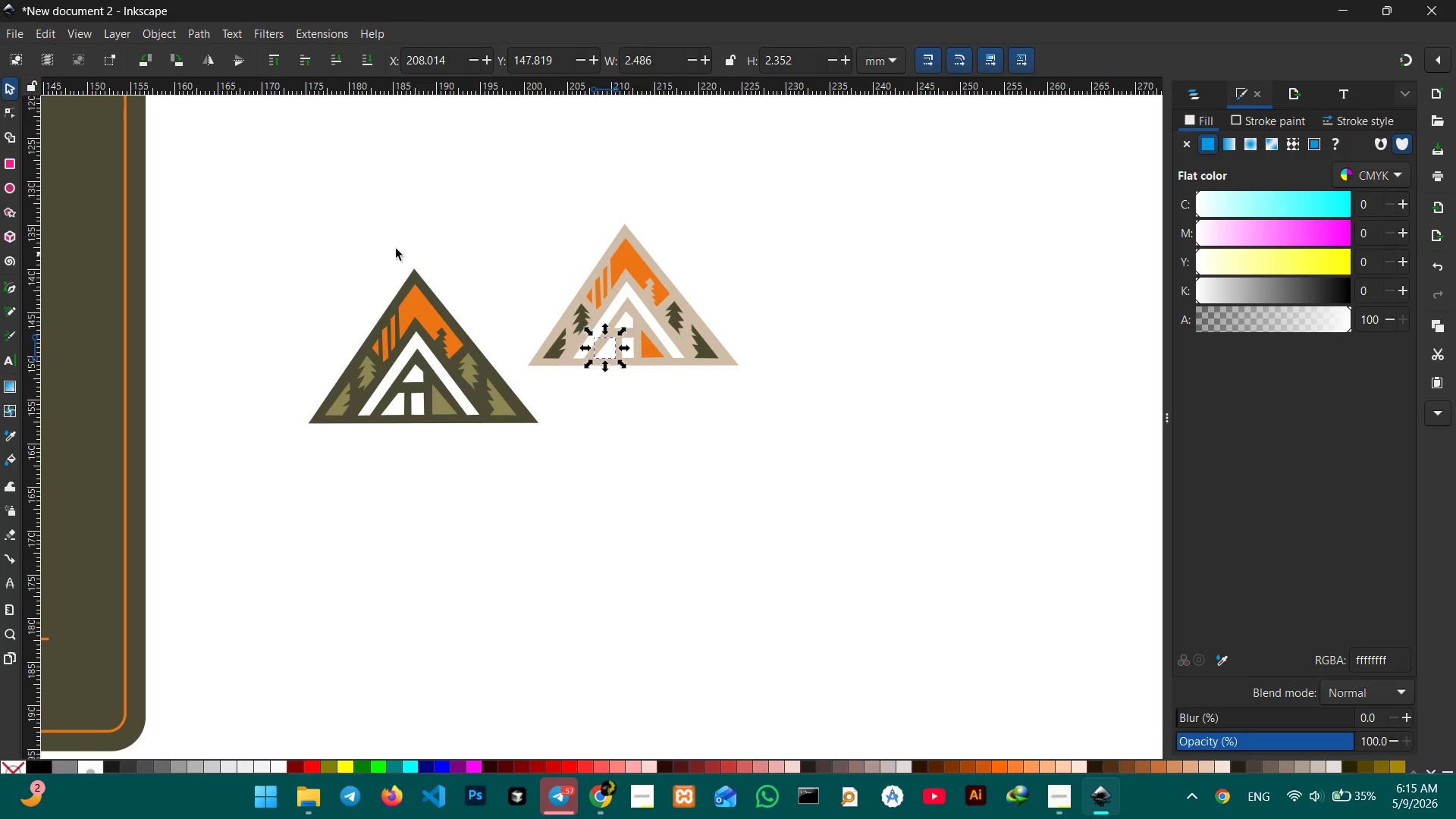 
double_click([393, 247])
 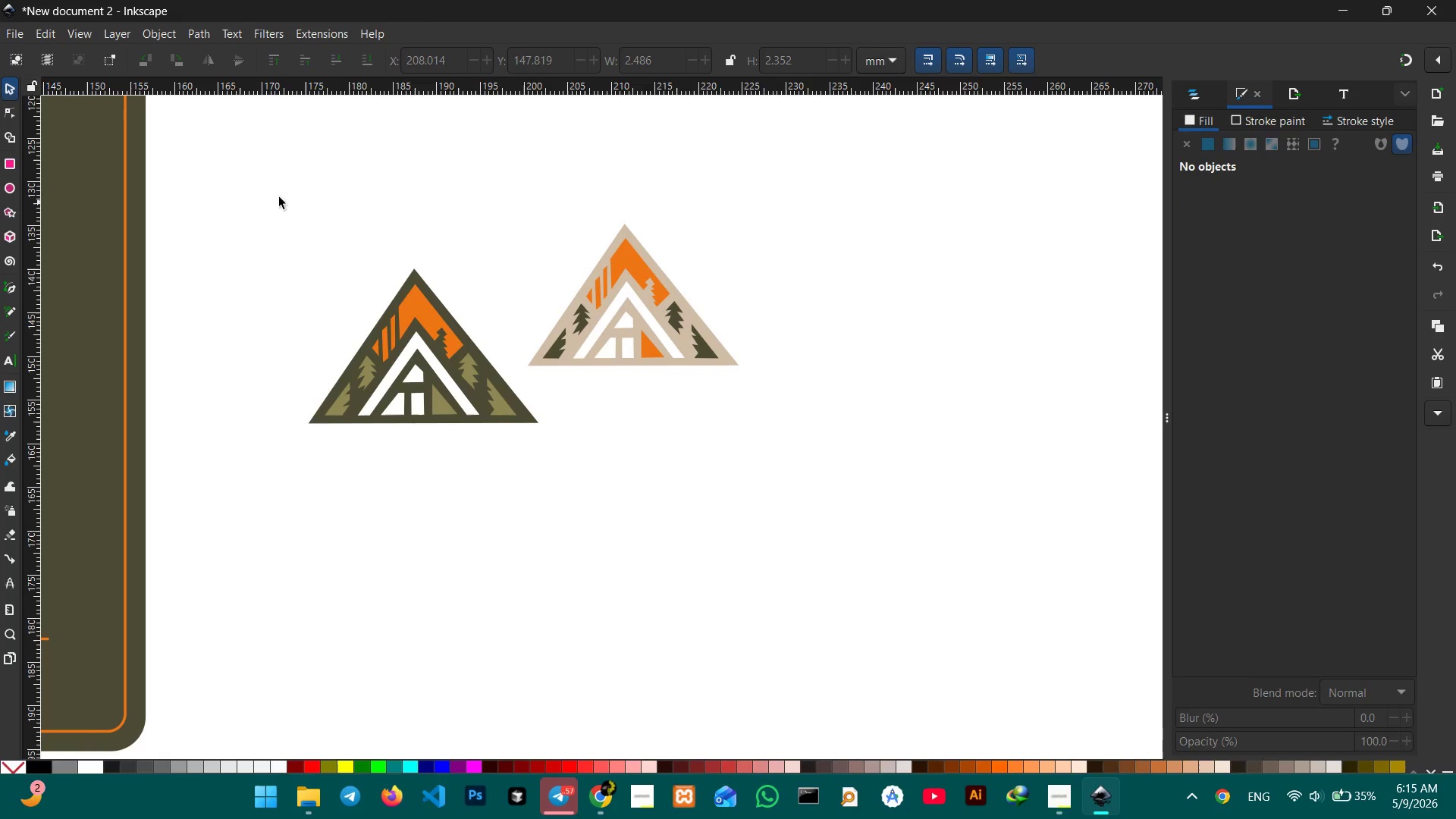 
left_click_drag(start_coordinate=[258, 185], to_coordinate=[708, 463])
 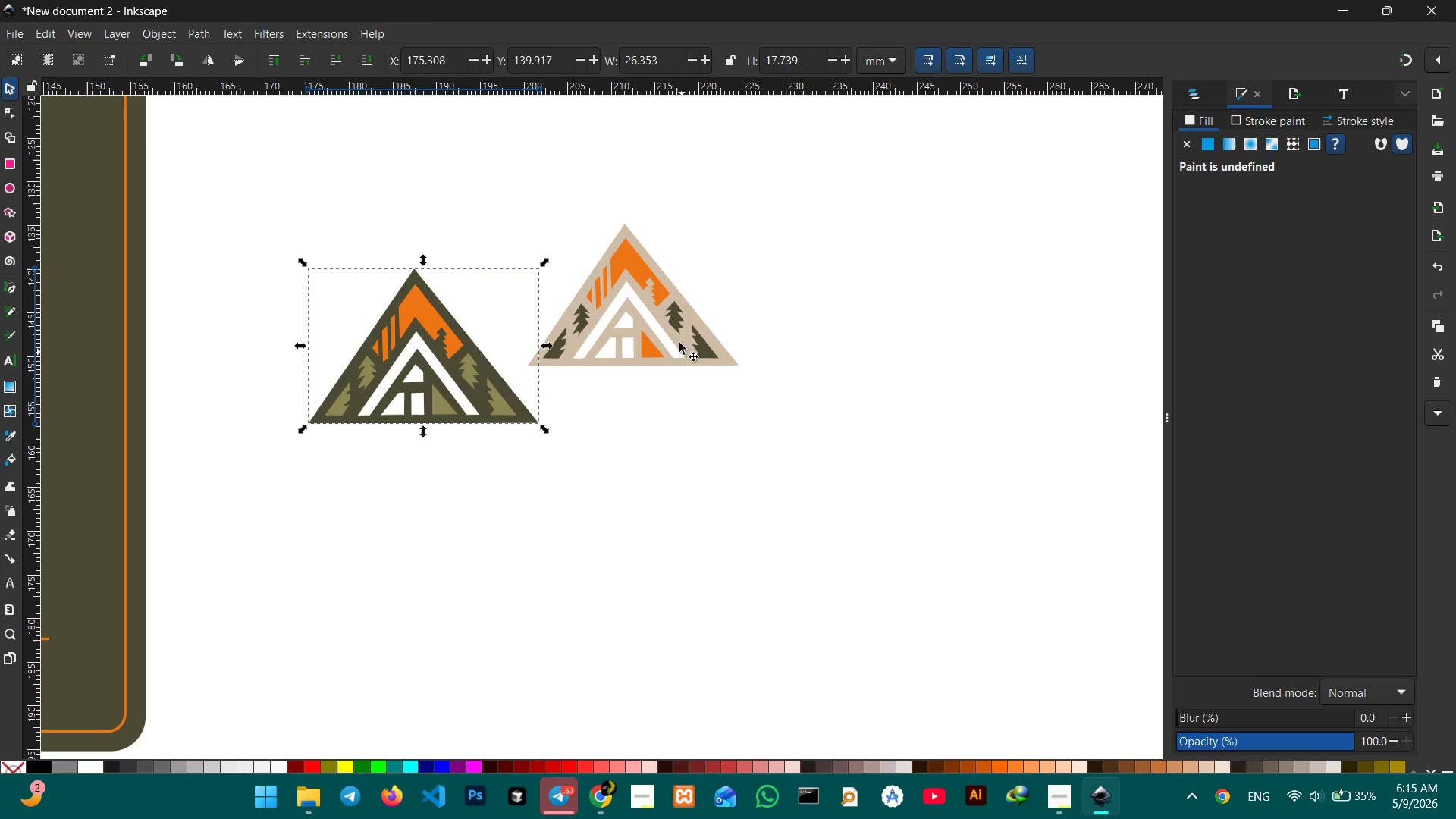 
hold_key(key=ControlLeft, duration=1.06)
left_click([618, 247])
 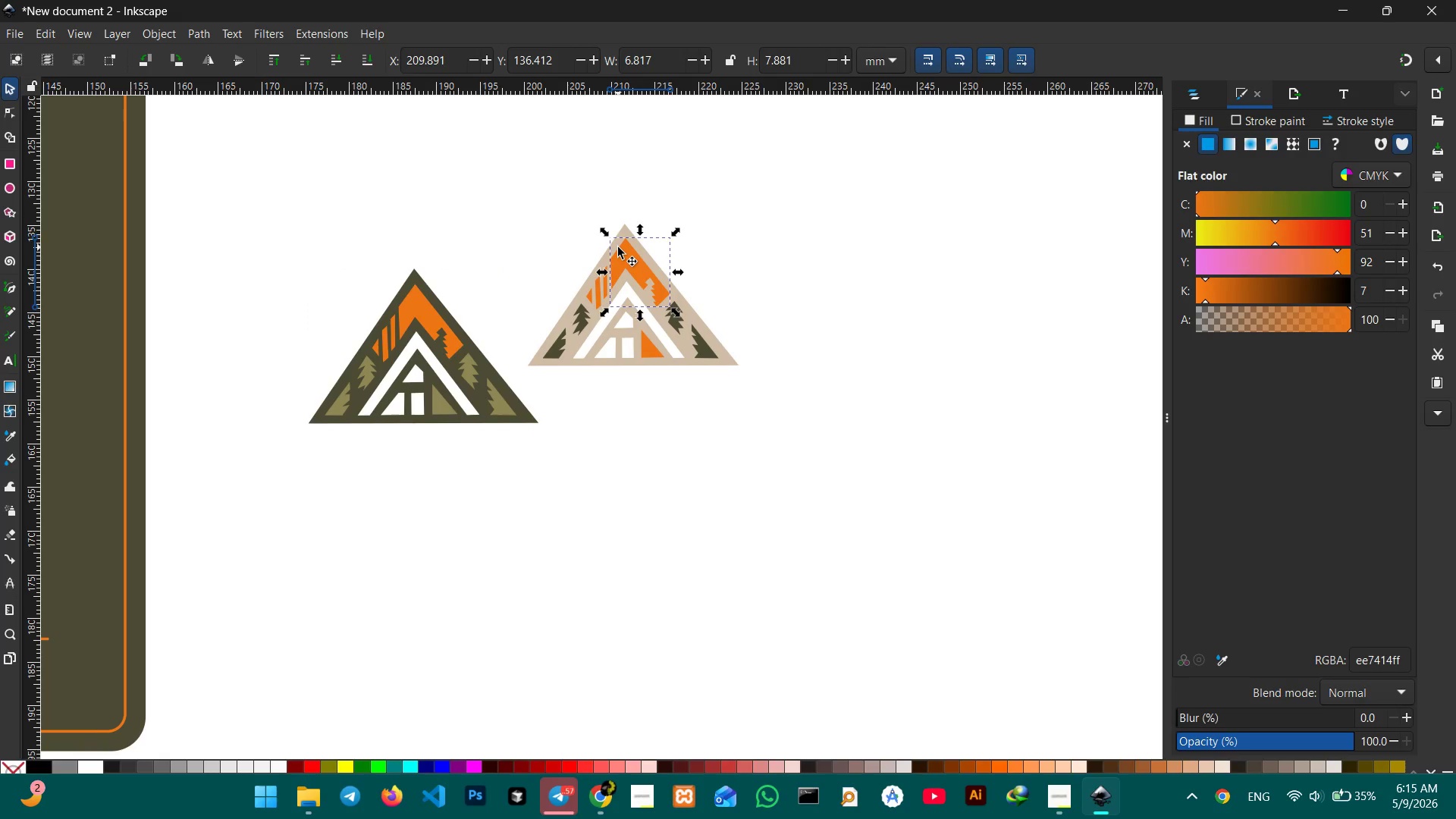 
key(Shift+ShiftLeft)
 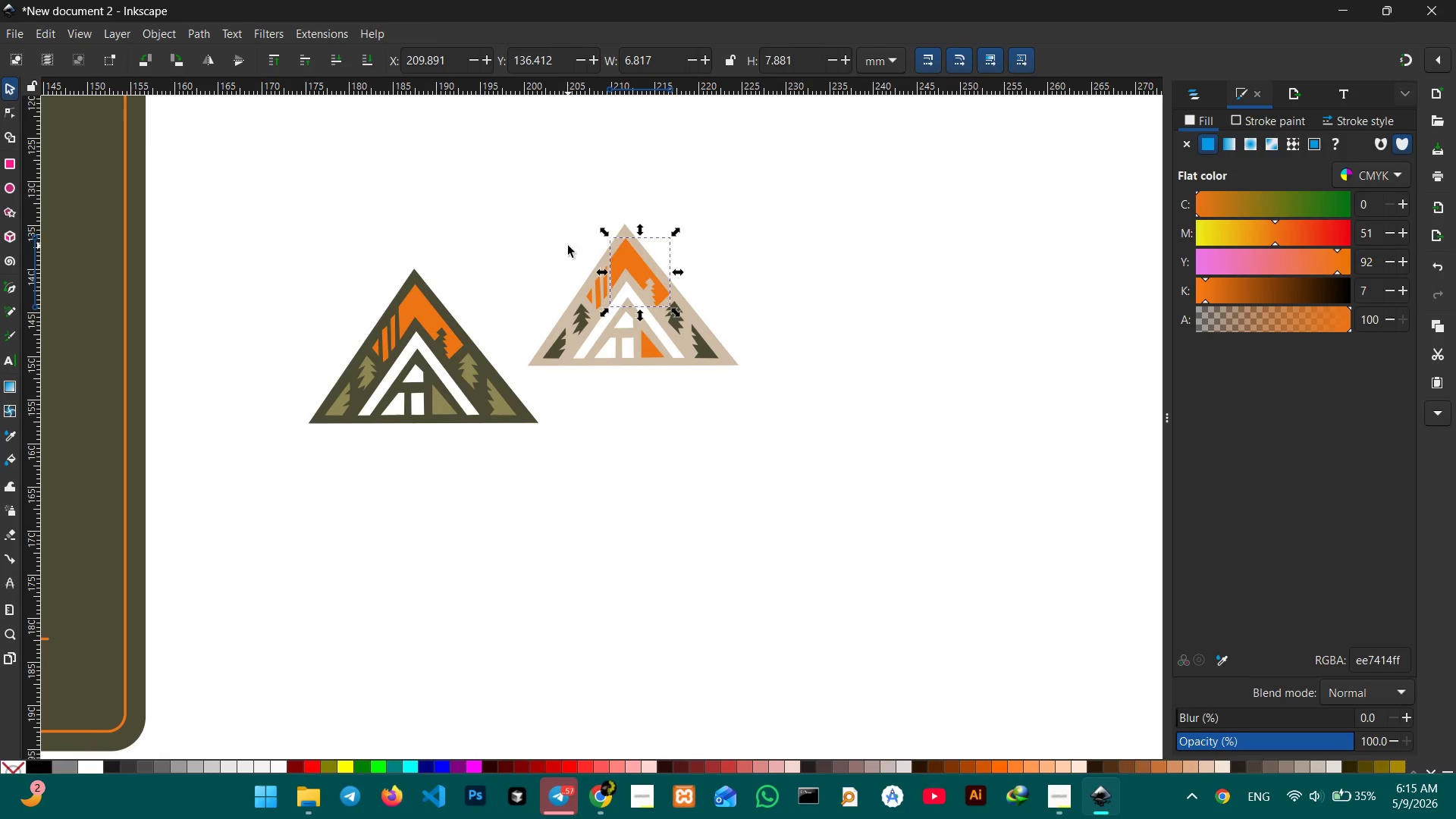 
double_click([568, 246])
 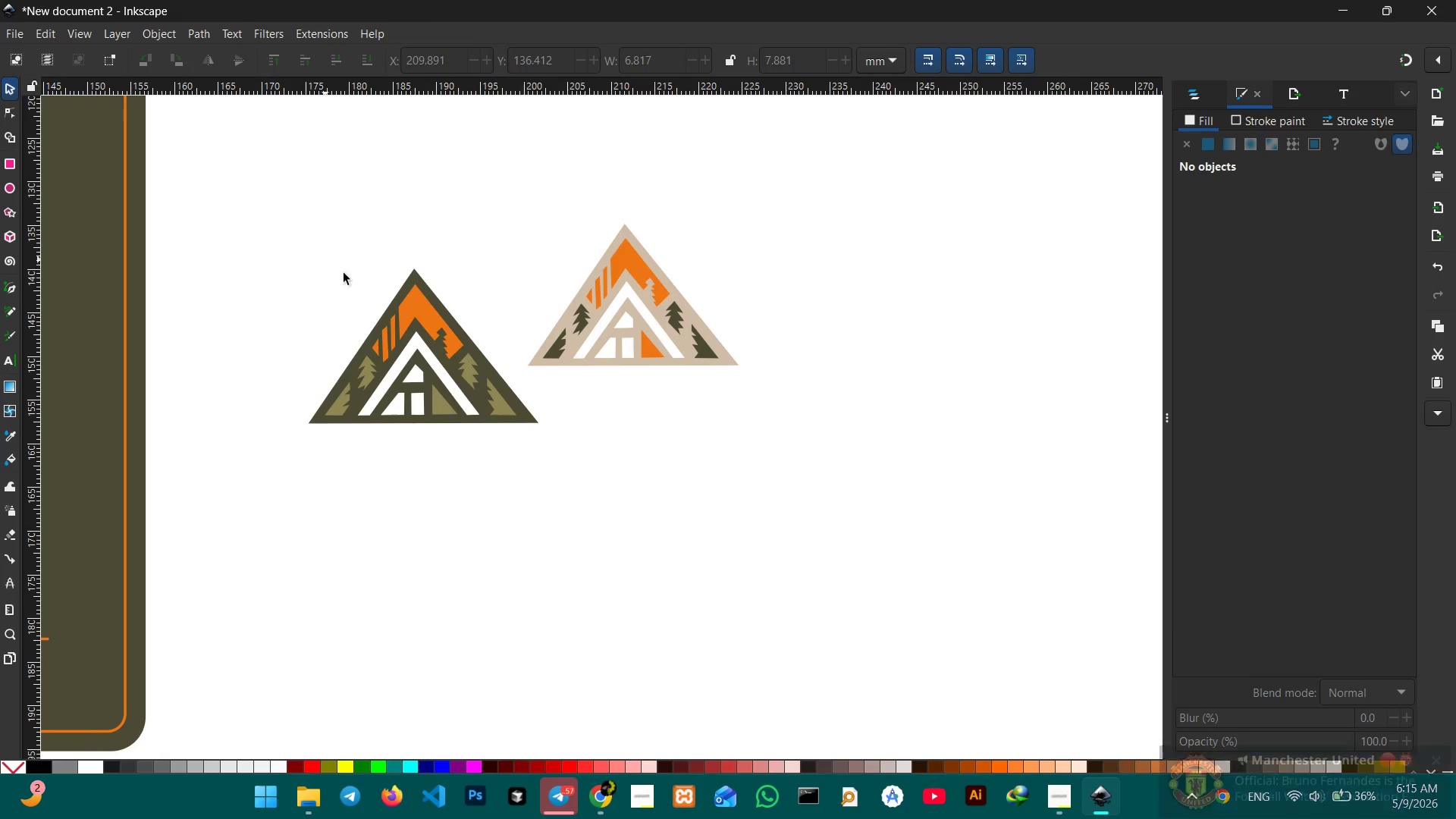 
left_click([394, 292])
 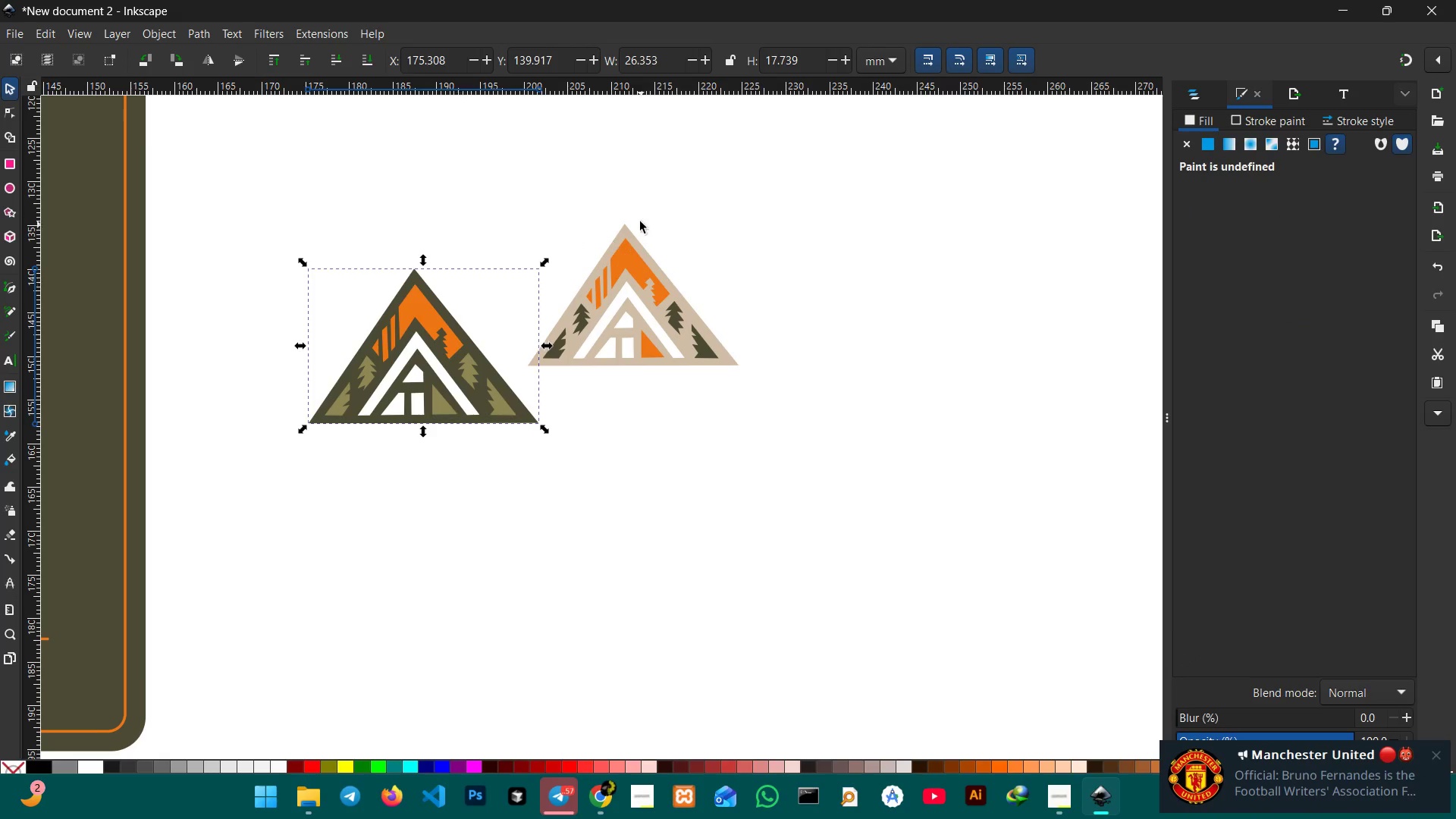 
double_click([638, 219])
 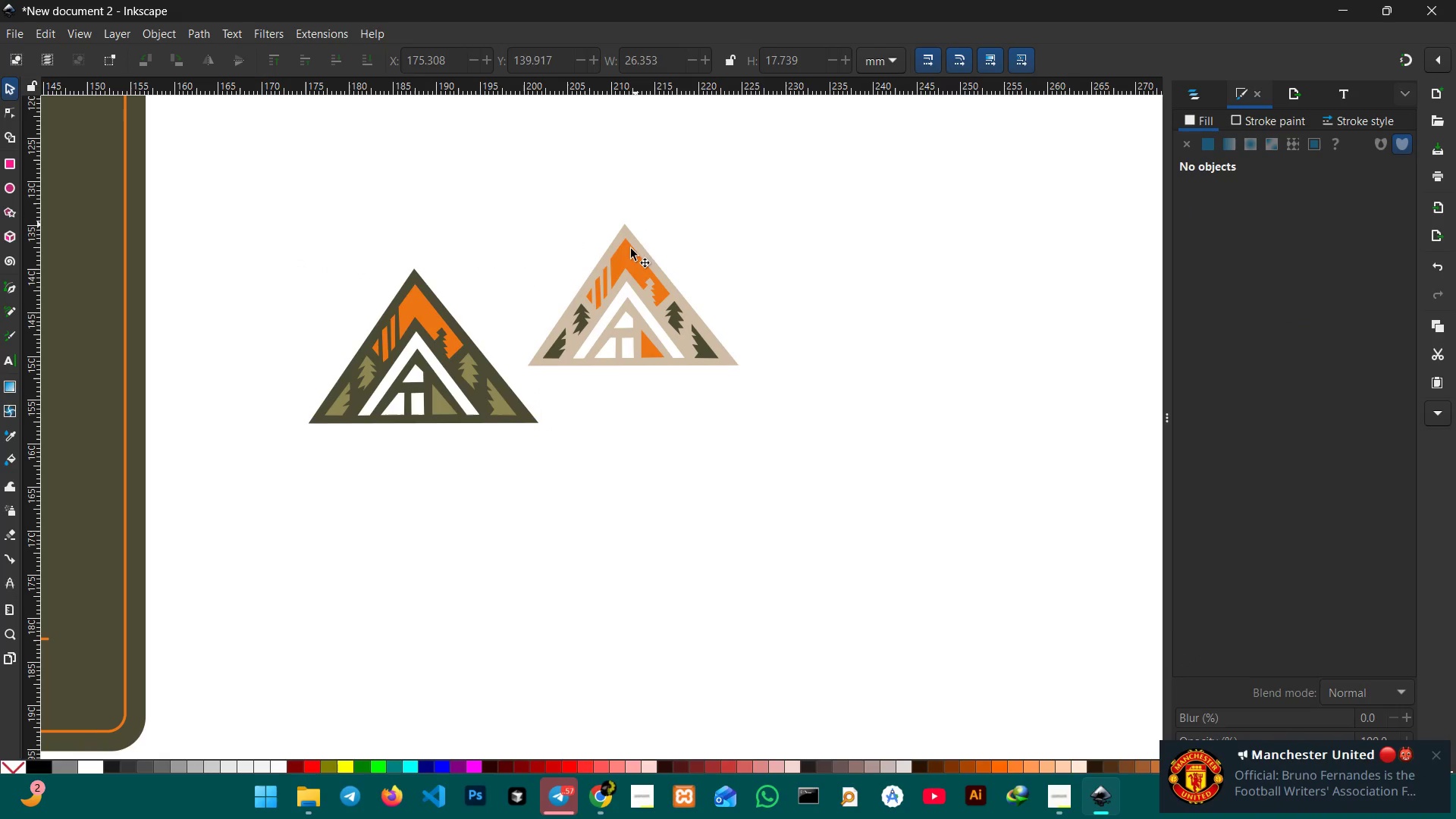 
triple_click([630, 257])
 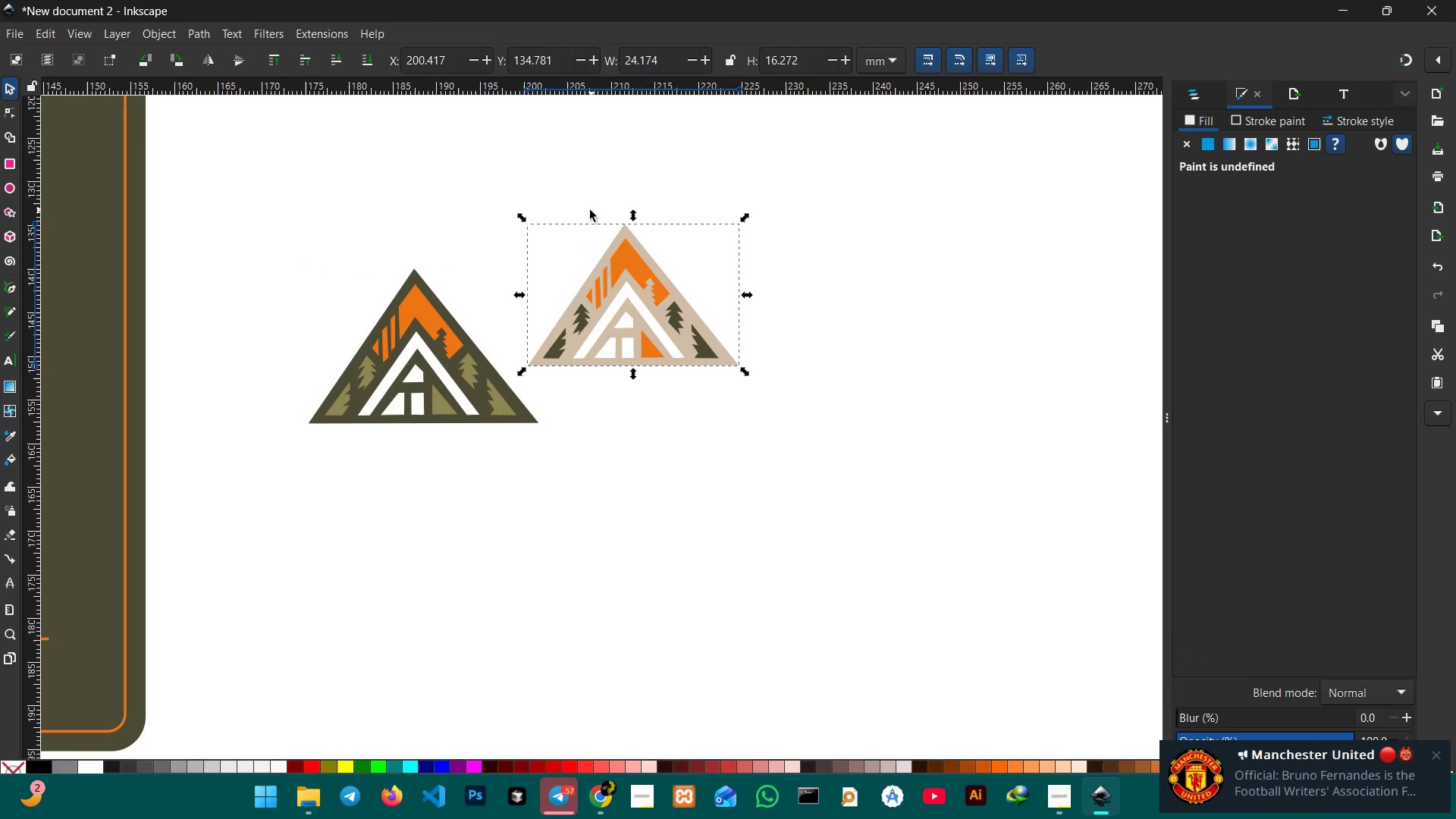 
hold_key(key=ShiftLeft, duration=1.28)
left_click([431, 300])
 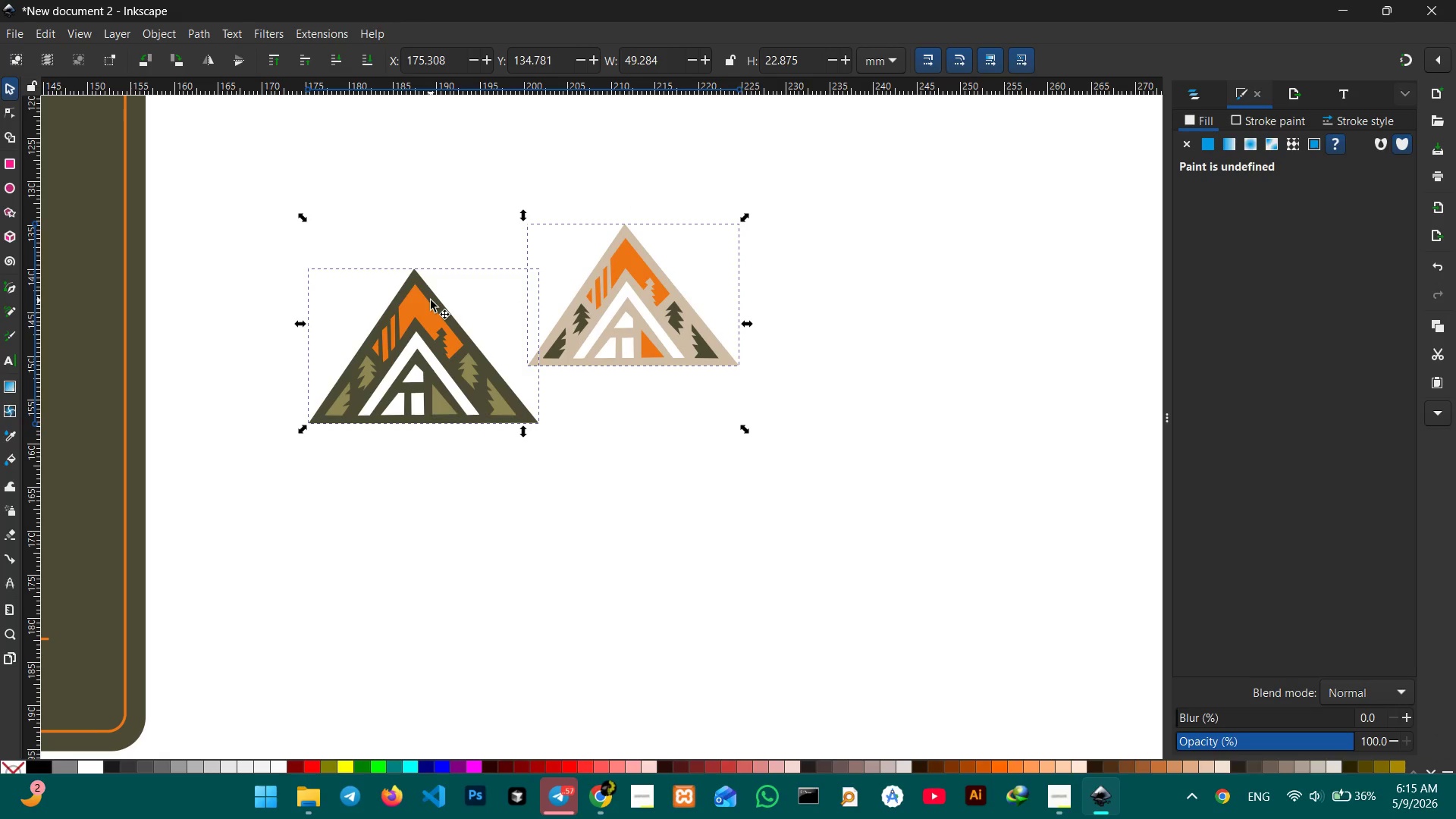 
wait(10.5)
 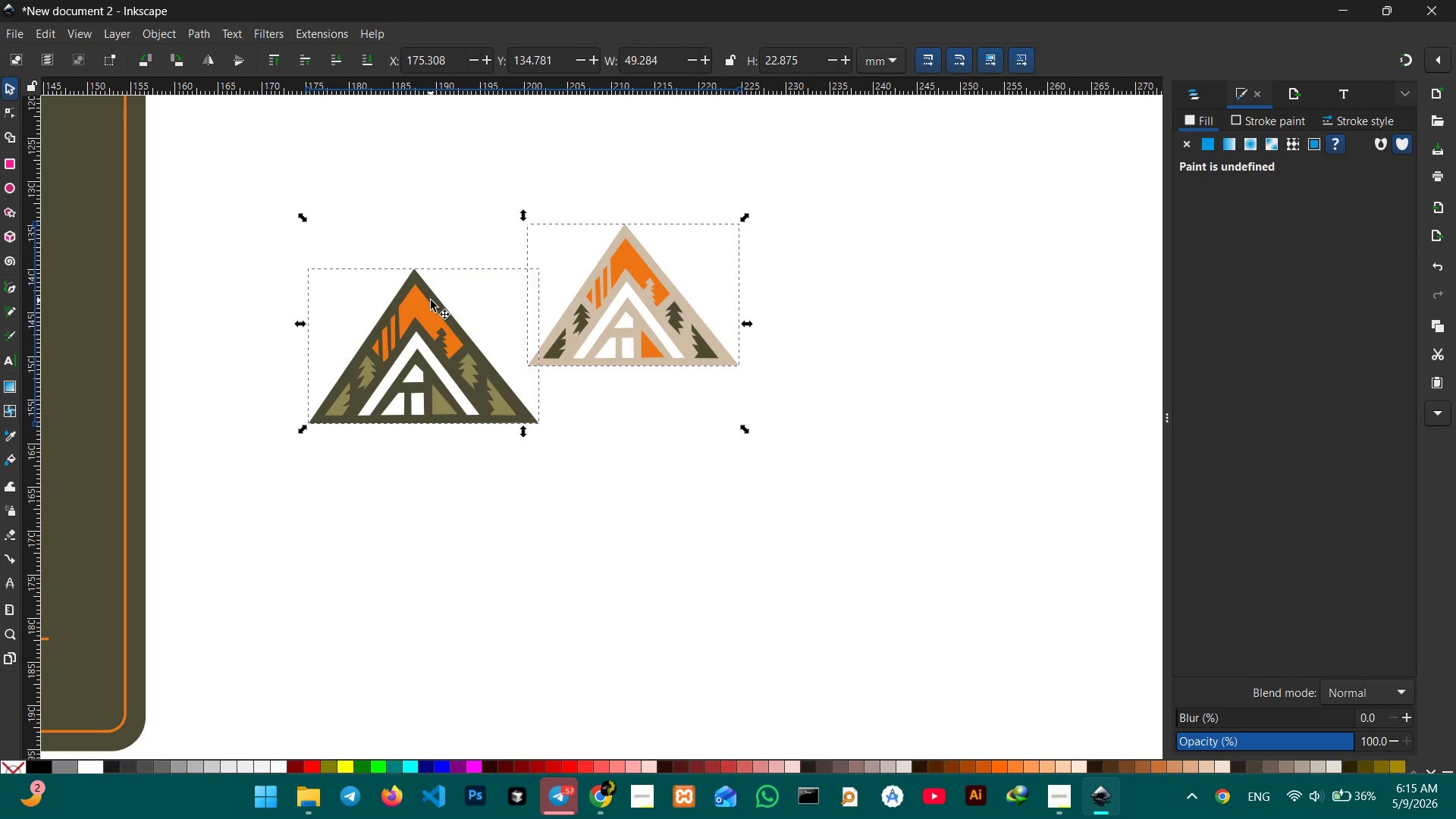 
left_click([24, 32])
 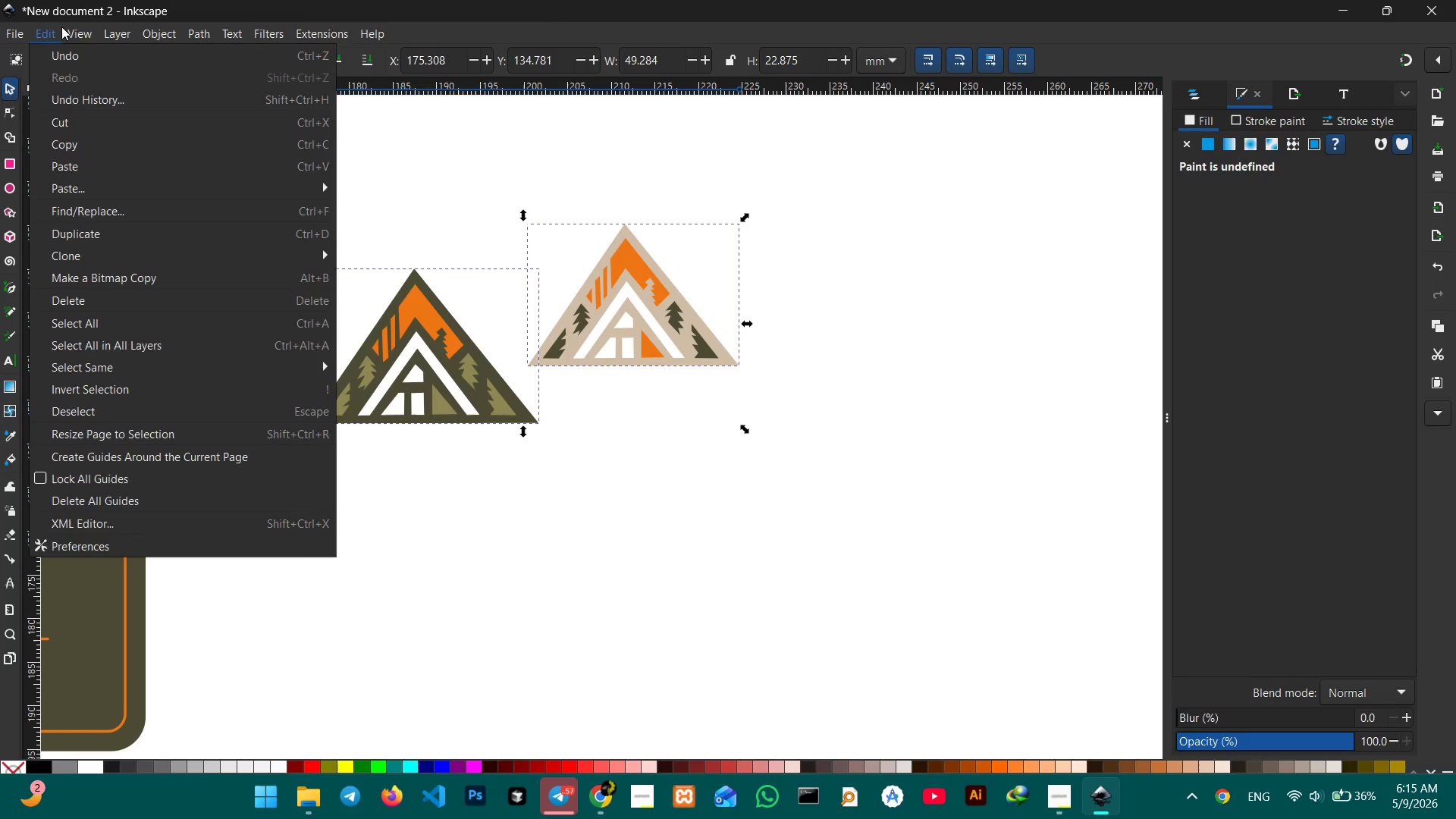 
wait(21.69)
 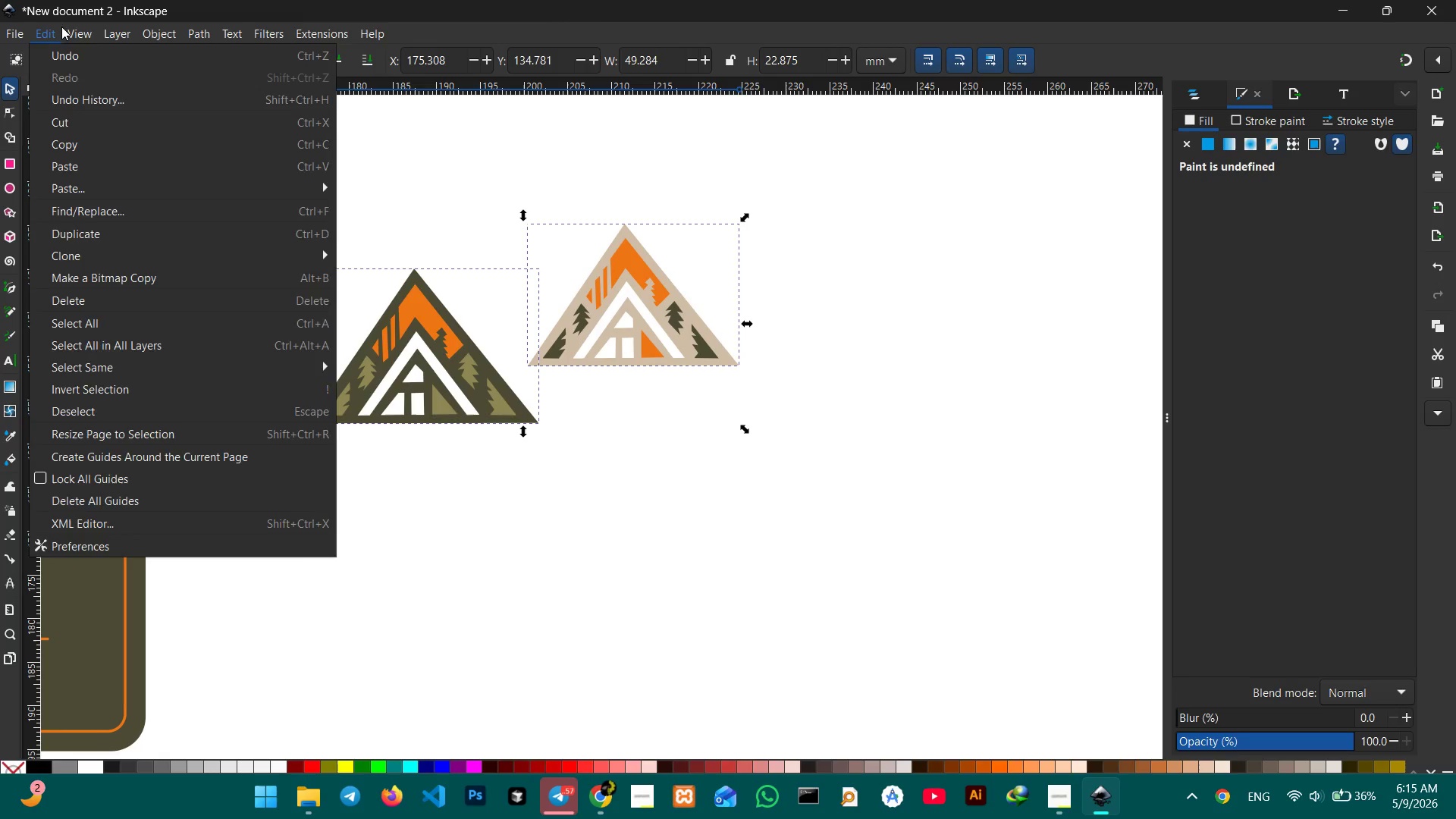 
mouse_move([123, 32])
 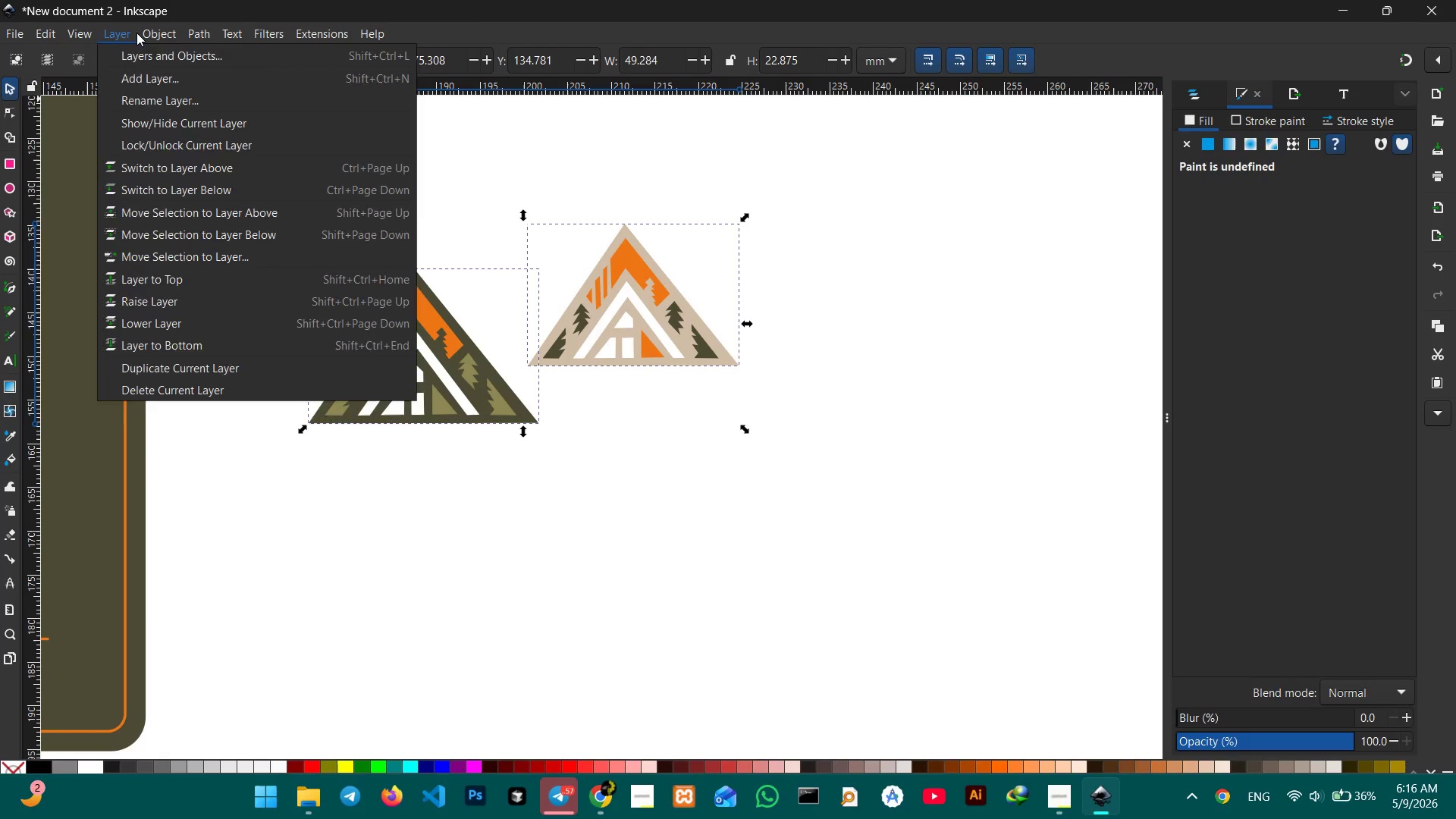 
mouse_move([159, 33])
 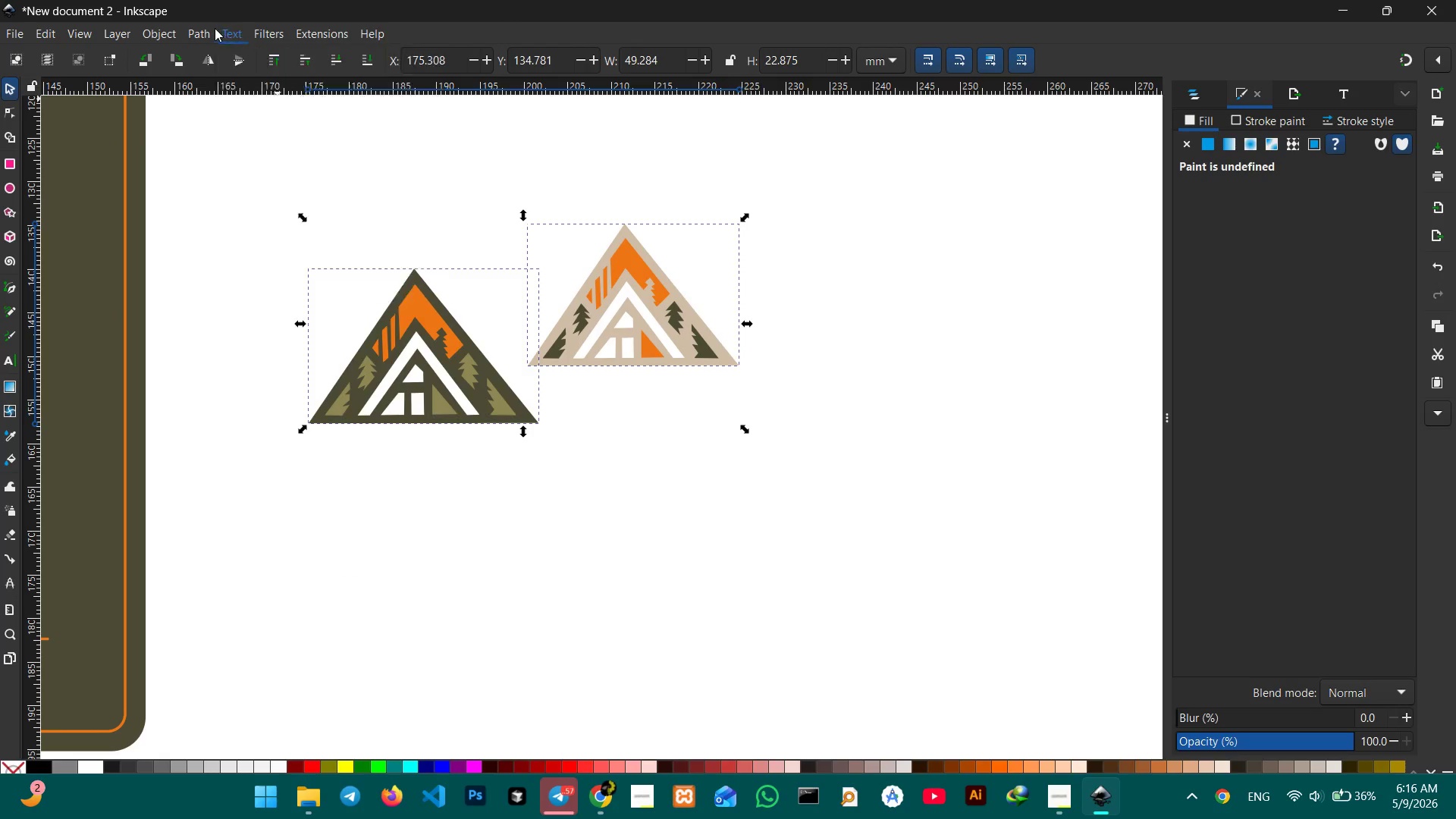 
mouse_move([222, 30])
 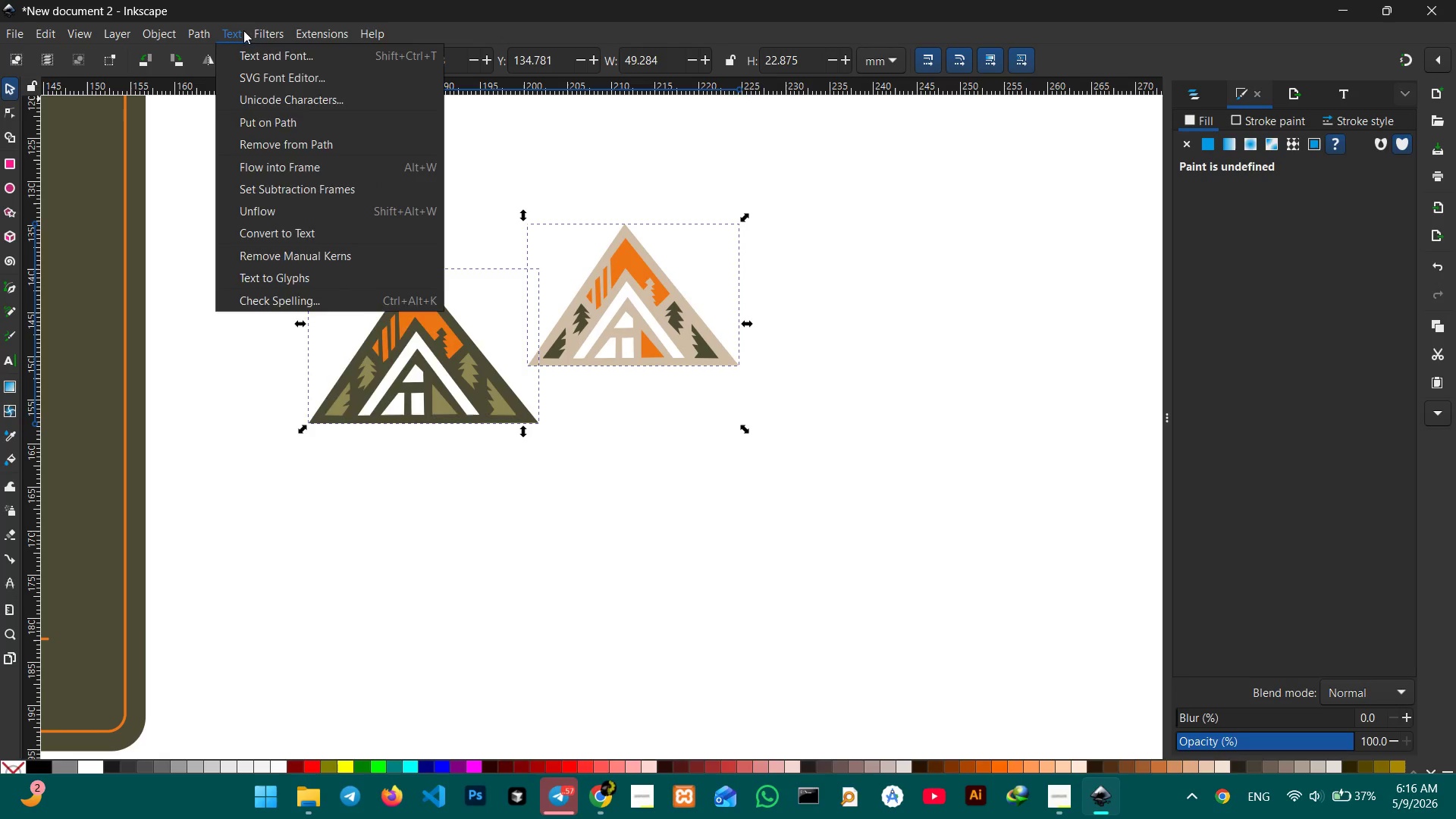 
mouse_move([271, 33])
 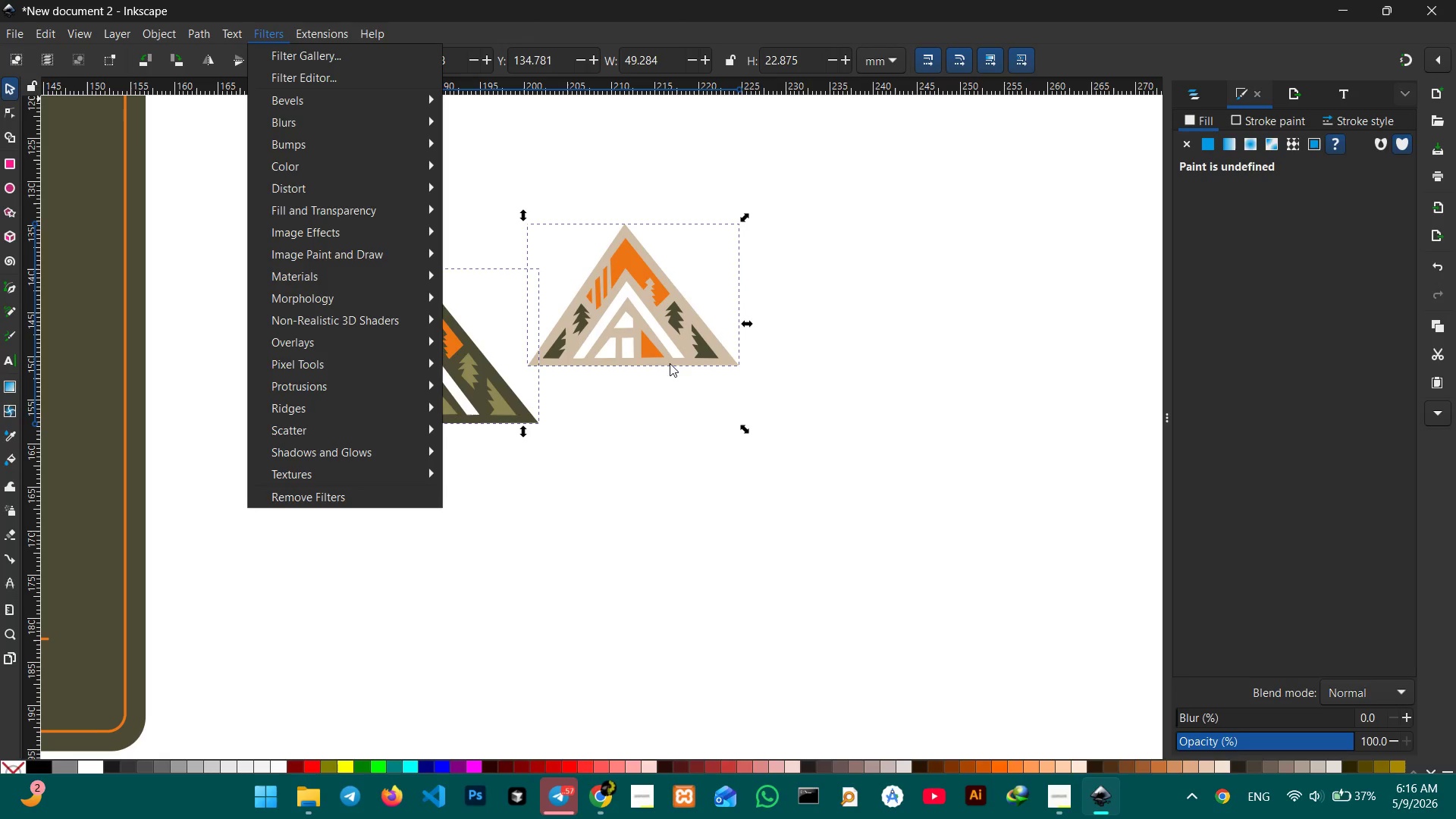 
left_click([691, 482])
 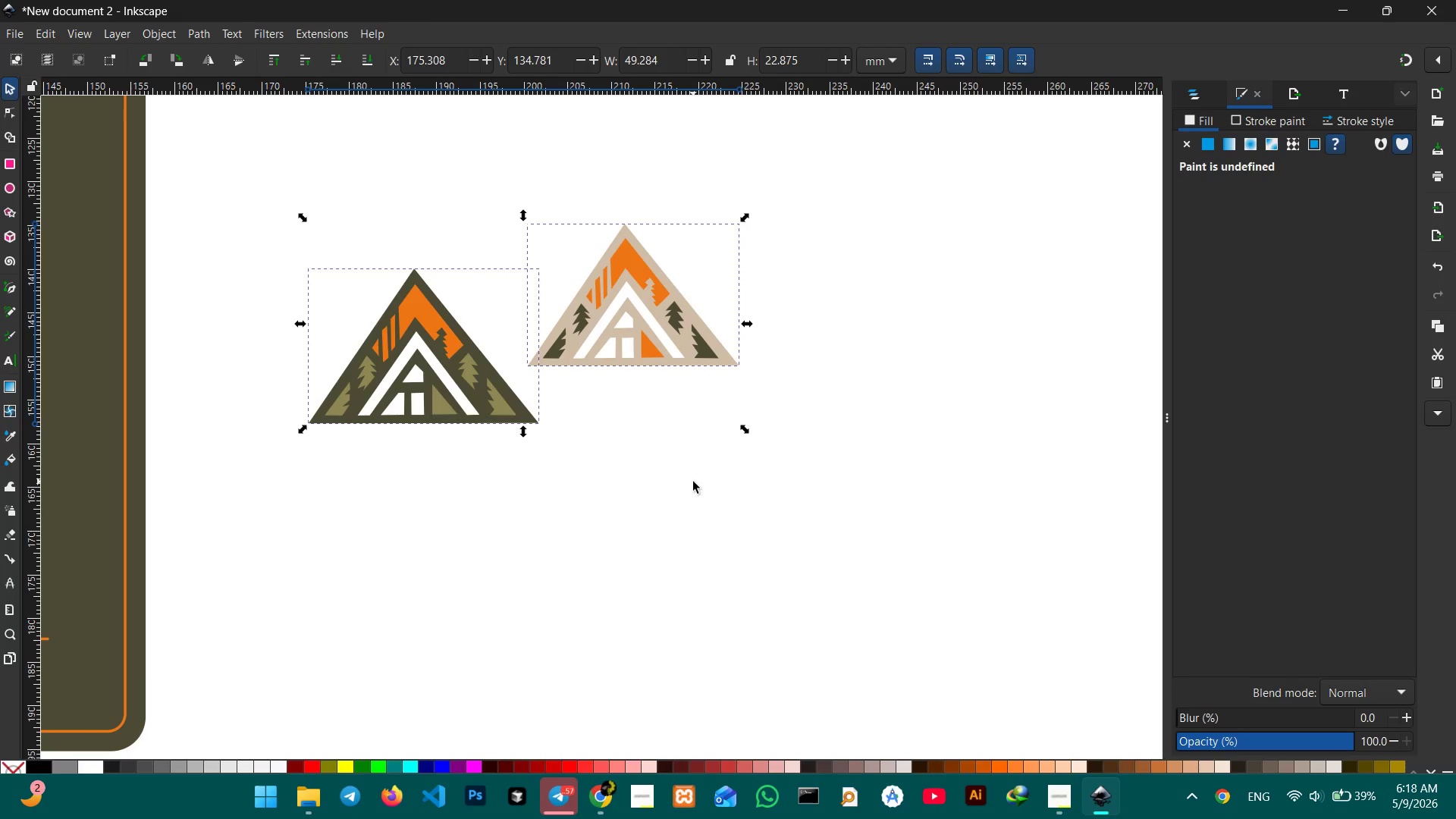 
wait(127.64)
 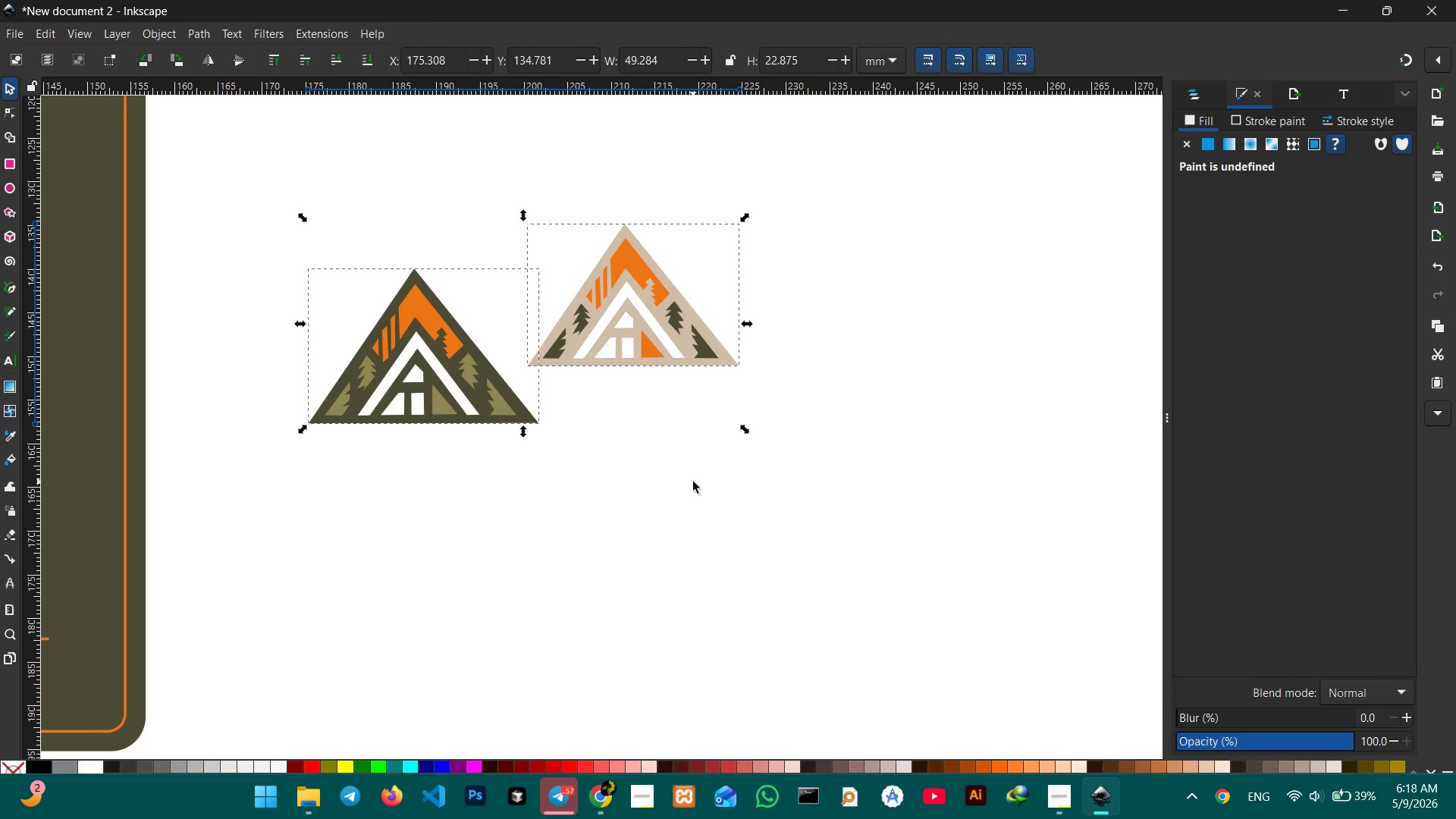 
left_click([165, 38])
 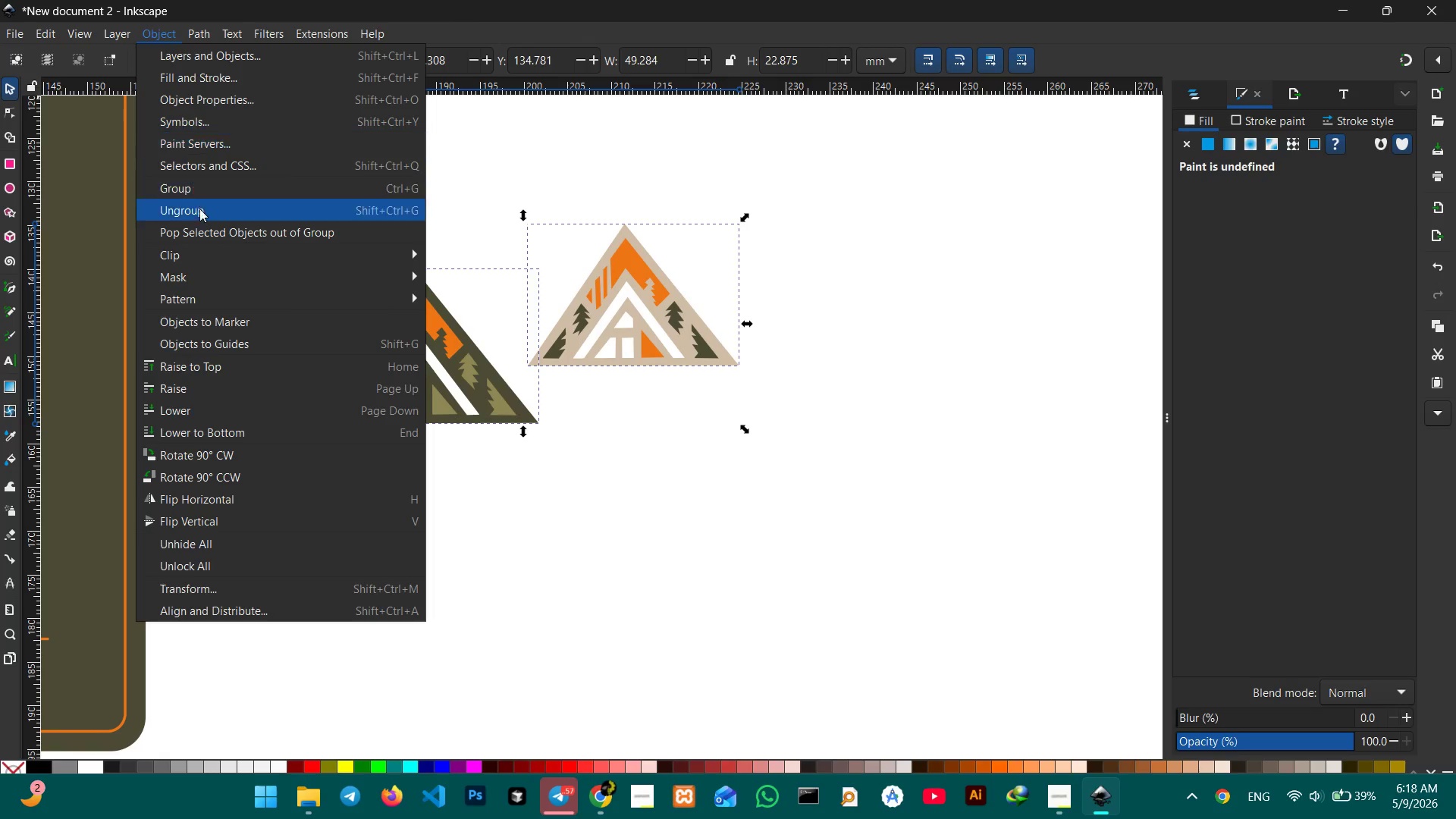 
left_click([215, 298])
 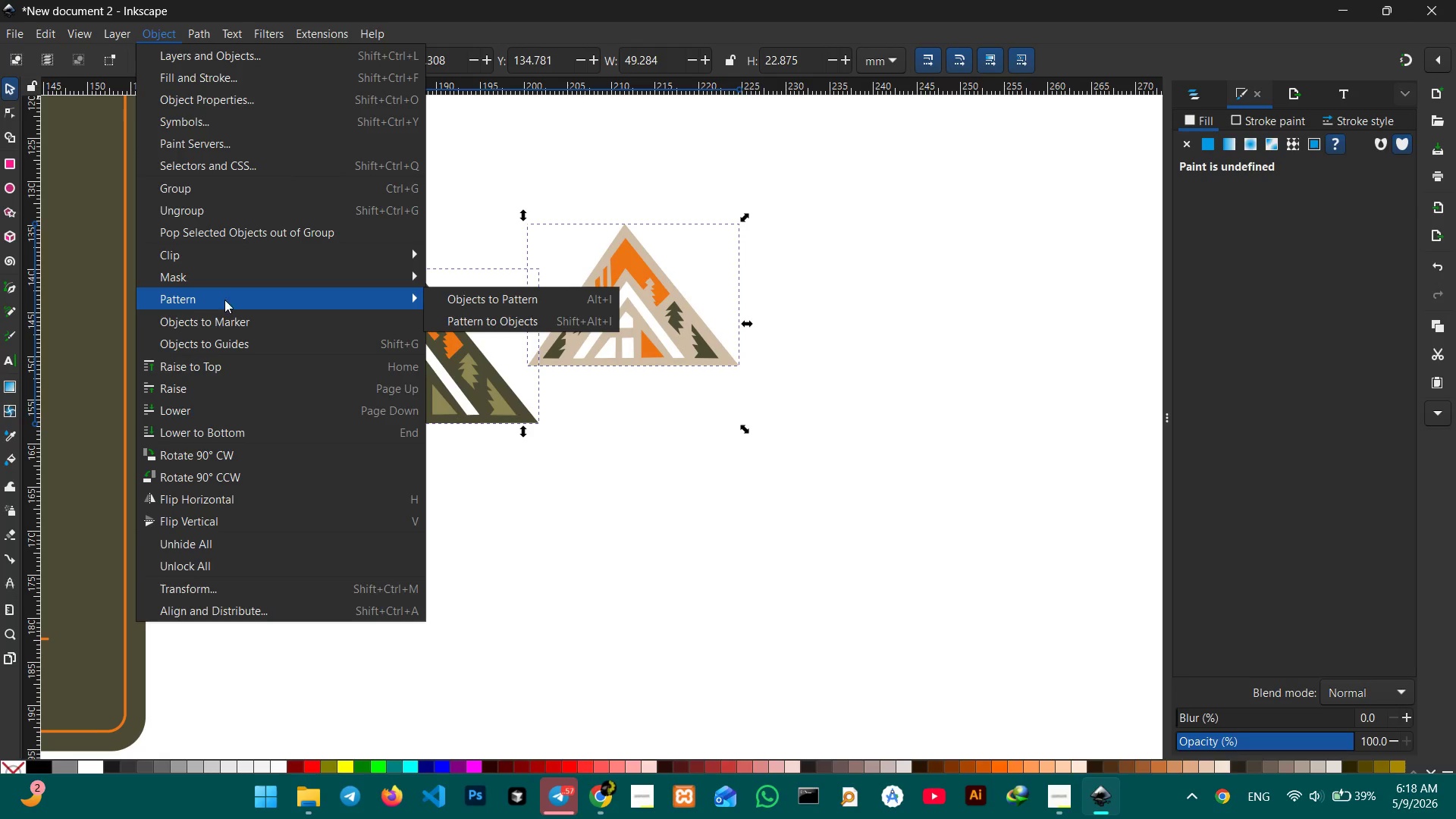 
left_click([460, 297])
 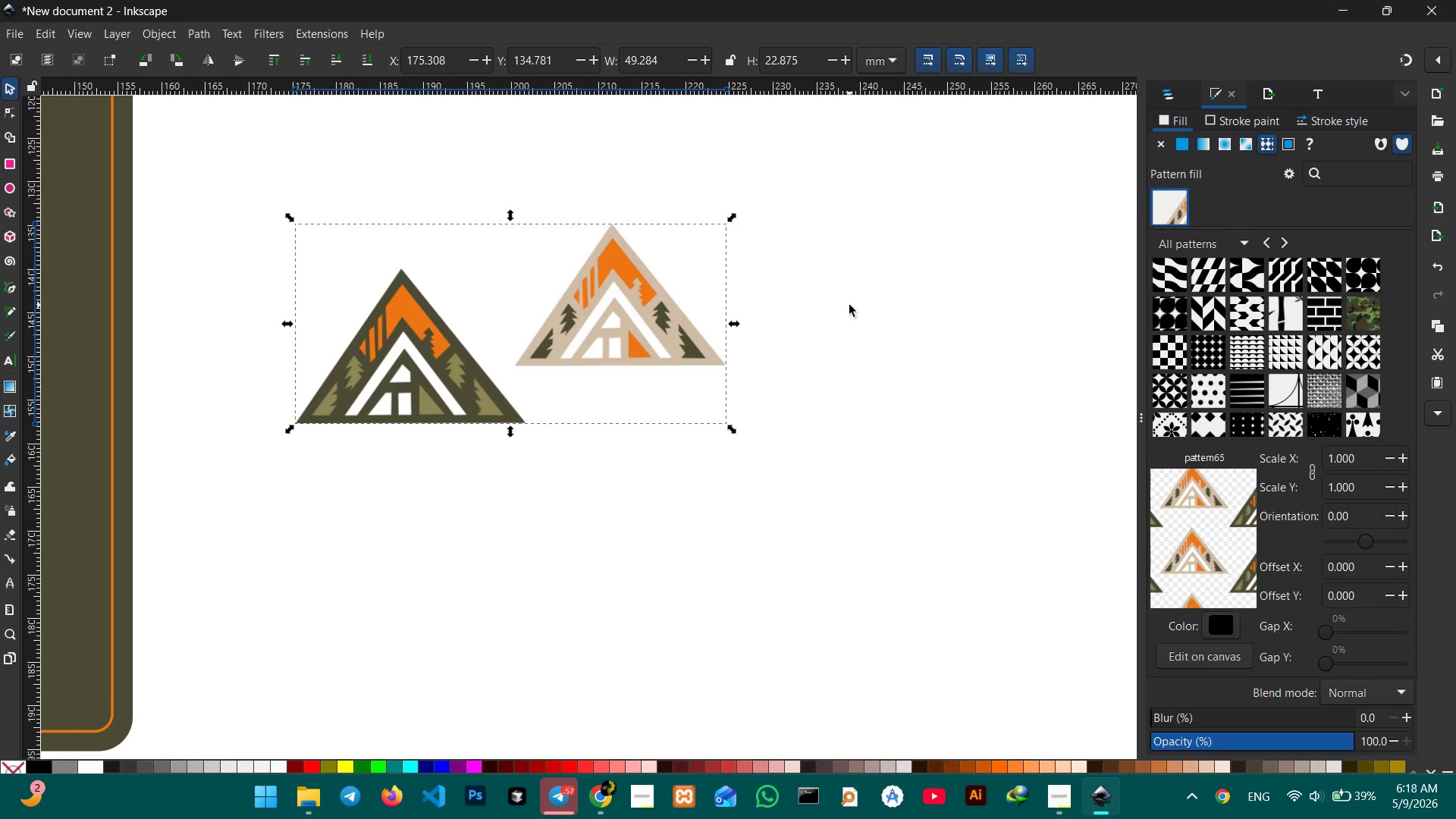 
wait(12.44)
 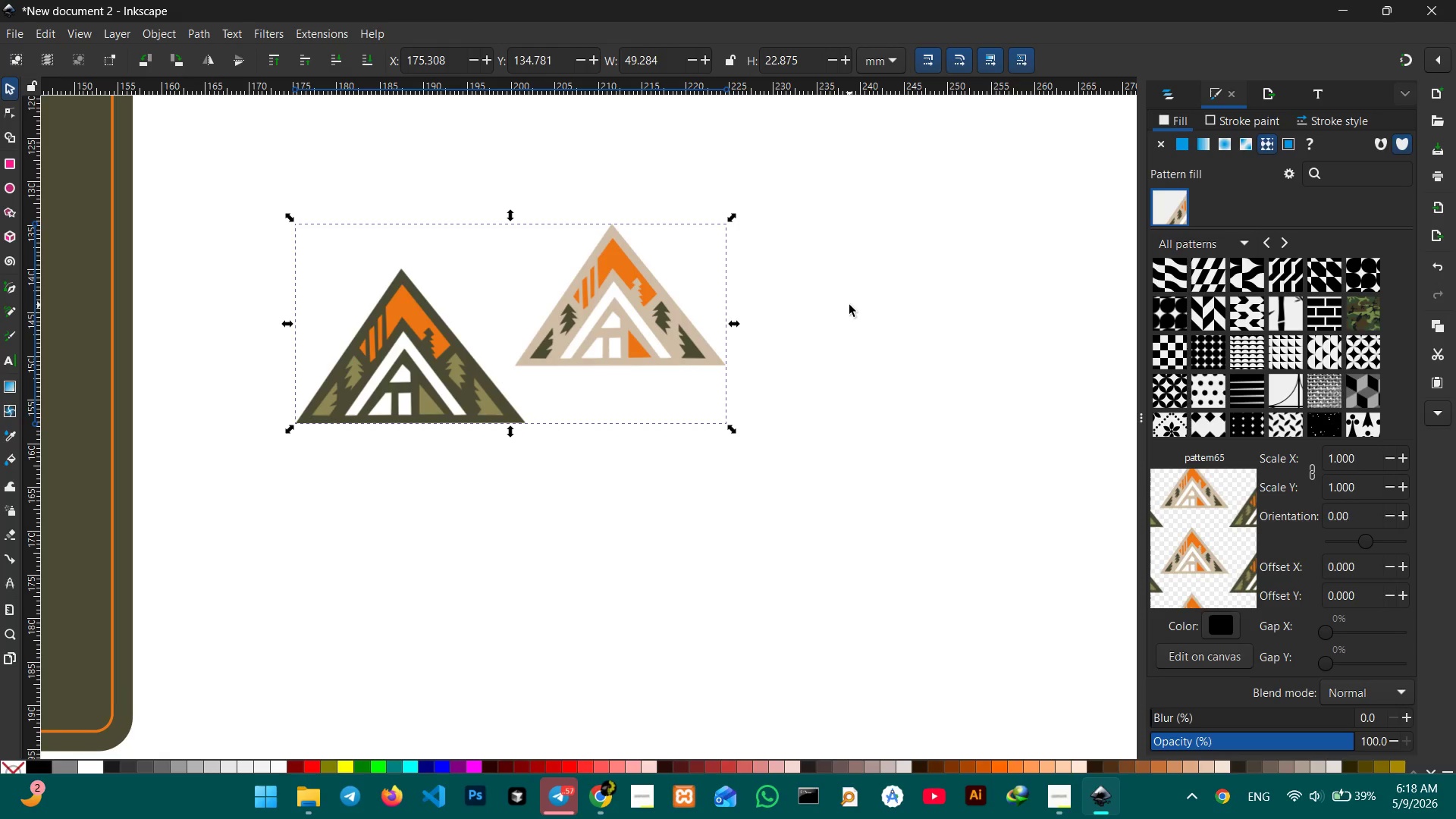 
mouse_move([1285, 305])
 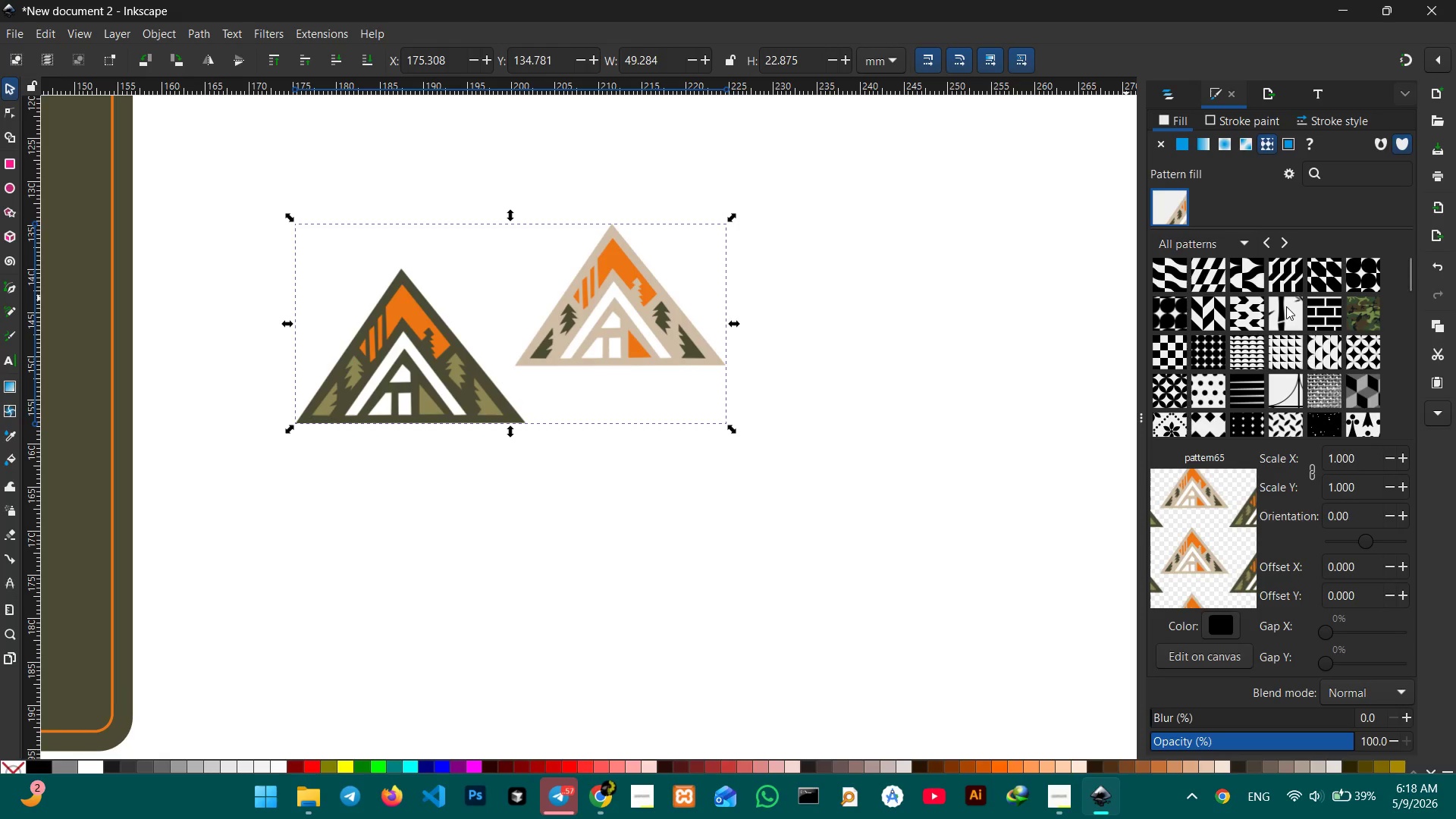 
scroll: coordinate [1286, 306], scroll_direction: down, amount: 12.0
 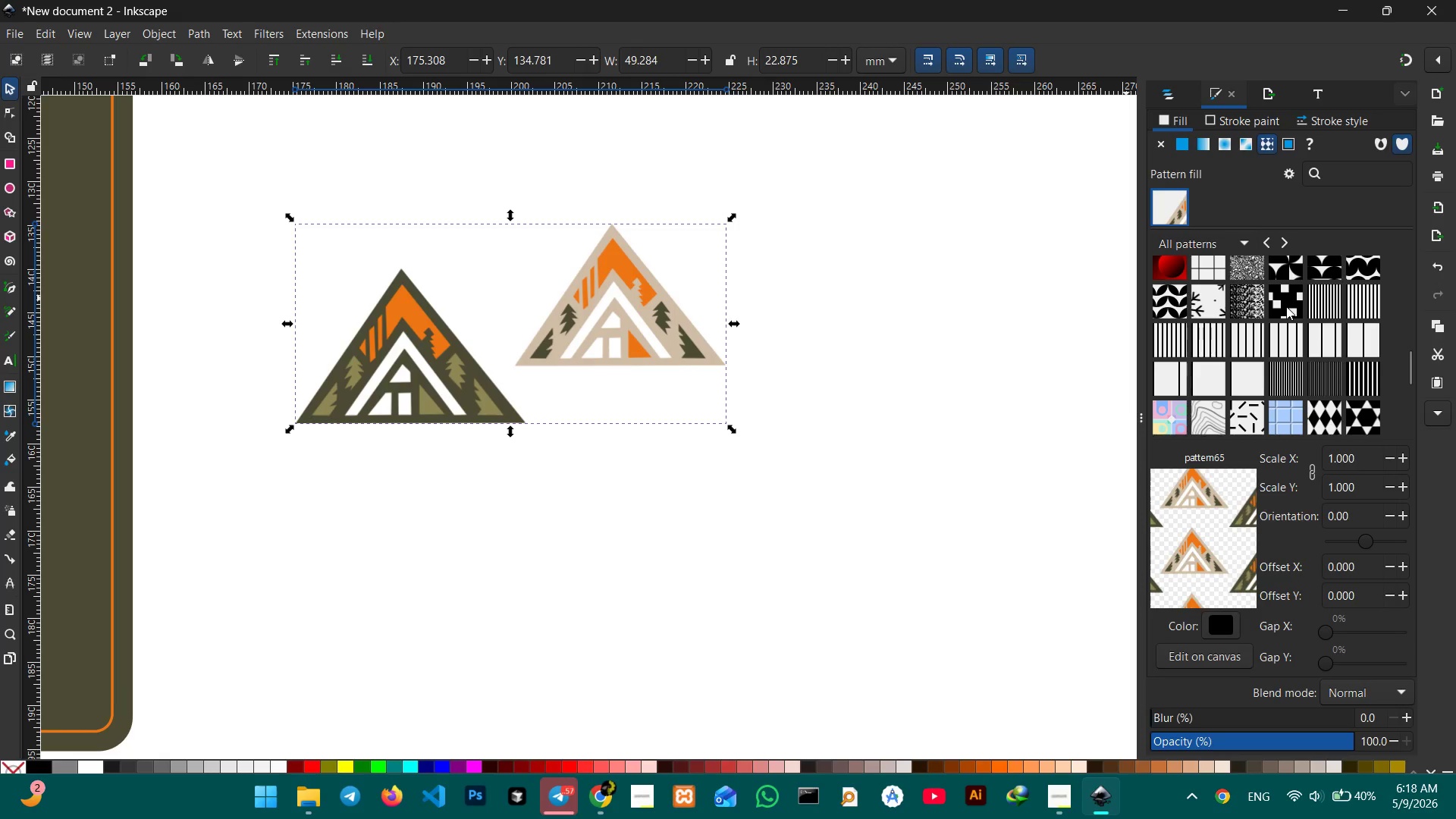 
left_click([1331, 300])
 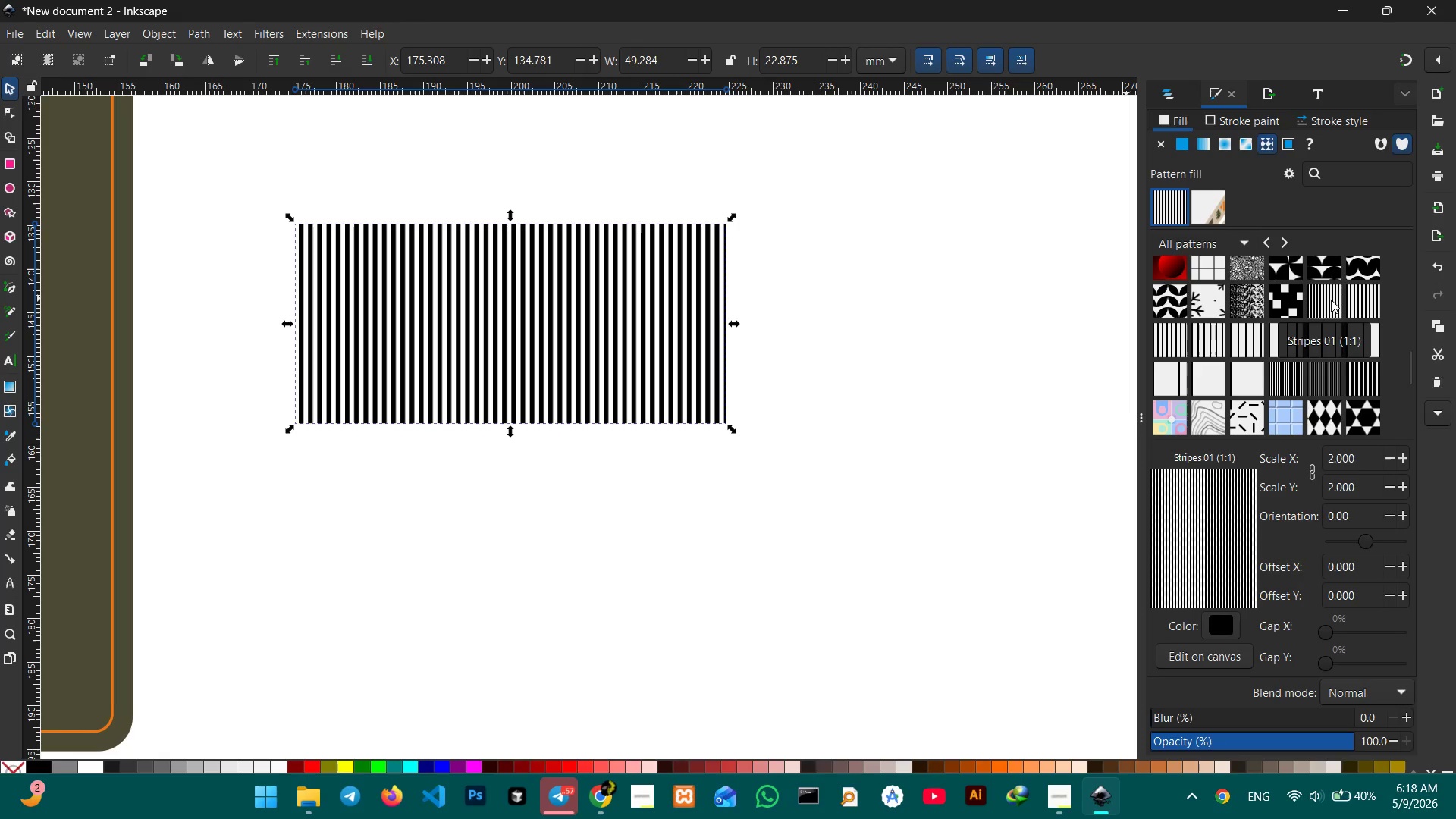 
left_click([1367, 300])
 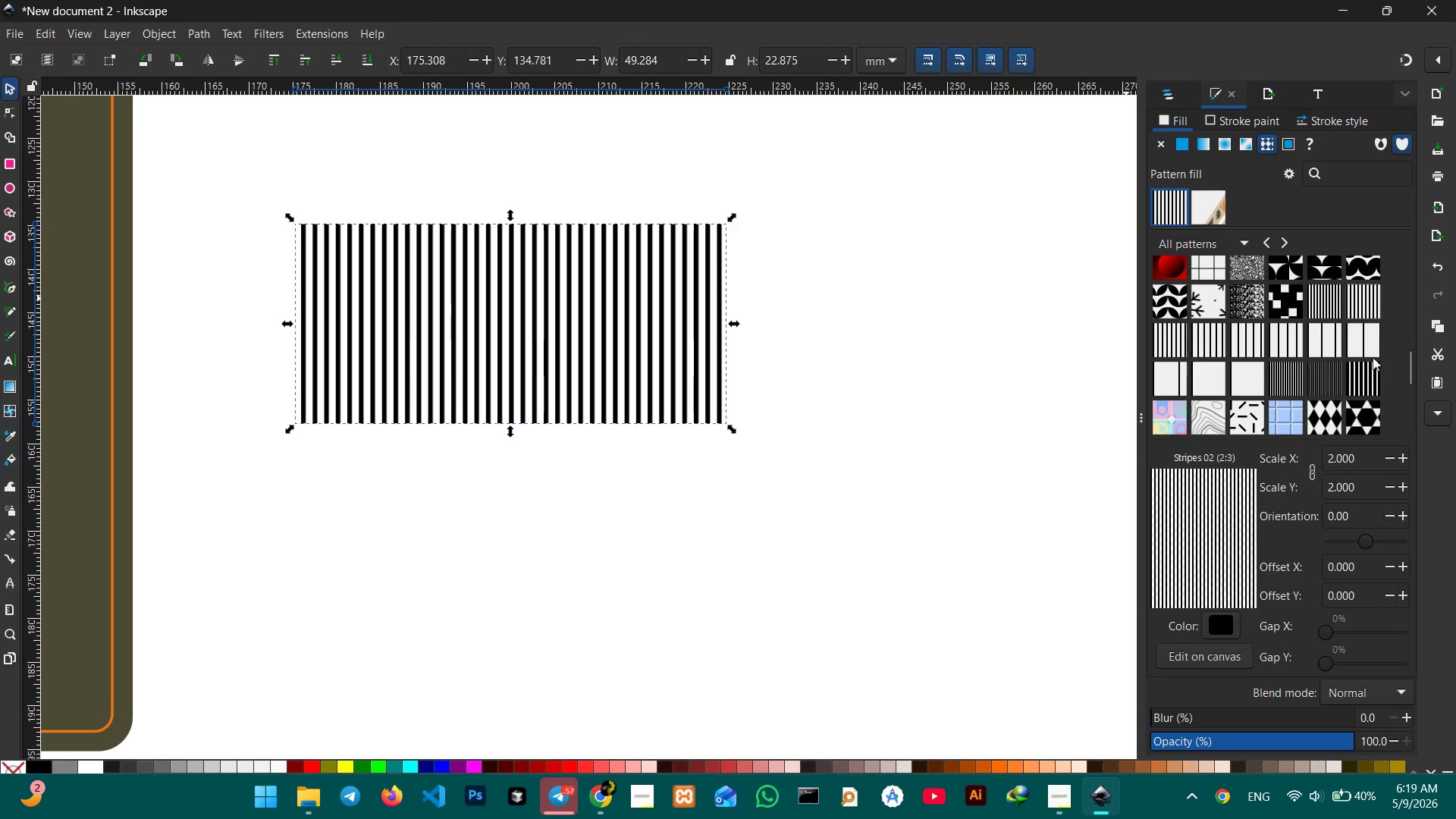 
left_click([1206, 347])
 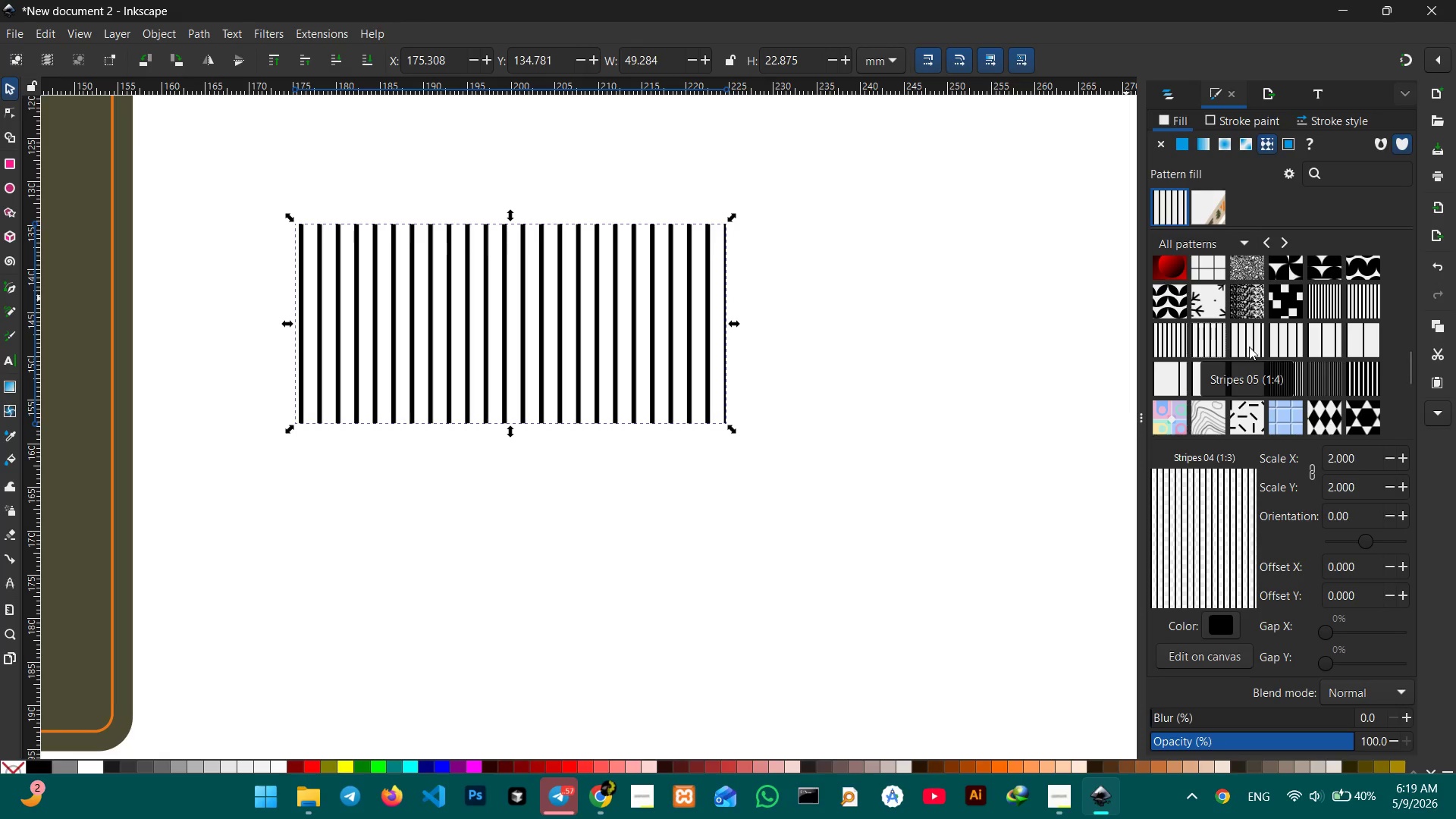 
scroll: coordinate [1329, 350], scroll_direction: up, amount: 21.0
 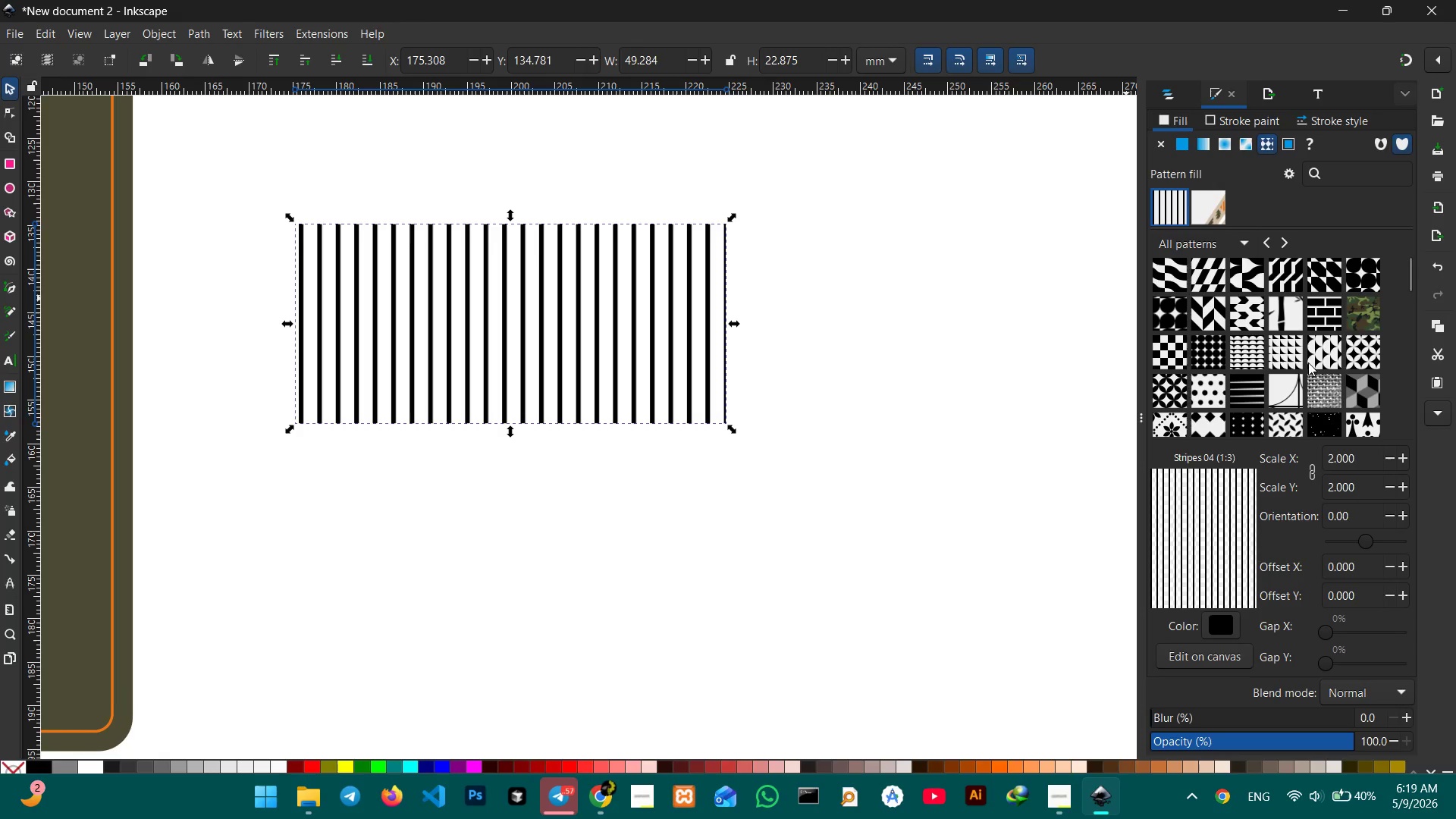 
scroll: coordinate [1276, 353], scroll_direction: down, amount: 8.0
 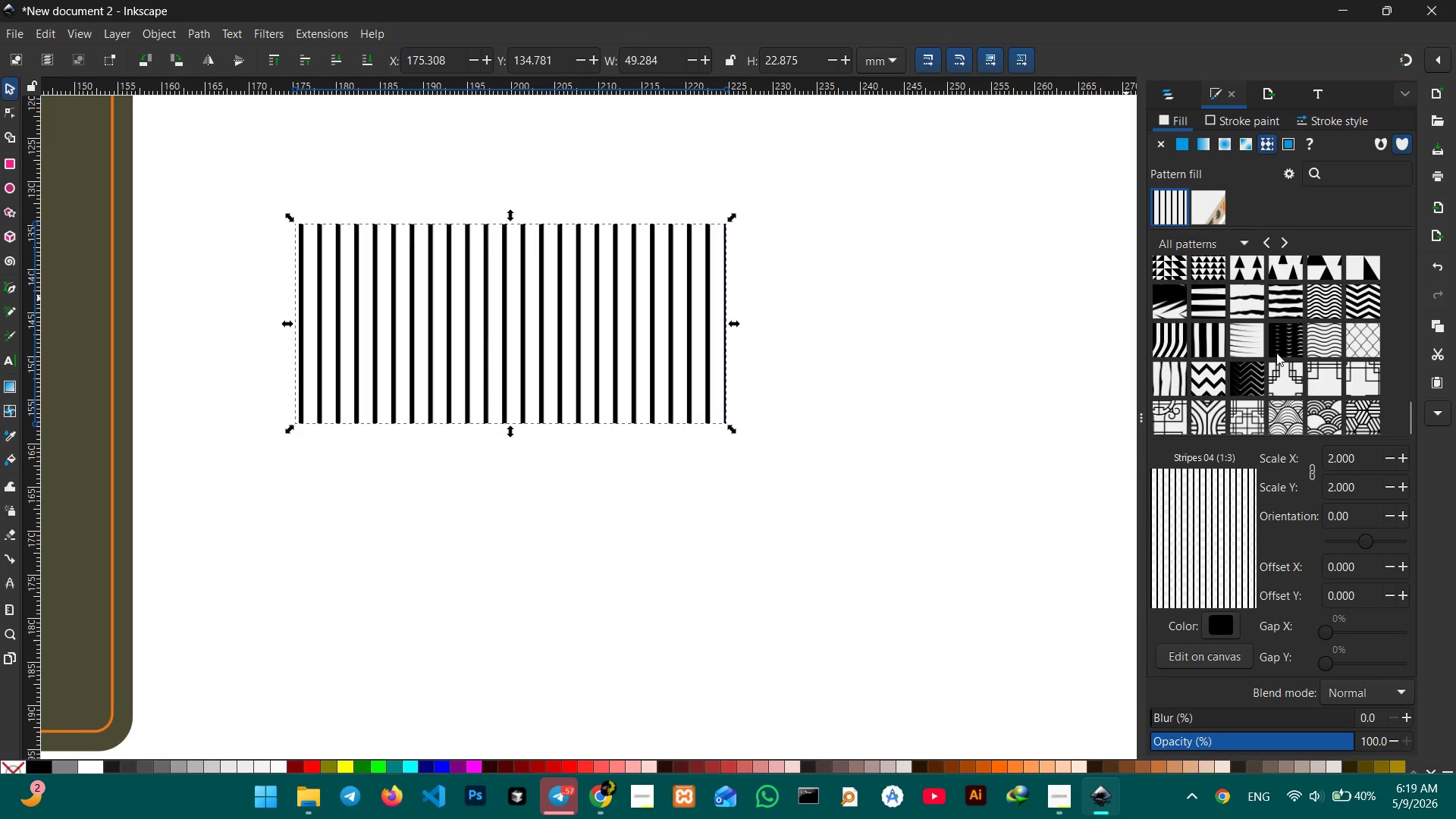 
left_click([1156, 374])
 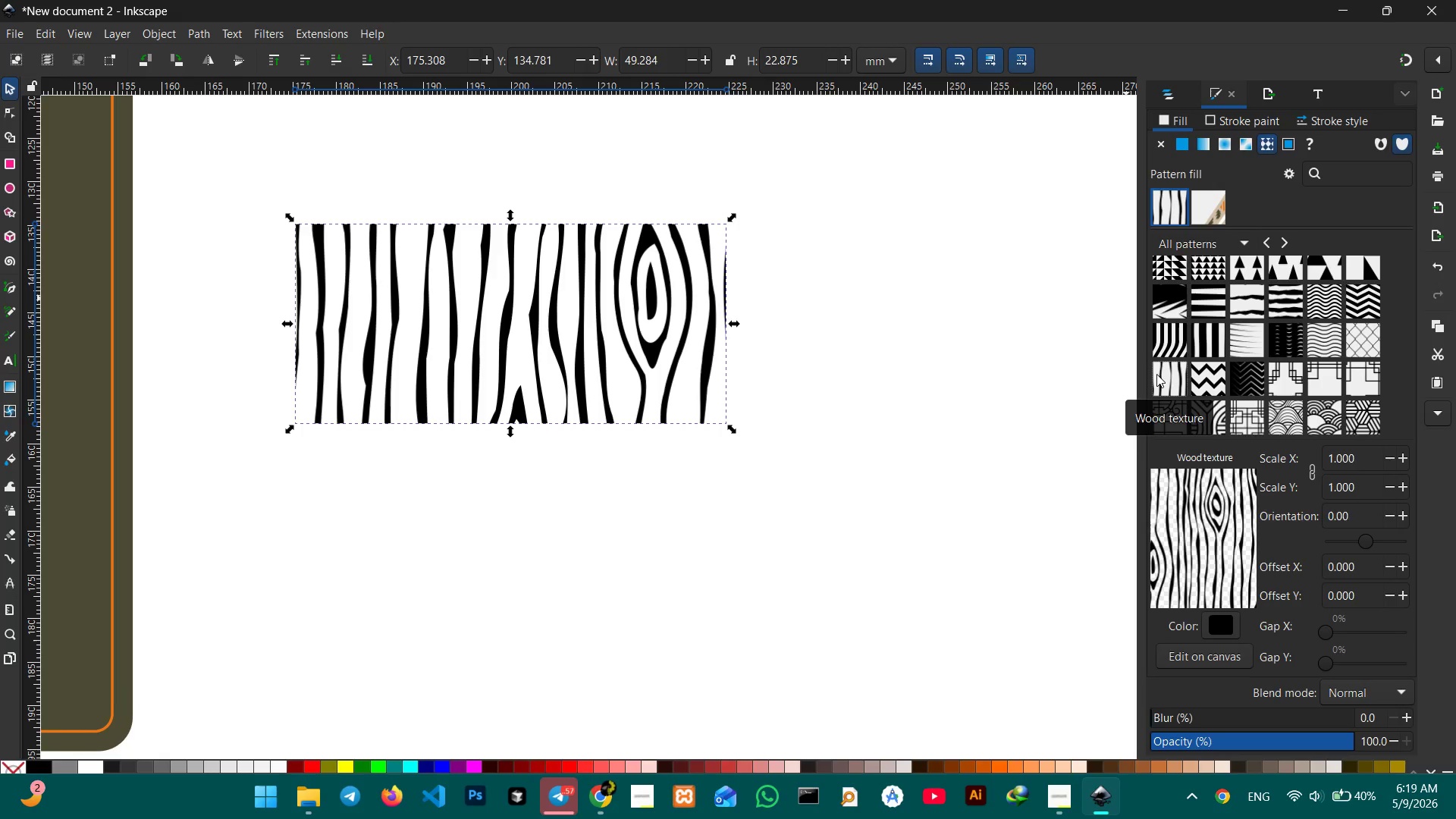 
key(Enter)
 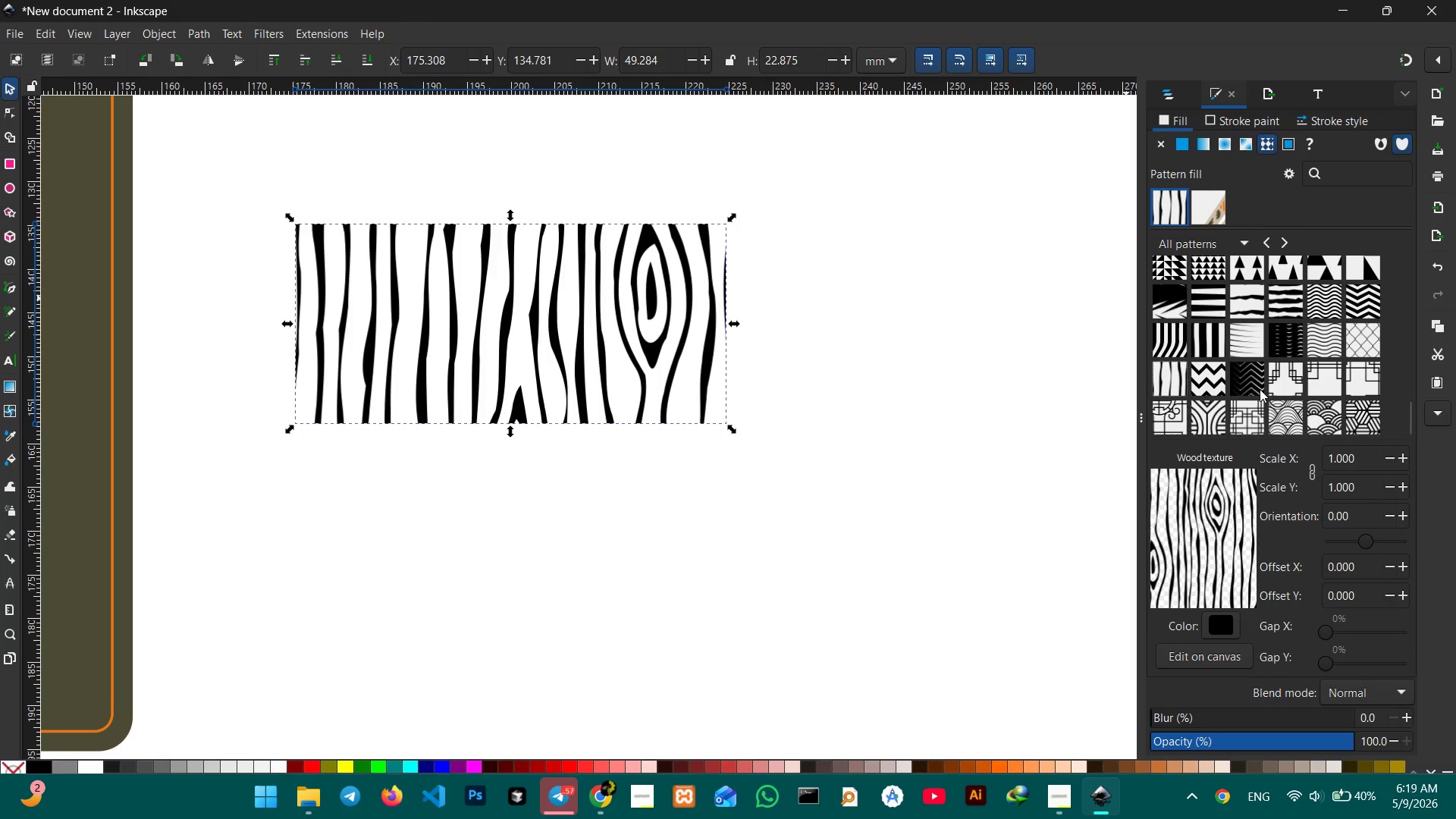 
scroll: coordinate [1294, 387], scroll_direction: down, amount: 4.0
 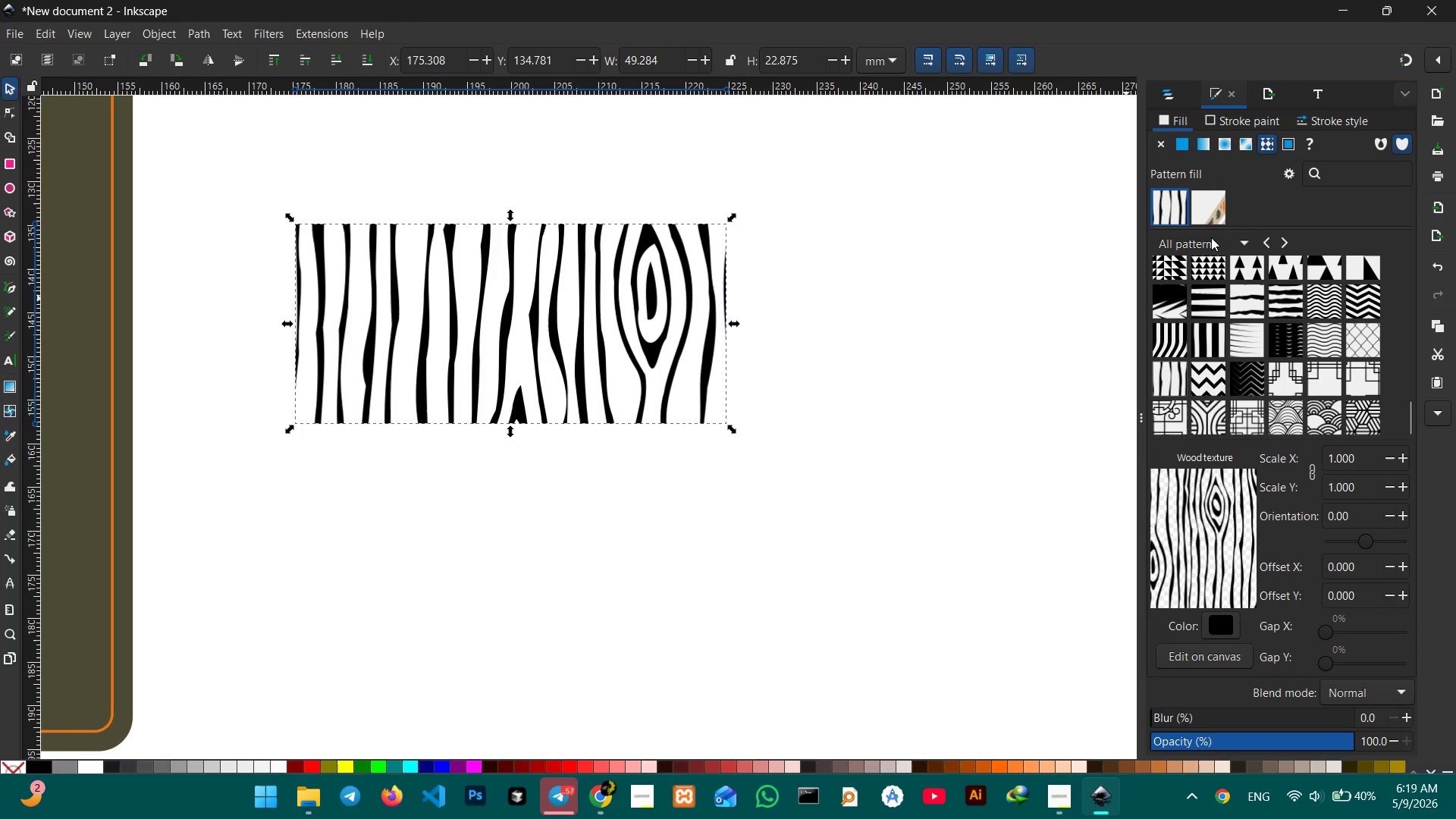 
left_click([1207, 199])
 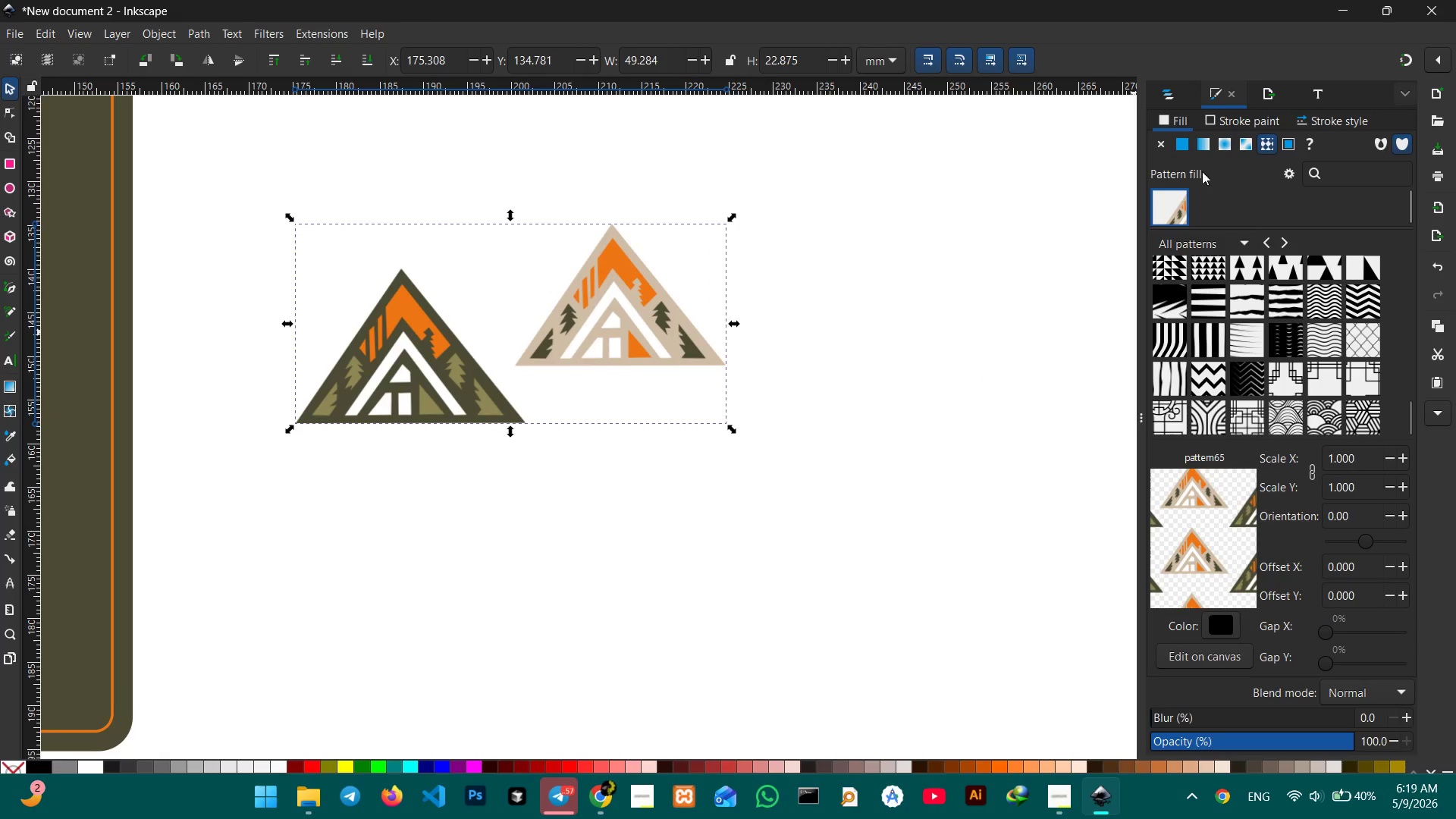 
left_click([883, 202])
 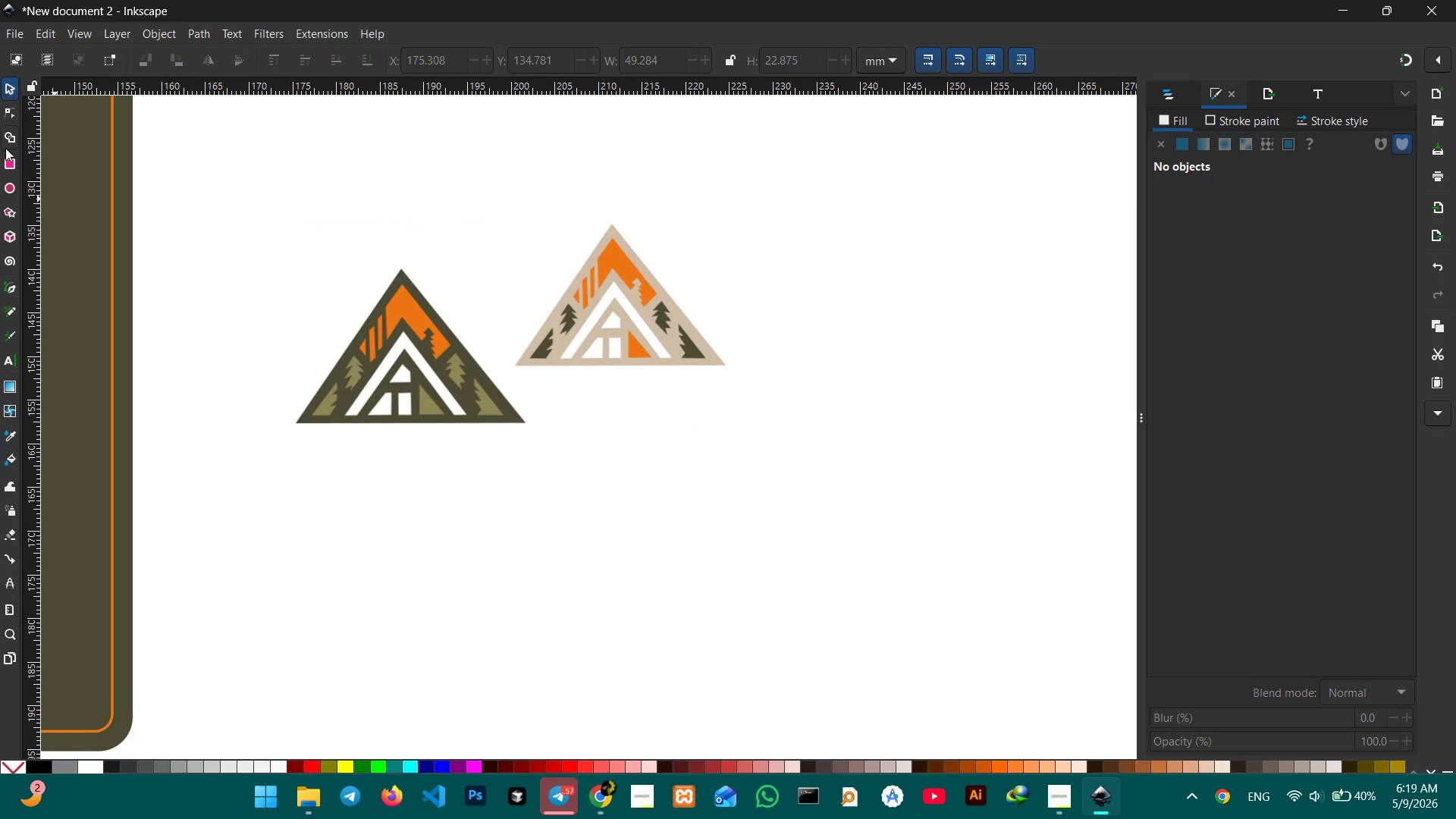 
left_click([5, 158])
 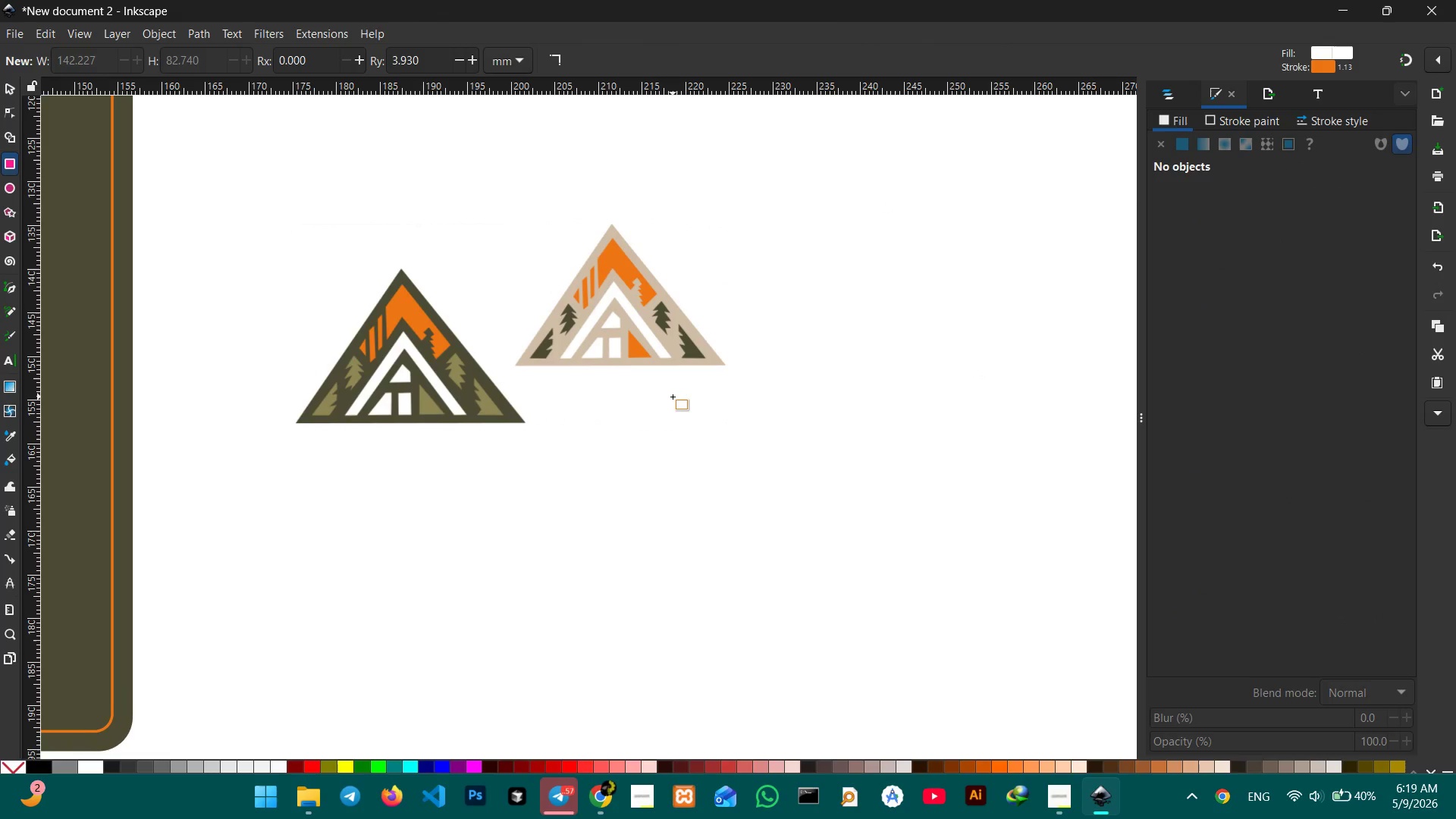 
key(Control+ControlLeft)
 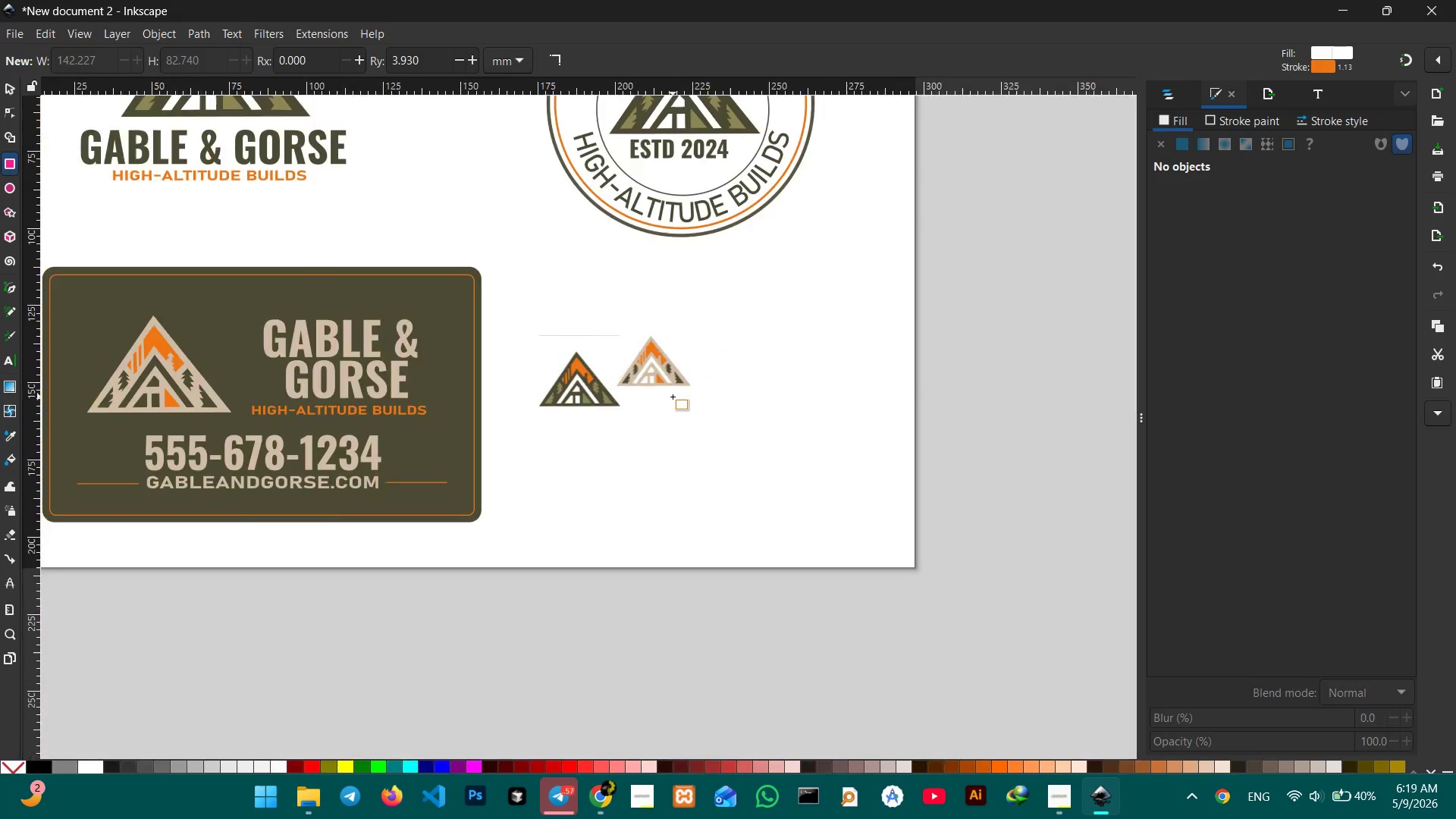 
scroll: coordinate [742, 415], scroll_direction: down, amount: 4.0
 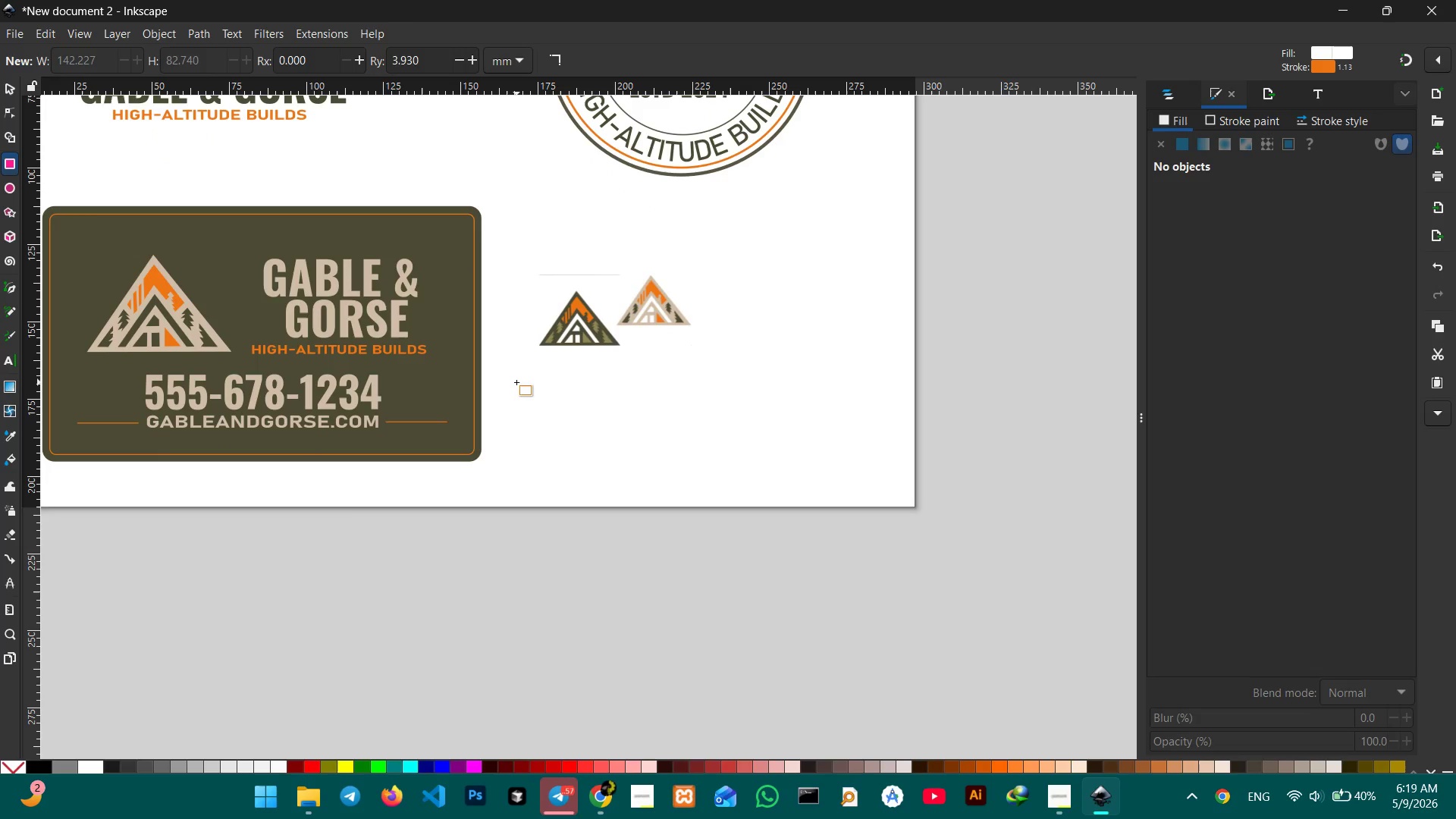 
left_click_drag(start_coordinate=[516, 382], to_coordinate=[906, 663])
 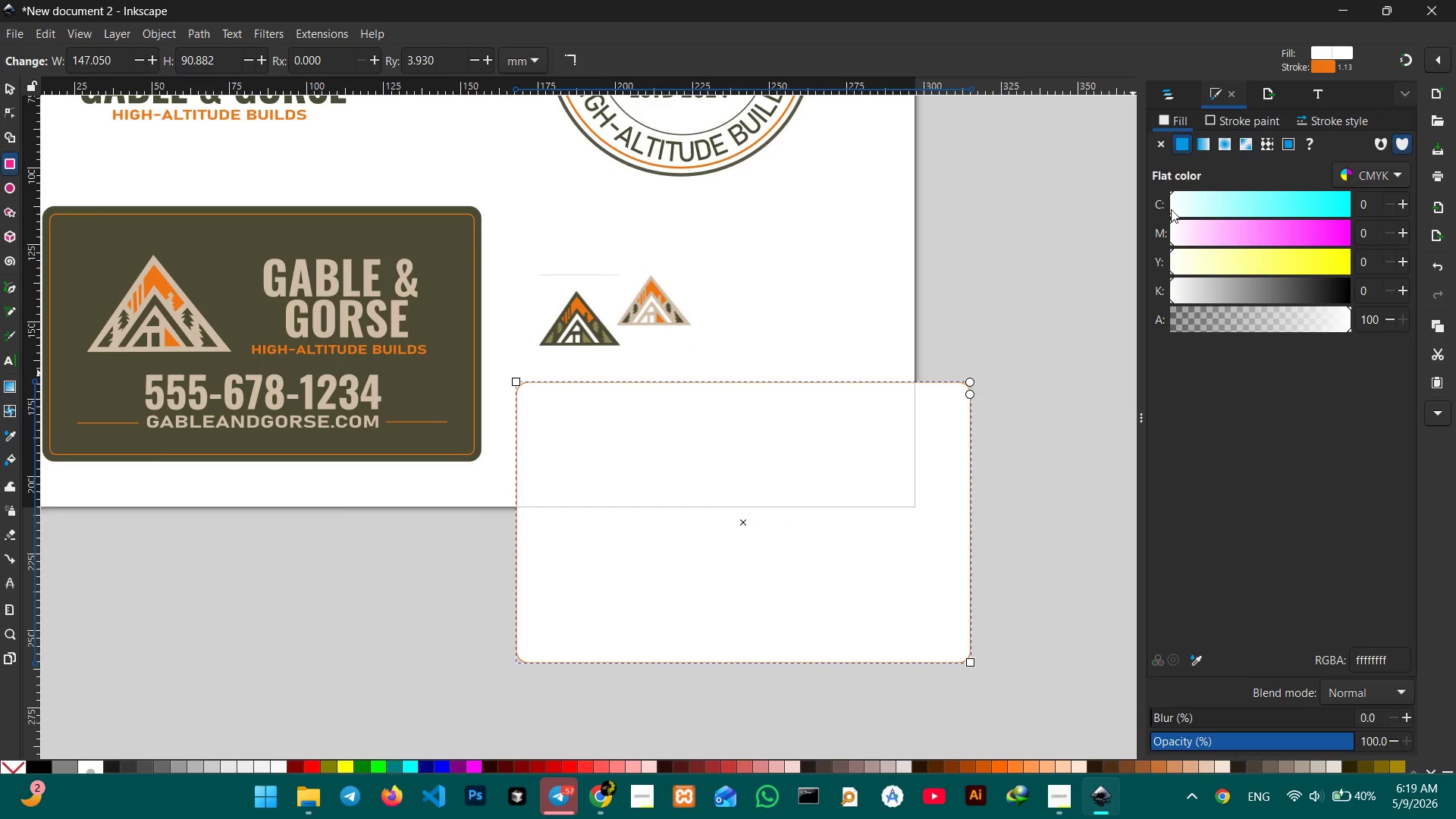 
hold_key(key=ControlLeft, duration=2.03)
 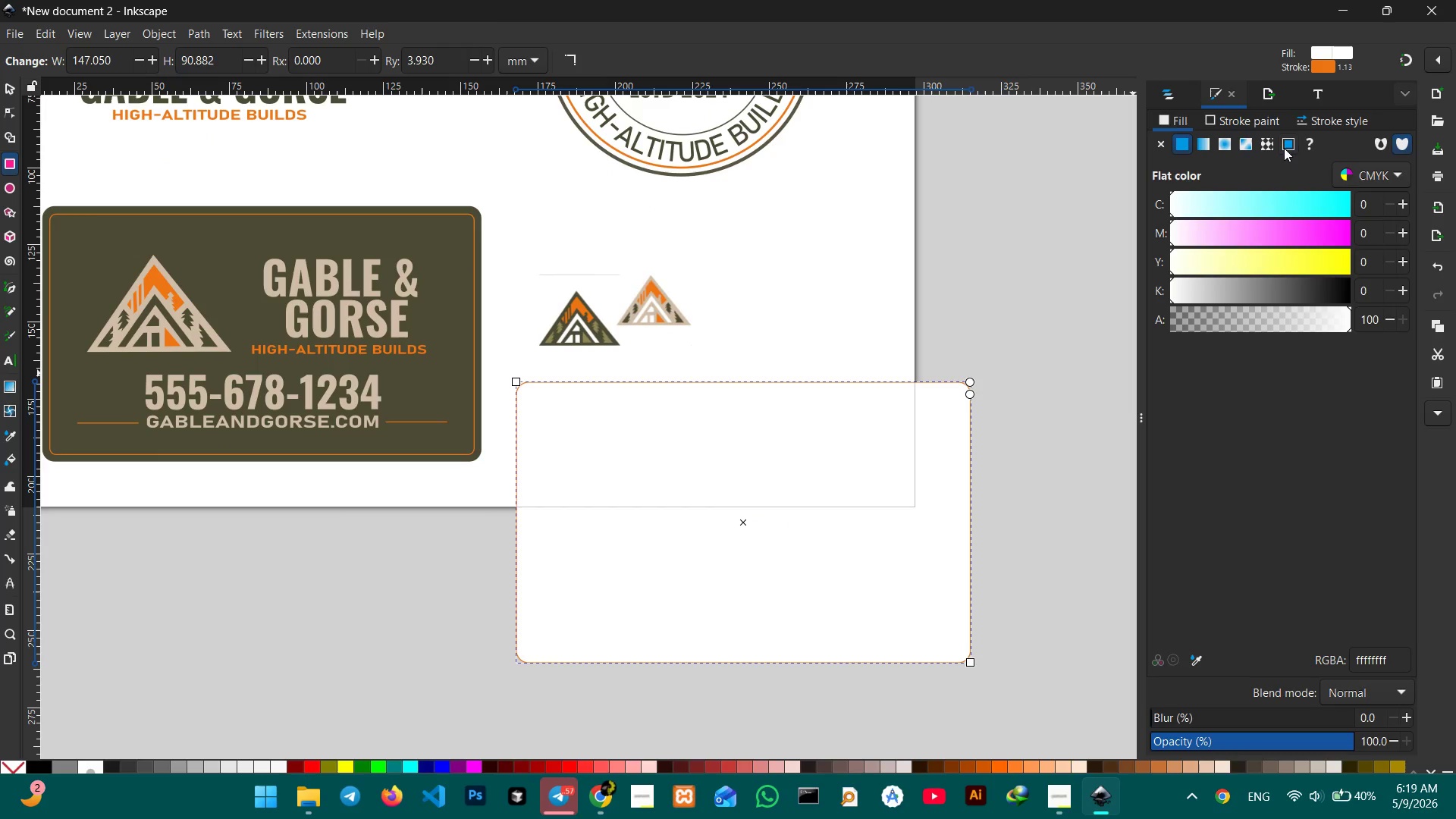 
left_click([1270, 145])
 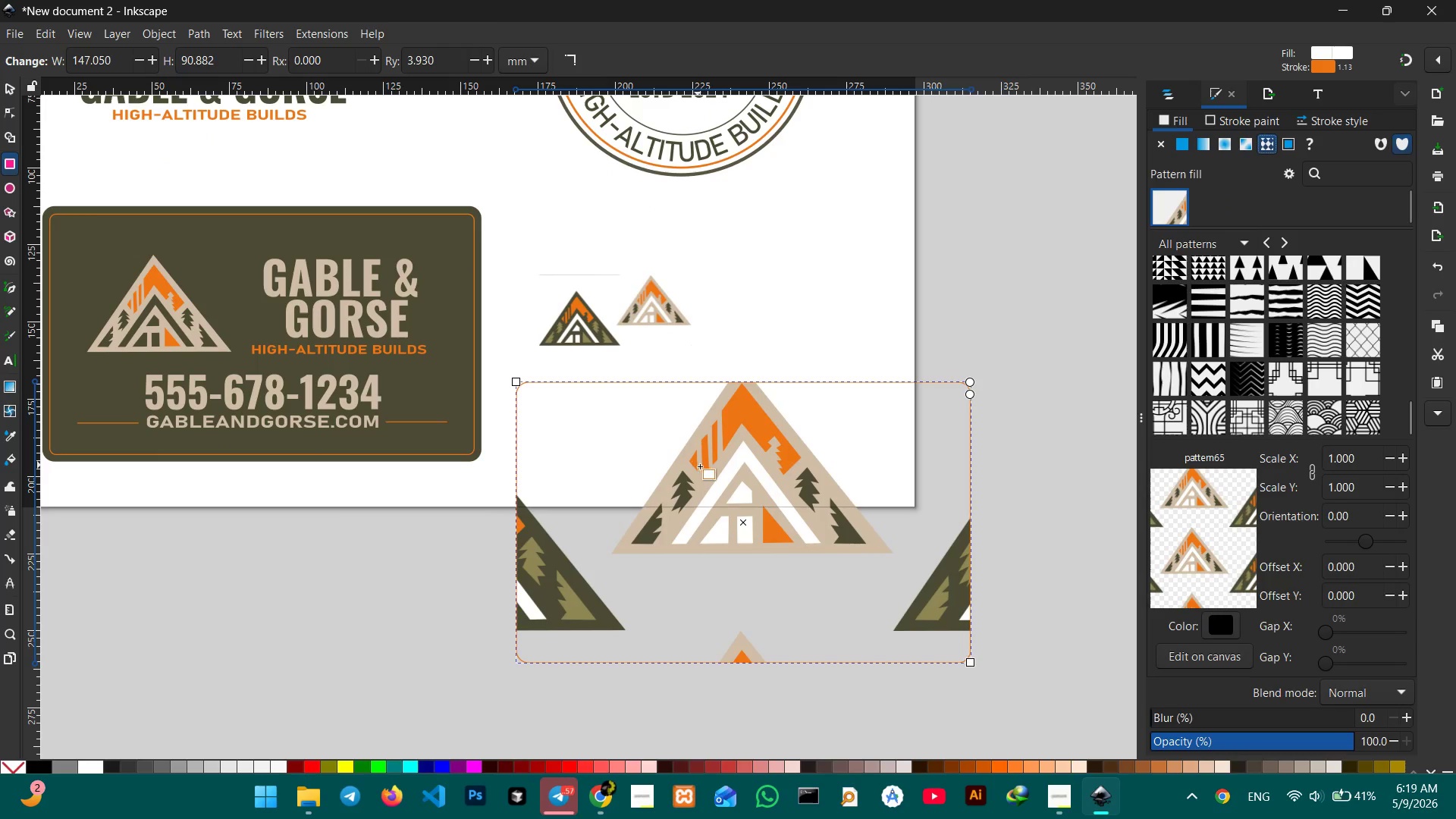 
scroll: coordinate [765, 460], scroll_direction: down, amount: 5.0
 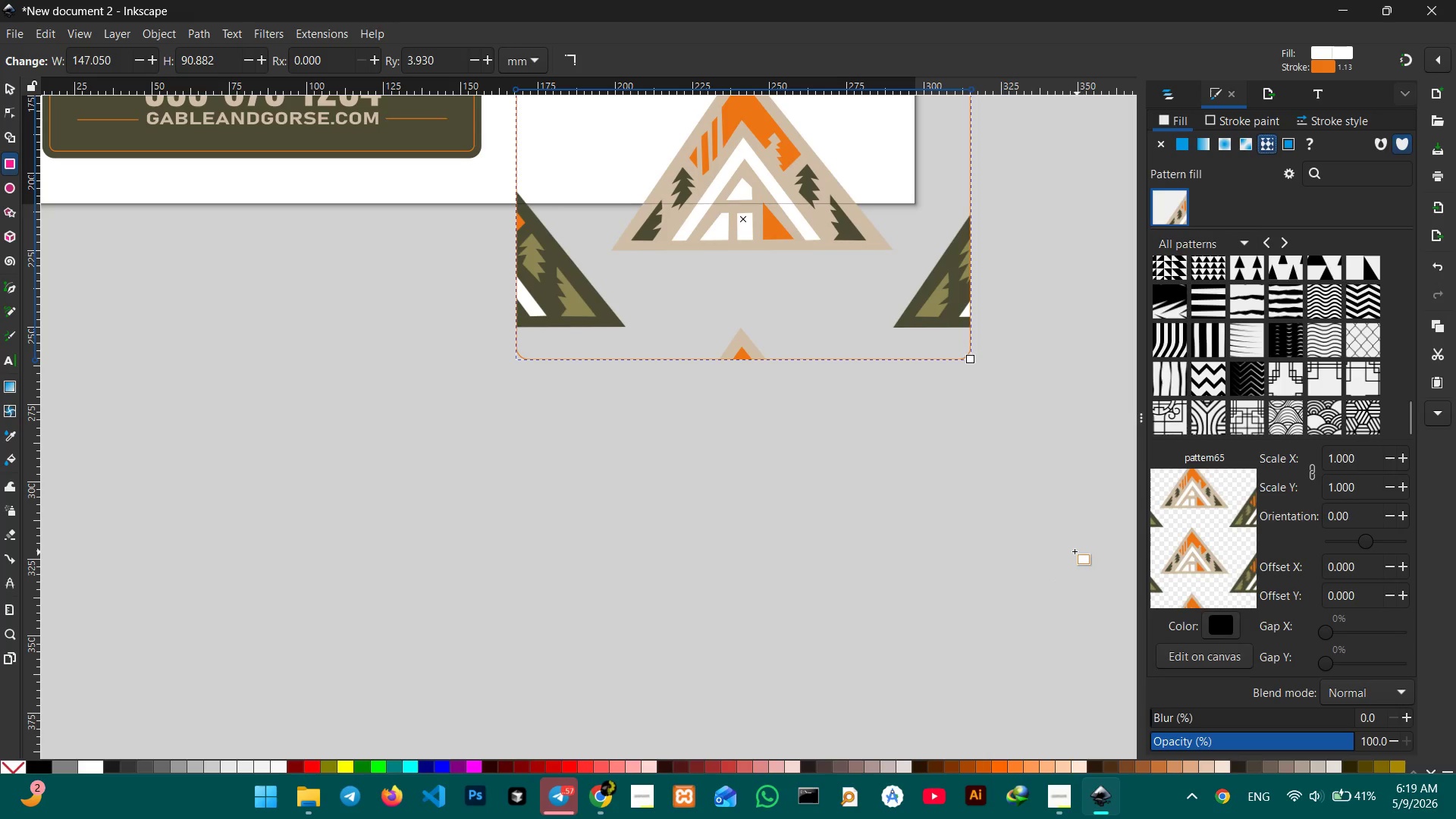 
scroll: coordinate [703, 420], scroll_direction: none, amount: 0.0
 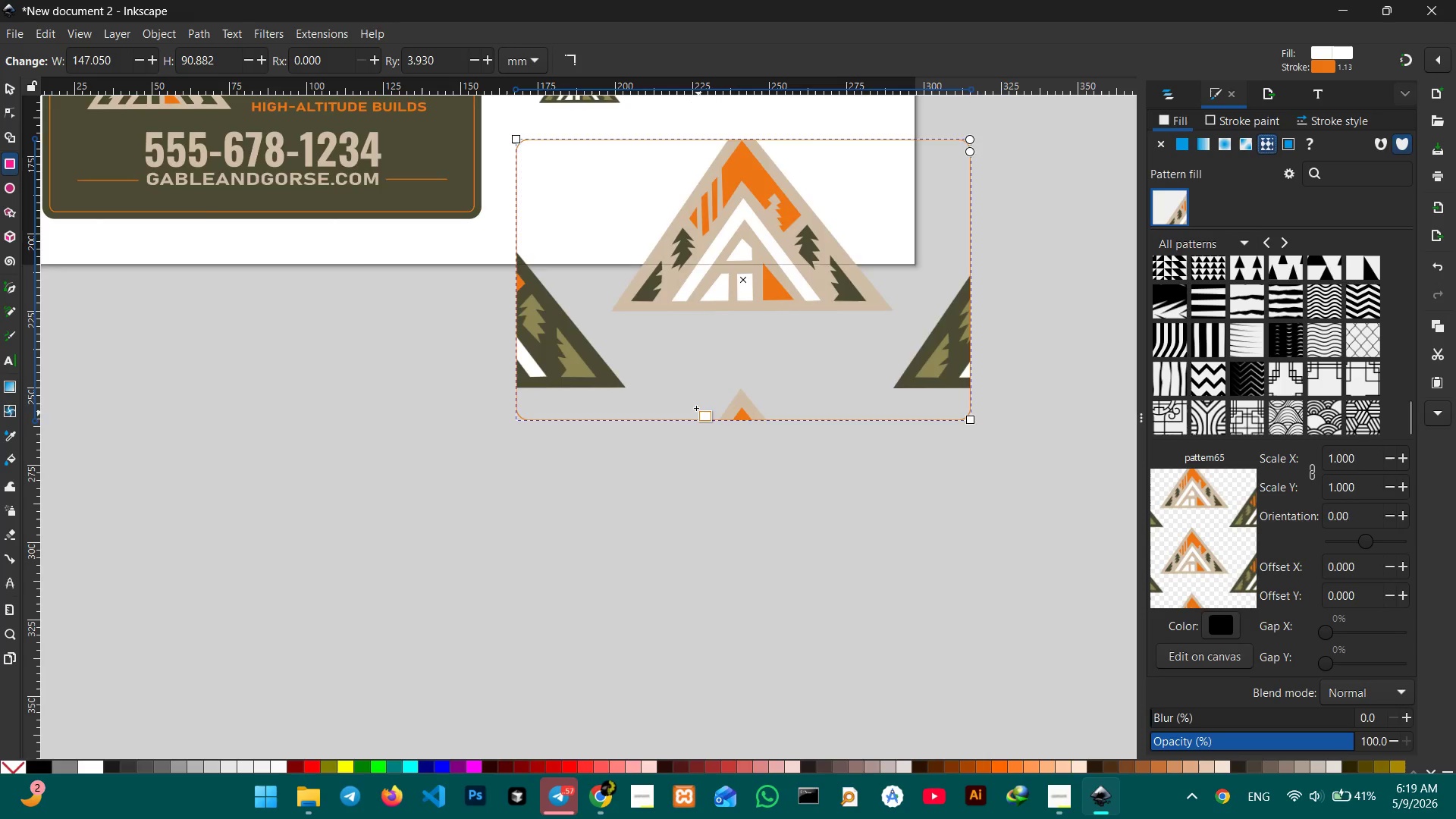 
scroll: coordinate [695, 406], scroll_direction: up, amount: 2.0
 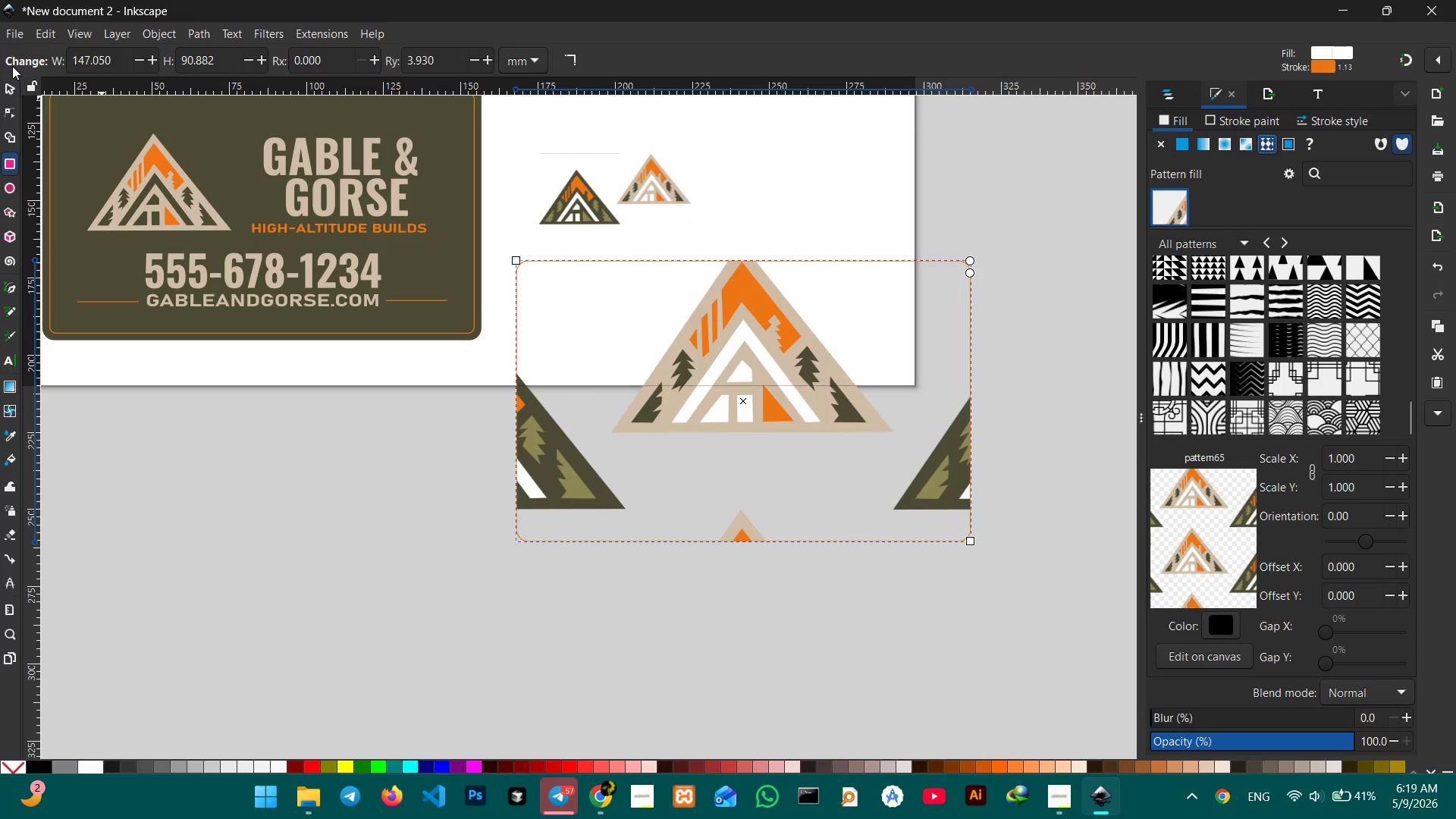 
left_click([4, 84])
 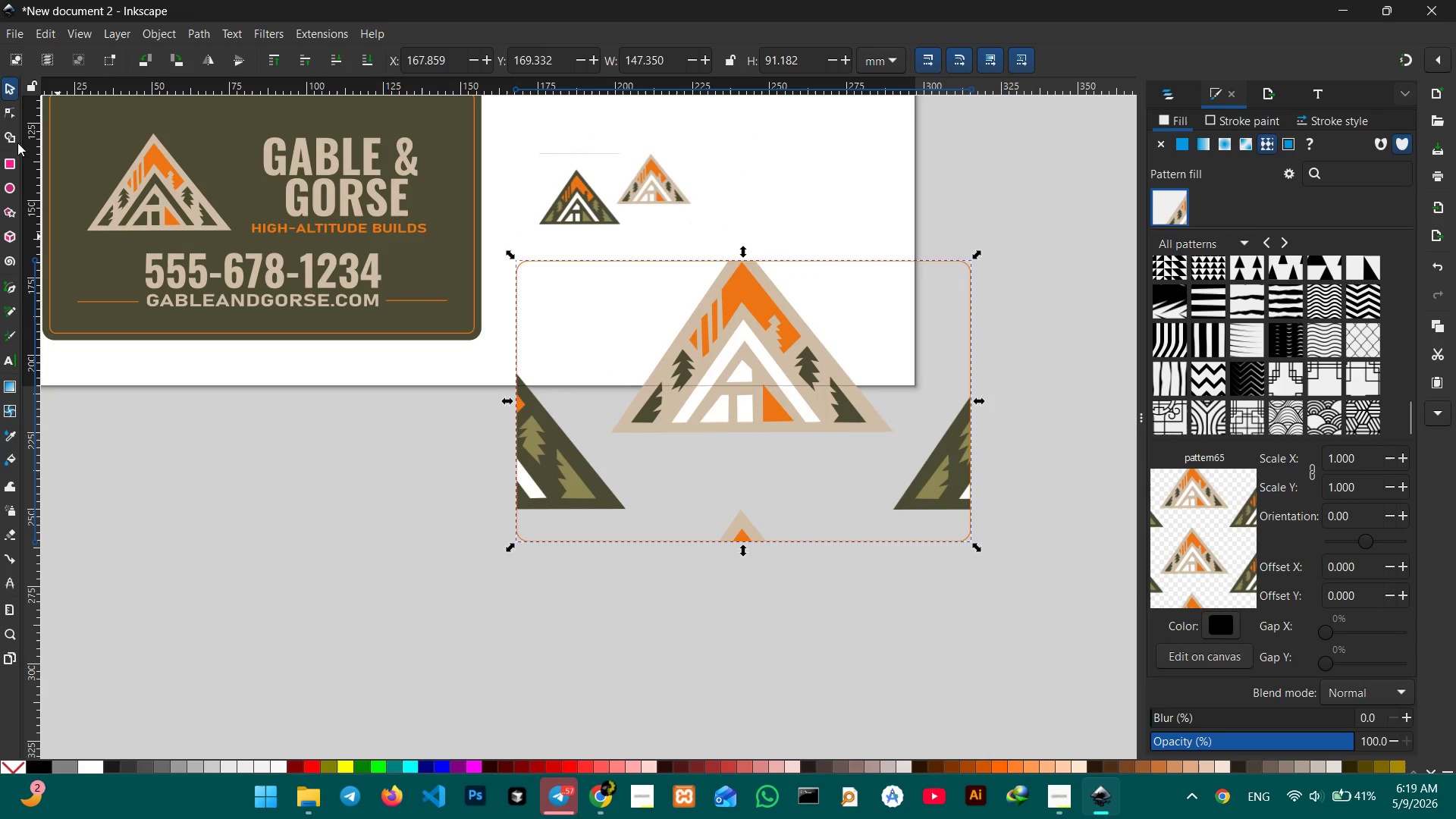 
left_click([10, 117])
 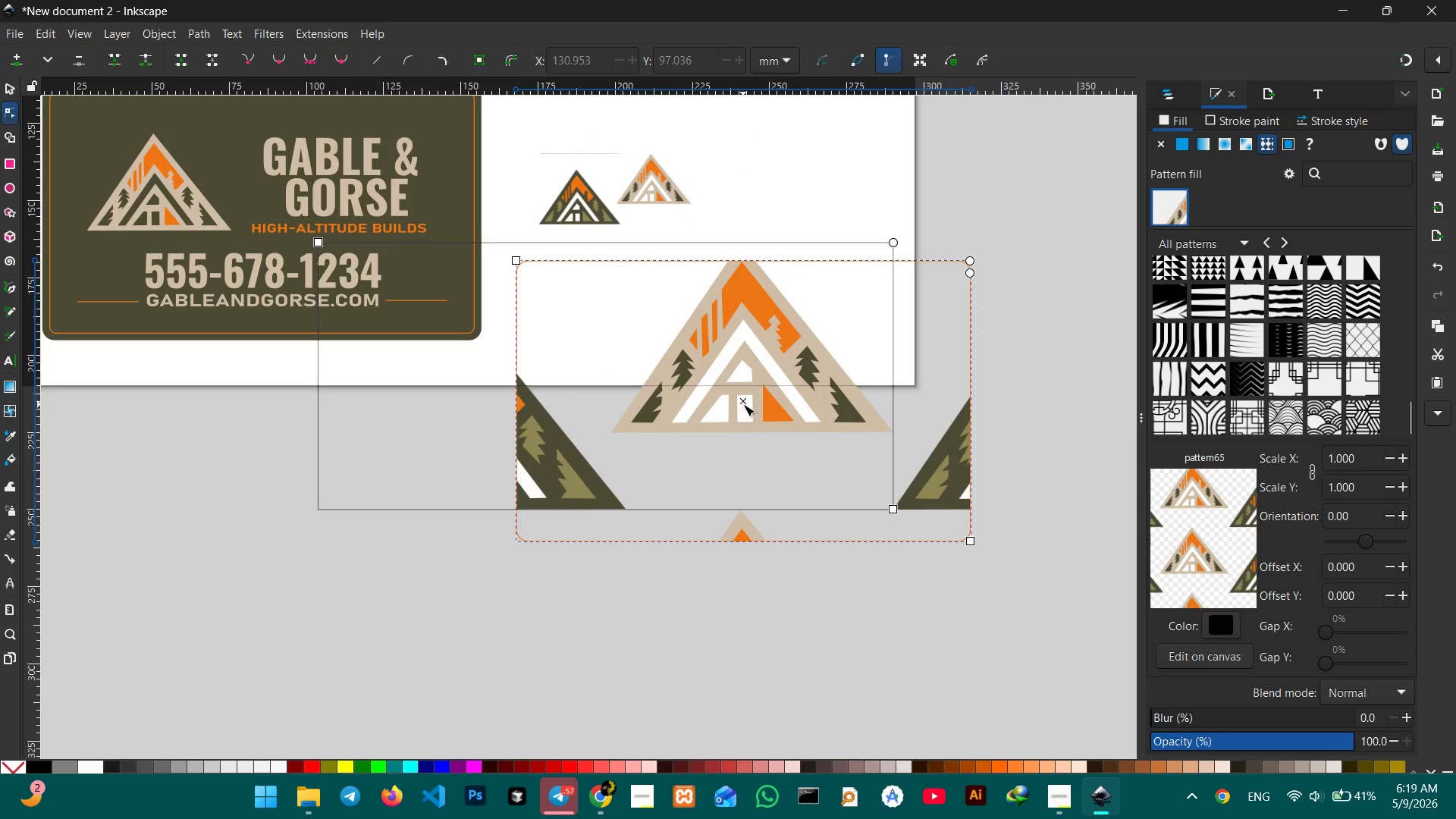 
left_click_drag(start_coordinate=[744, 402], to_coordinate=[635, 402])
 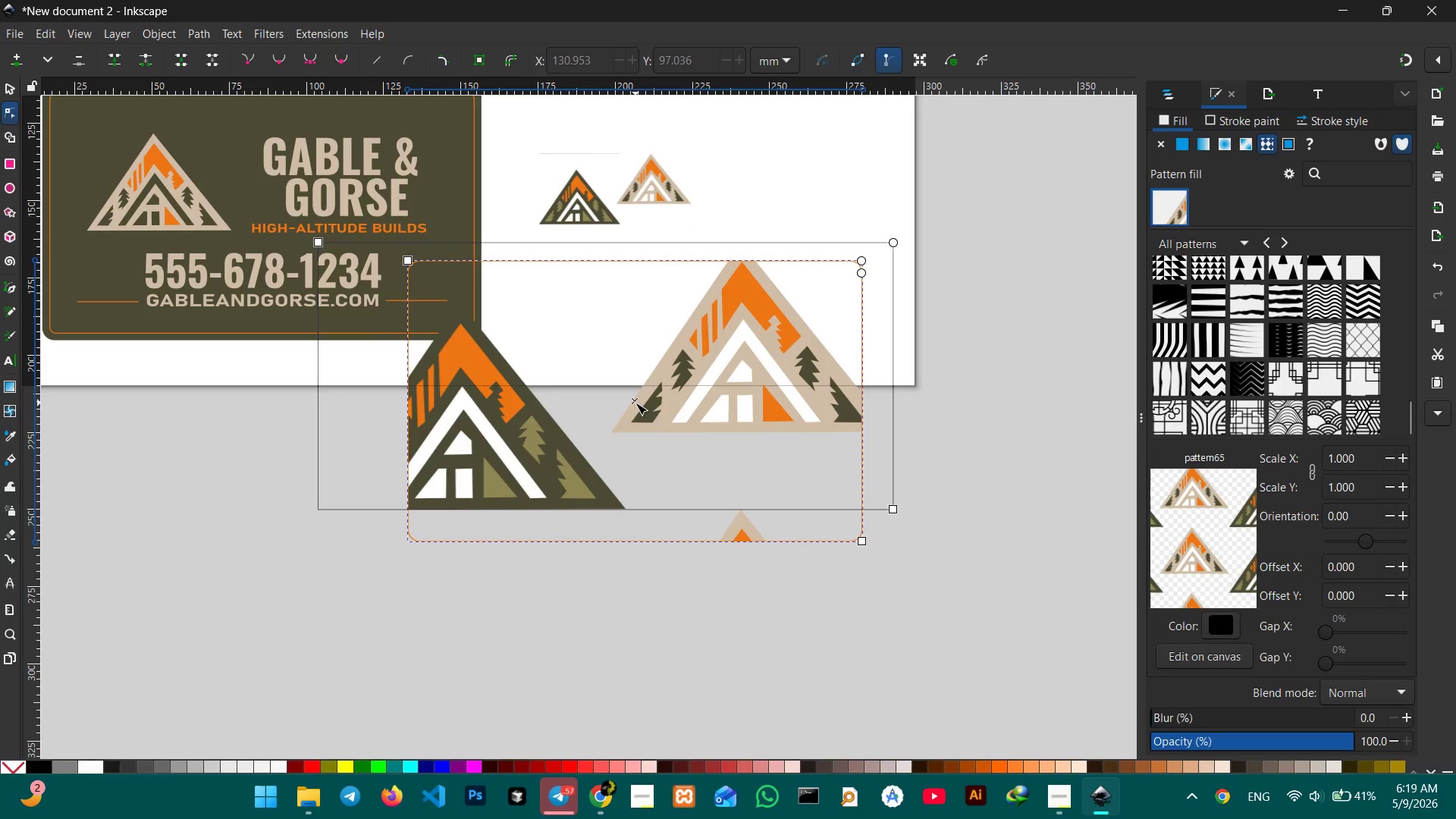 
hold_key(key=ControlLeft, duration=1.45)
 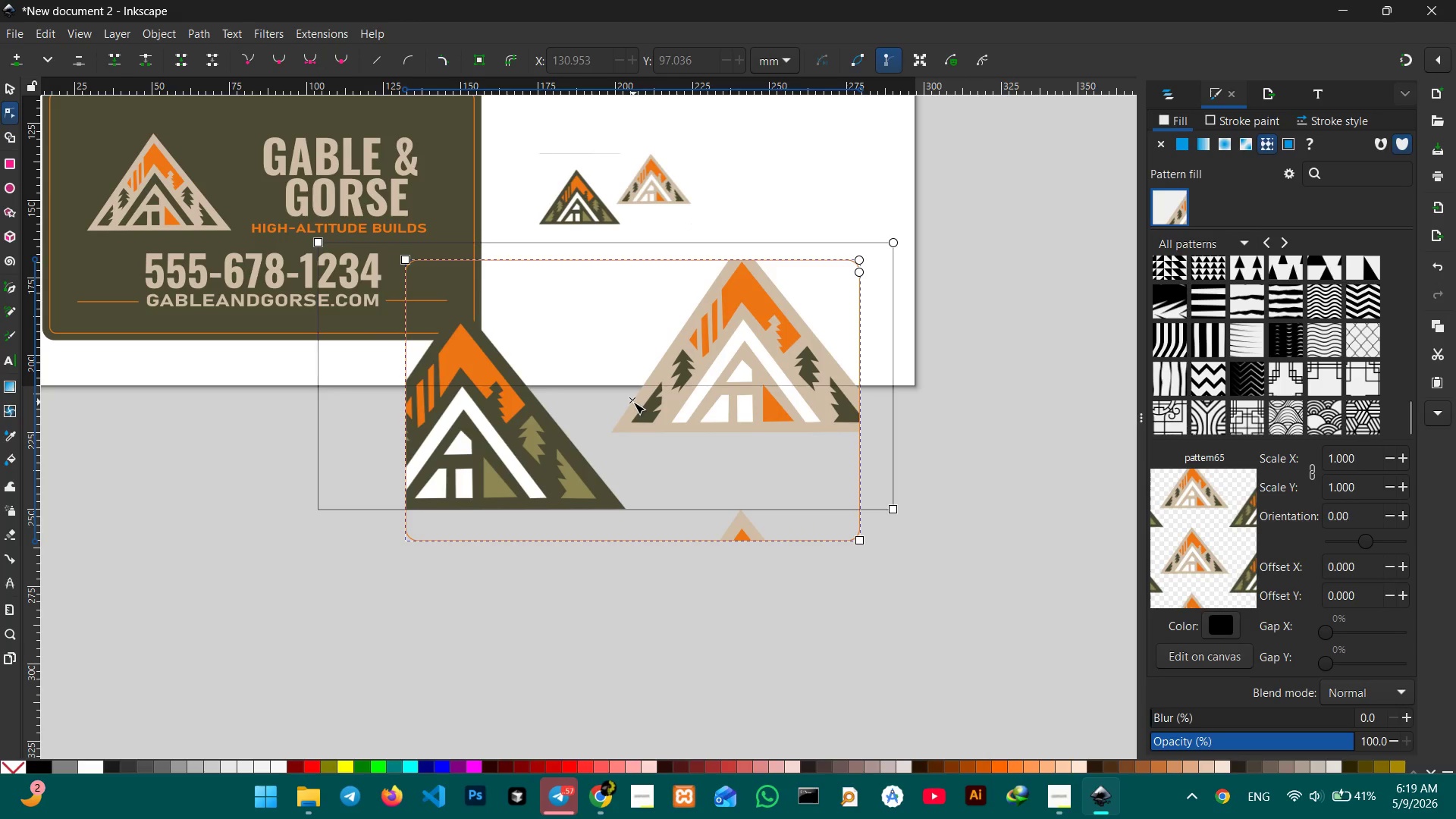 
hold_key(key=ControlLeft, duration=1.38)
scroll: coordinate [633, 402], scroll_direction: down, amount: 1.0
 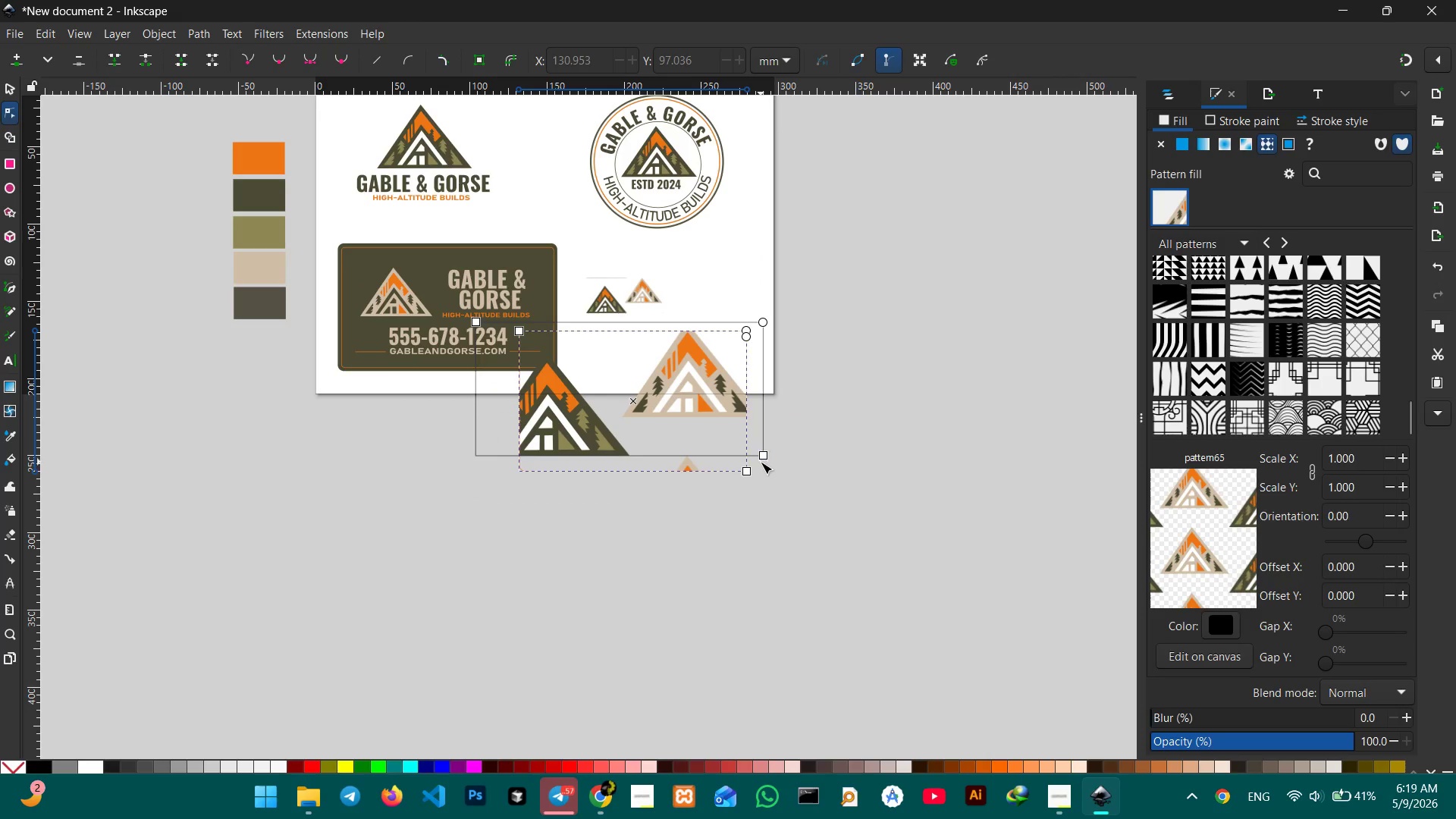 
left_click_drag(start_coordinate=[746, 472], to_coordinate=[692, 419])
 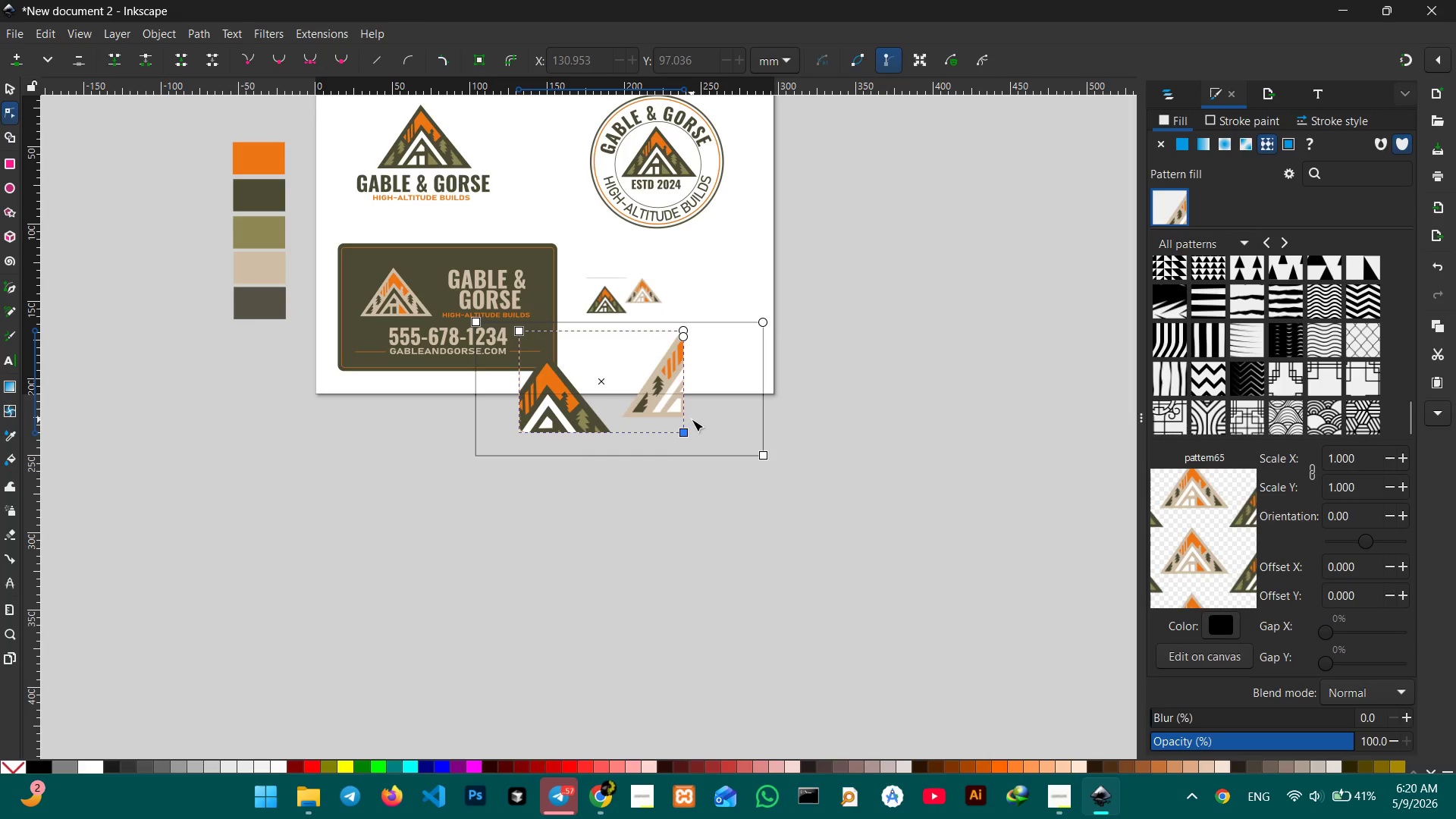 
hold_key(key=ControlLeft, duration=1.92)
 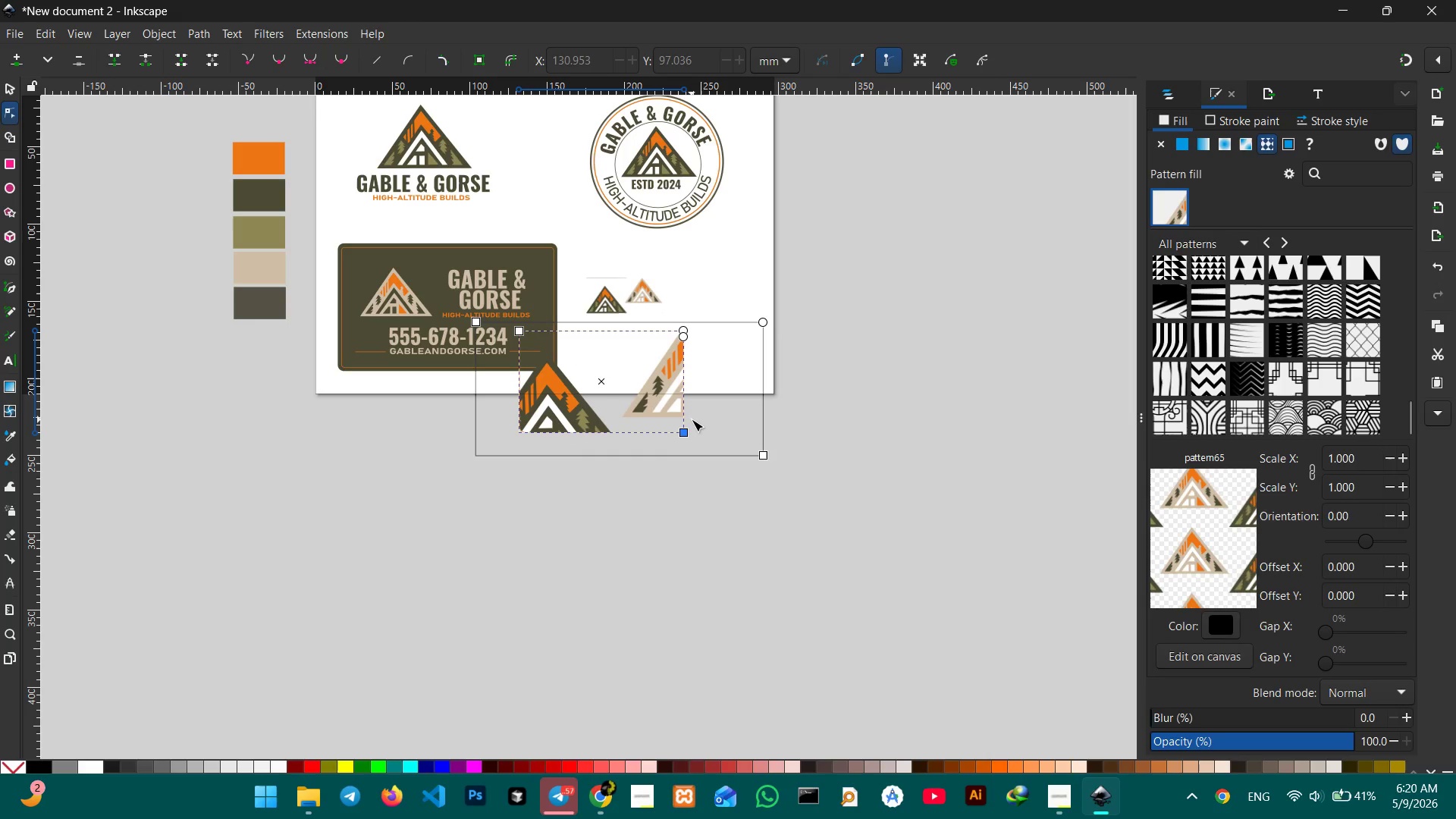 
key(Control+Z)
 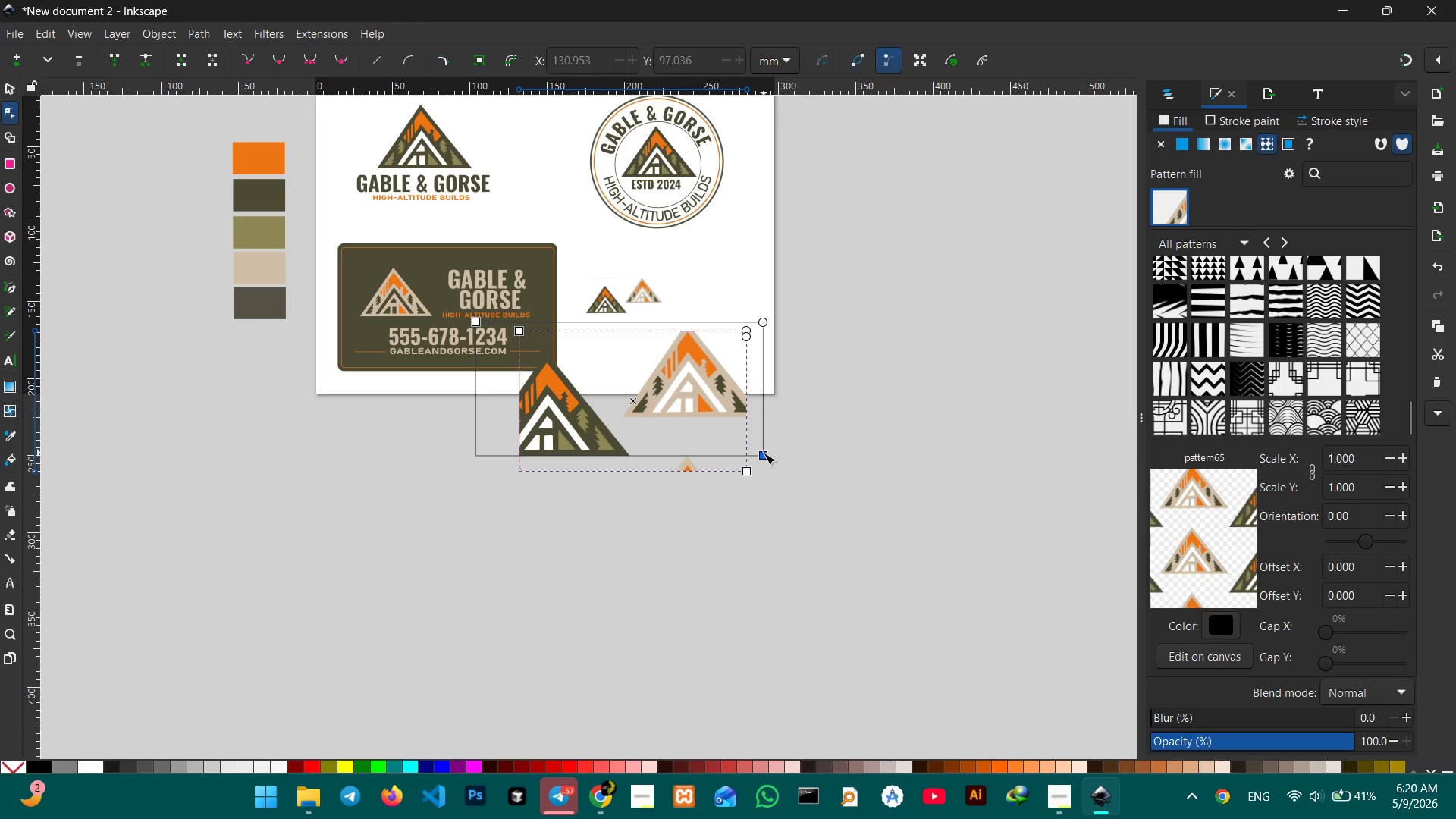 
hold_key(key=ControlLeft, duration=11.08)
left_click_drag(start_coordinate=[764, 457], to_coordinate=[565, 342])
 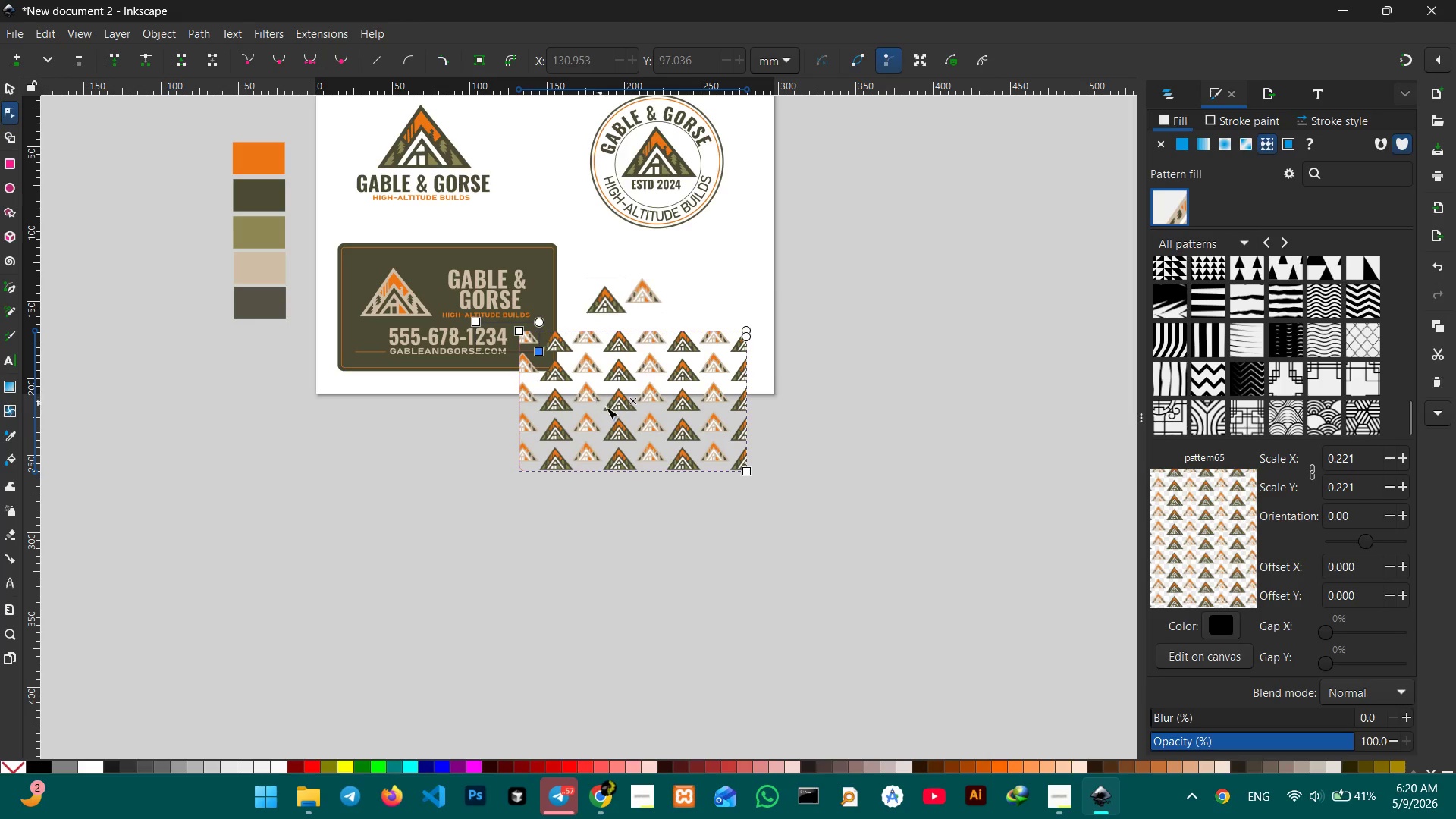 
left_click_drag(start_coordinate=[613, 414], to_coordinate=[609, 412])
 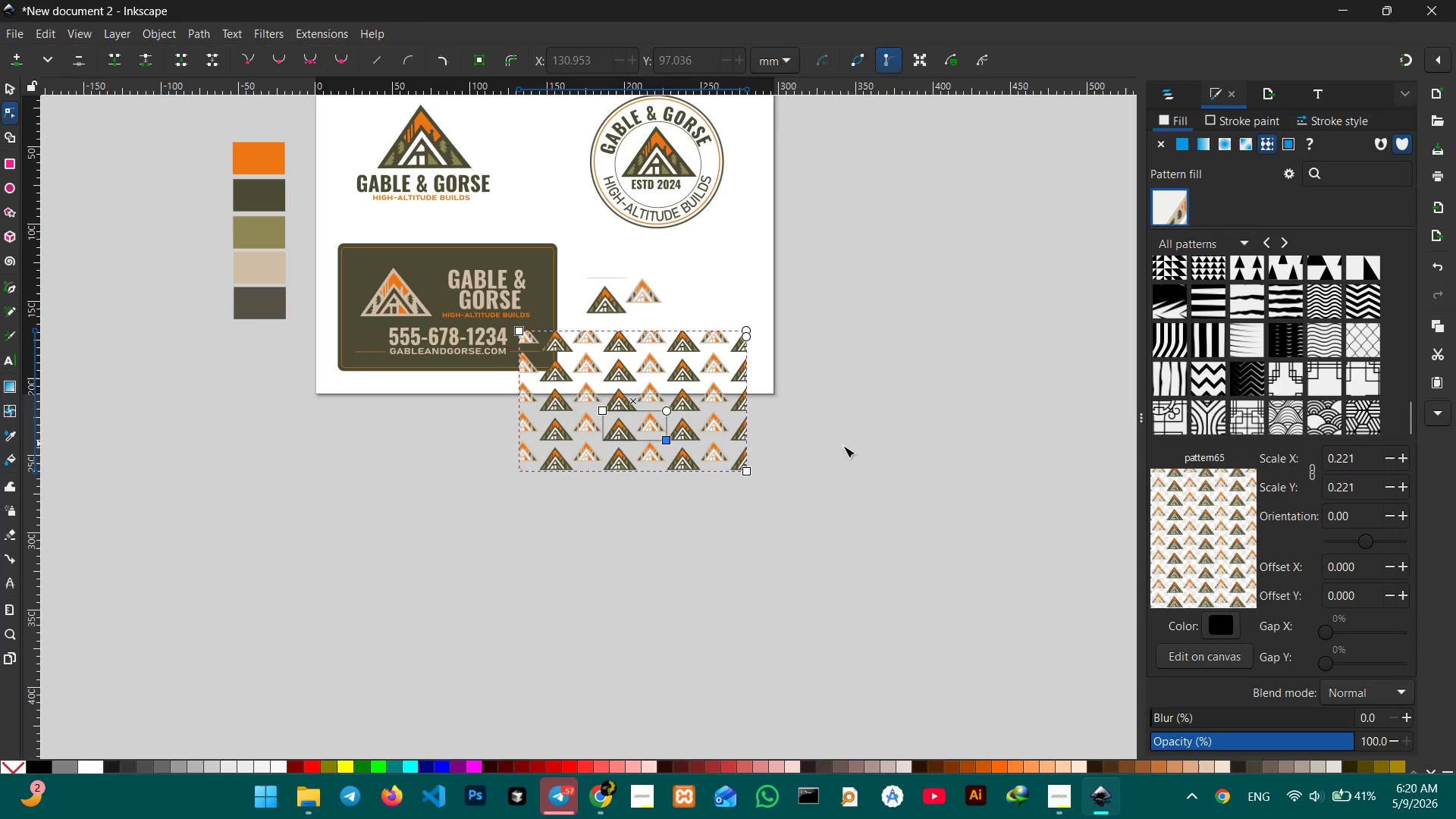 
left_click([864, 447])
 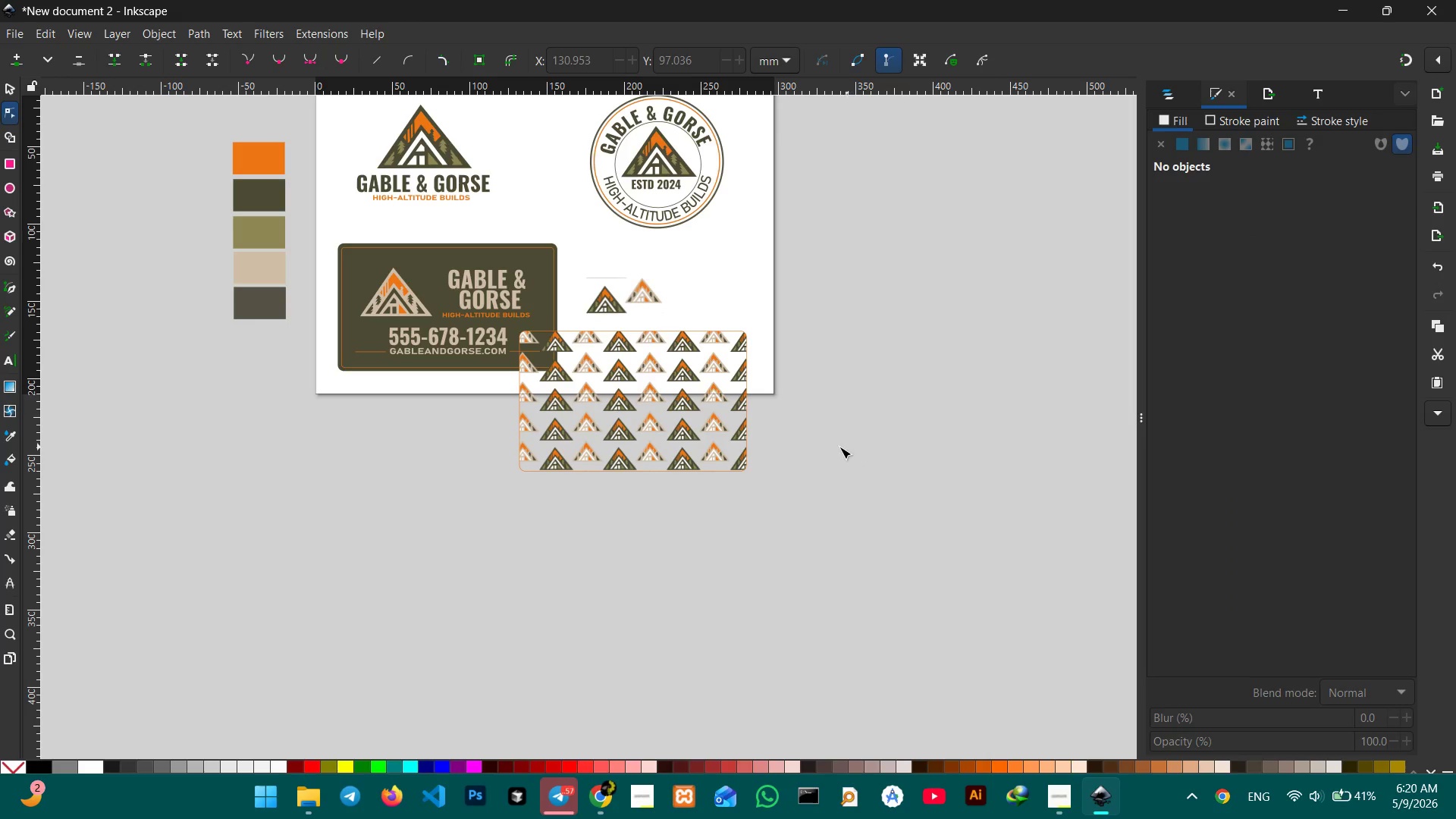 
left_click([648, 444])
 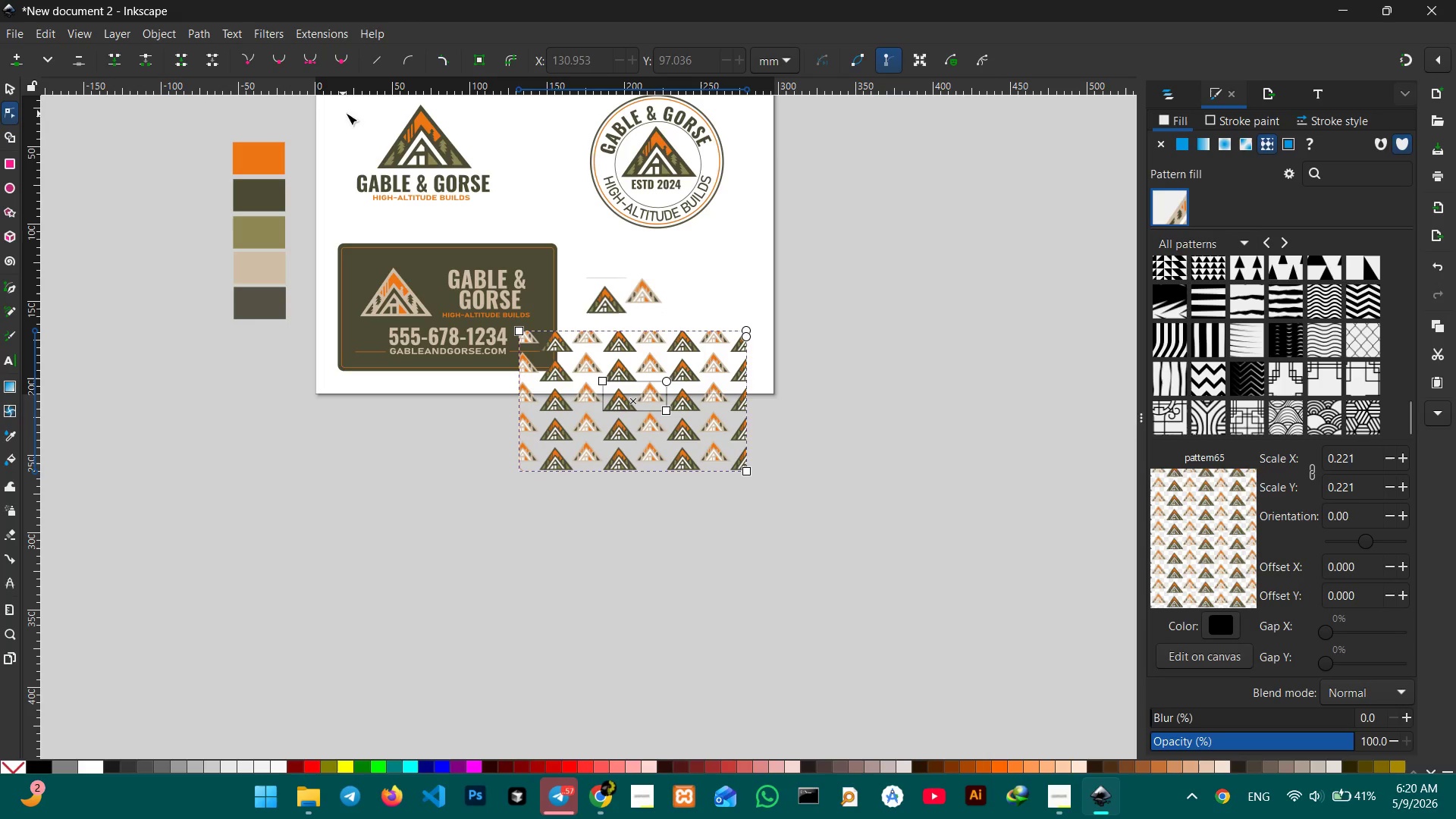 
left_click([448, 61])
 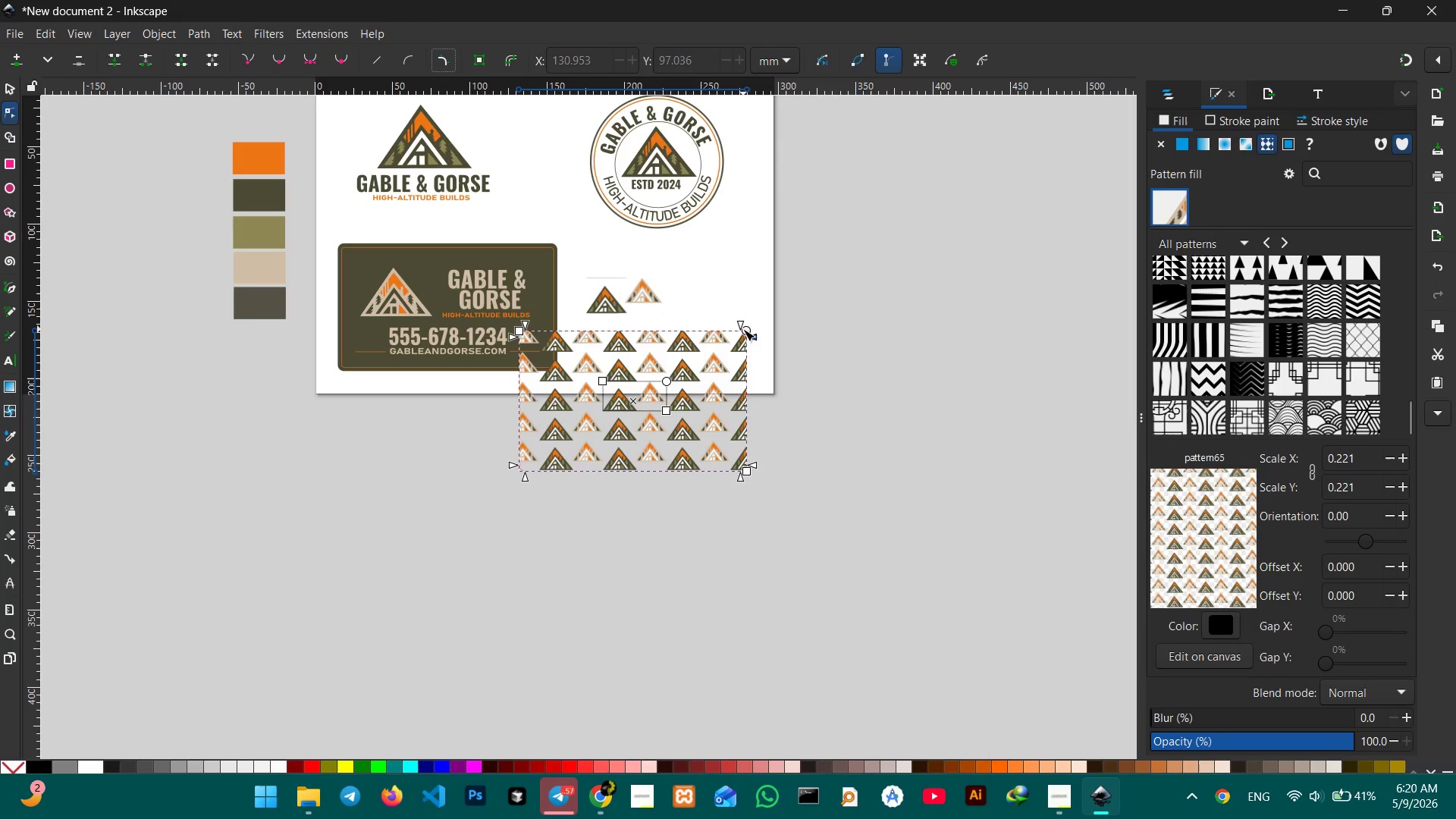 
left_click_drag(start_coordinate=[746, 333], to_coordinate=[788, 308])
 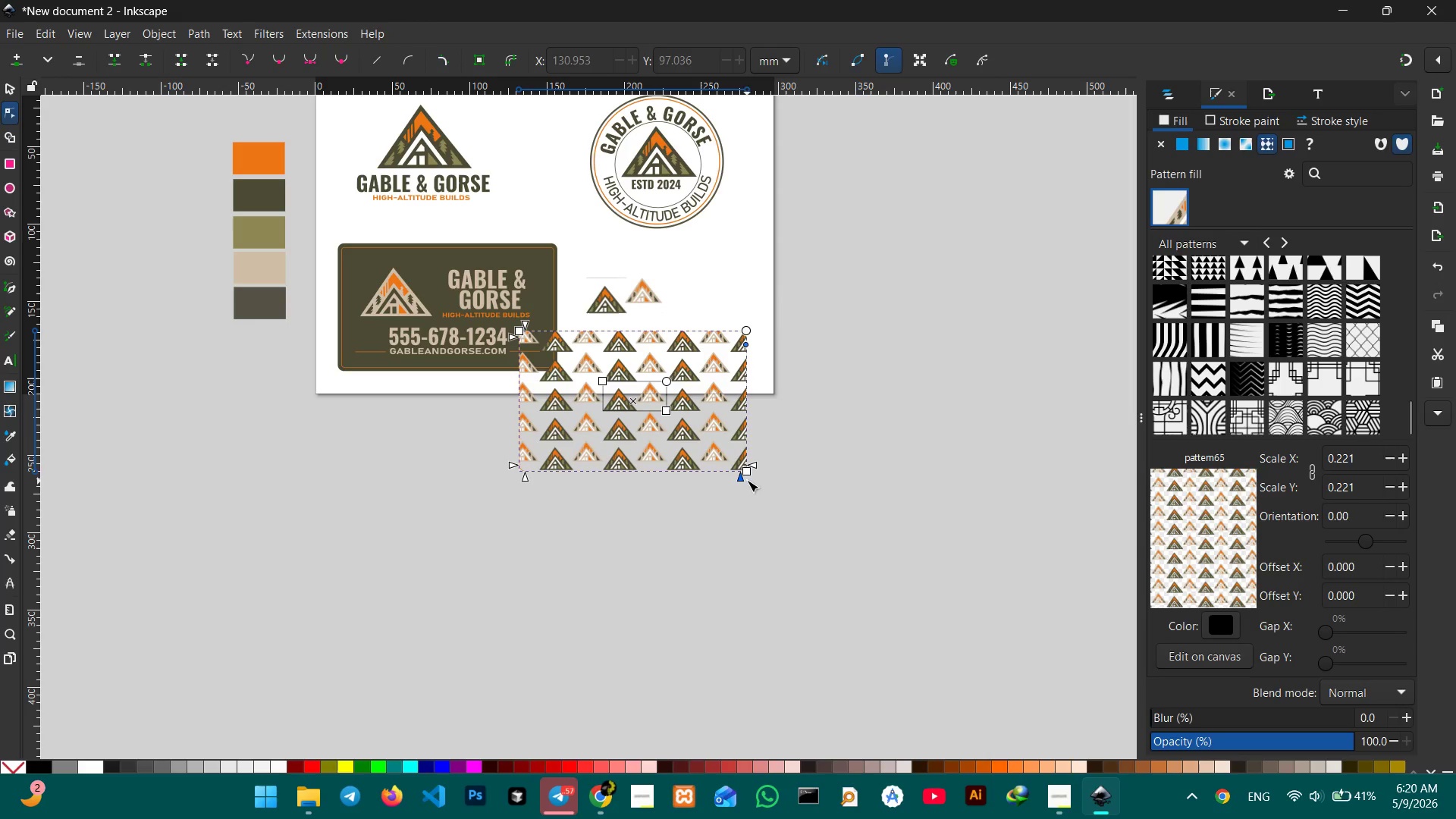 
left_click_drag(start_coordinate=[745, 470], to_coordinate=[772, 492])
 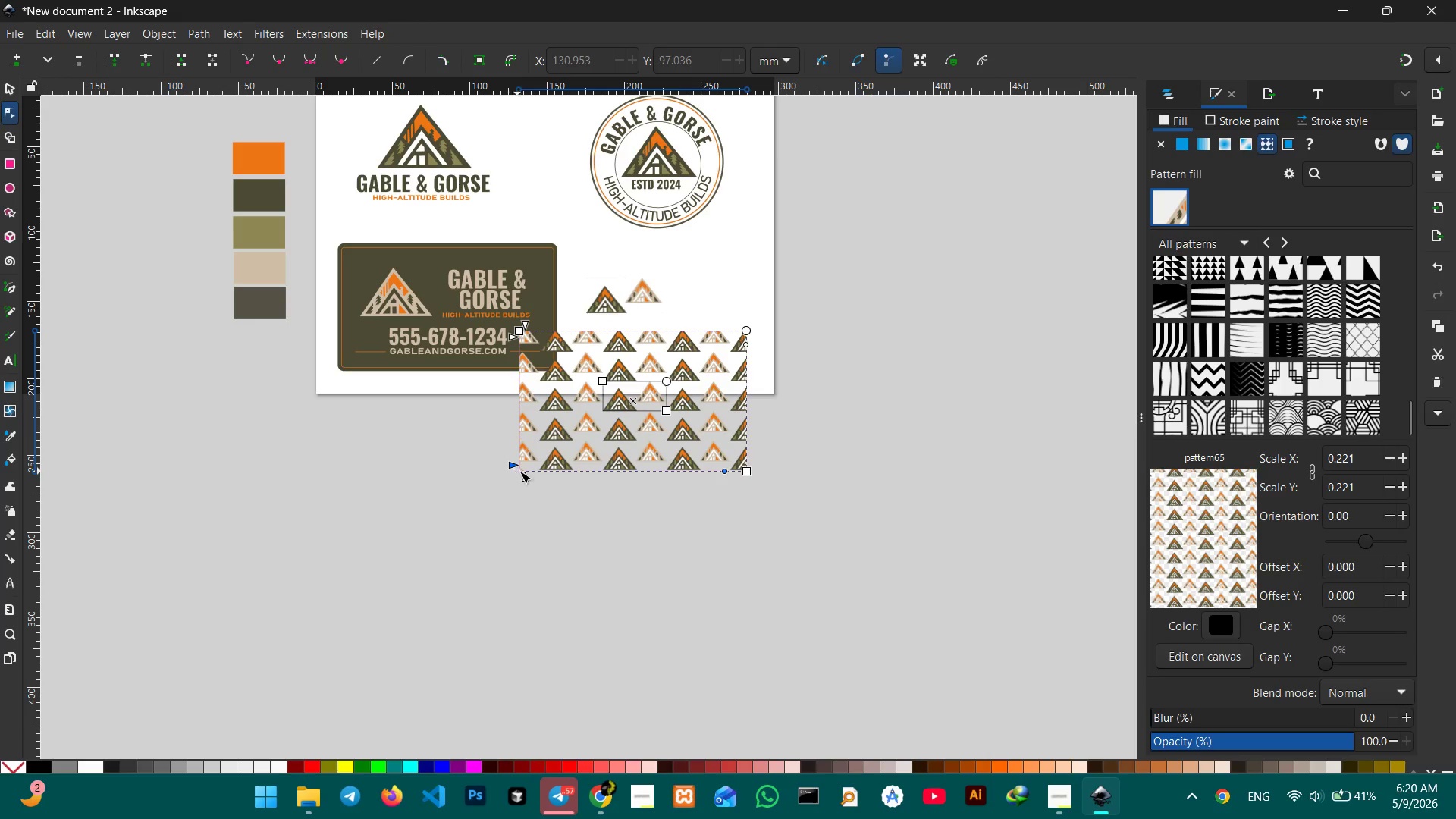 
left_click([522, 471])
 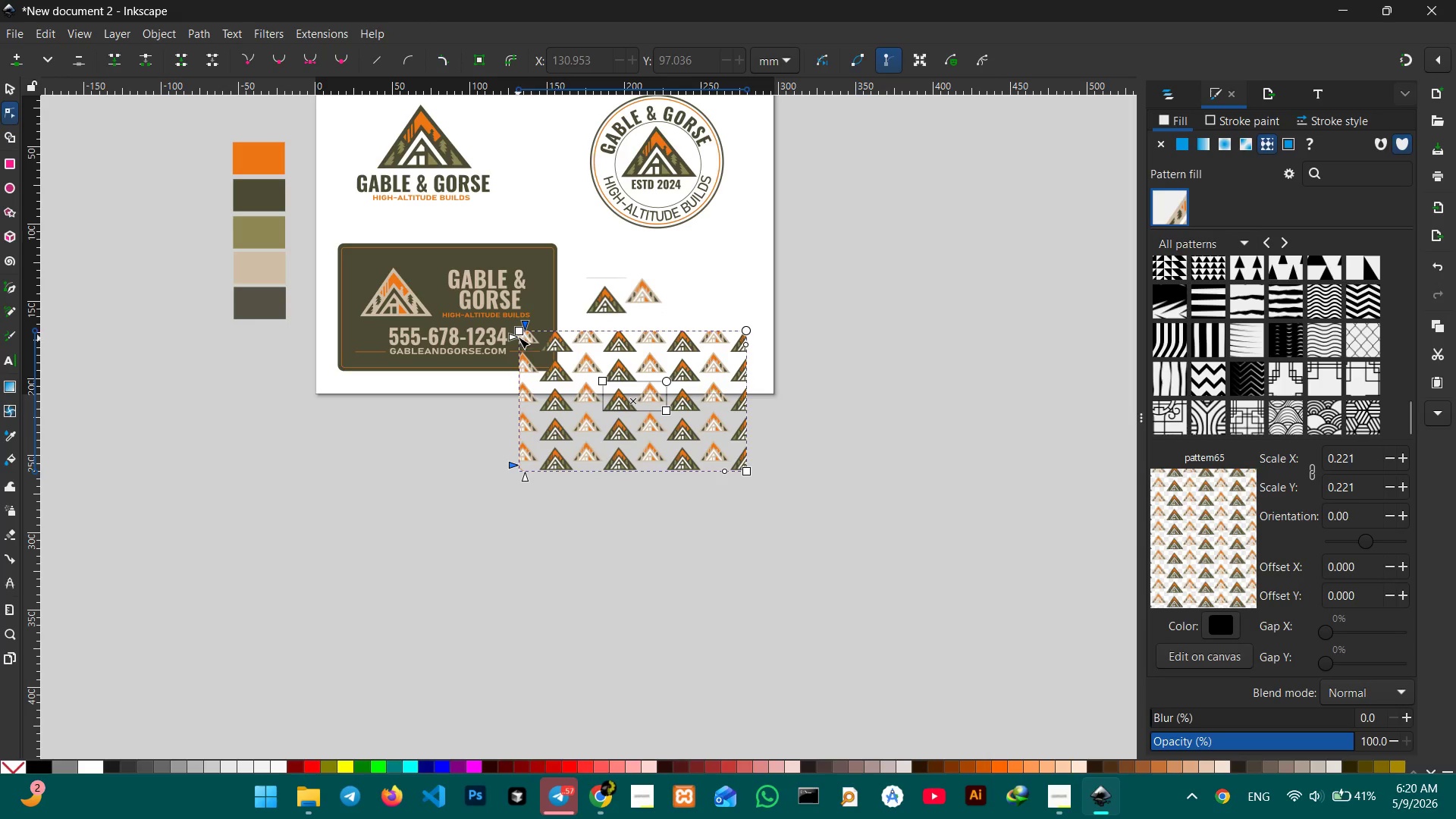 
left_click_drag(start_coordinate=[520, 333], to_coordinate=[495, 315])
 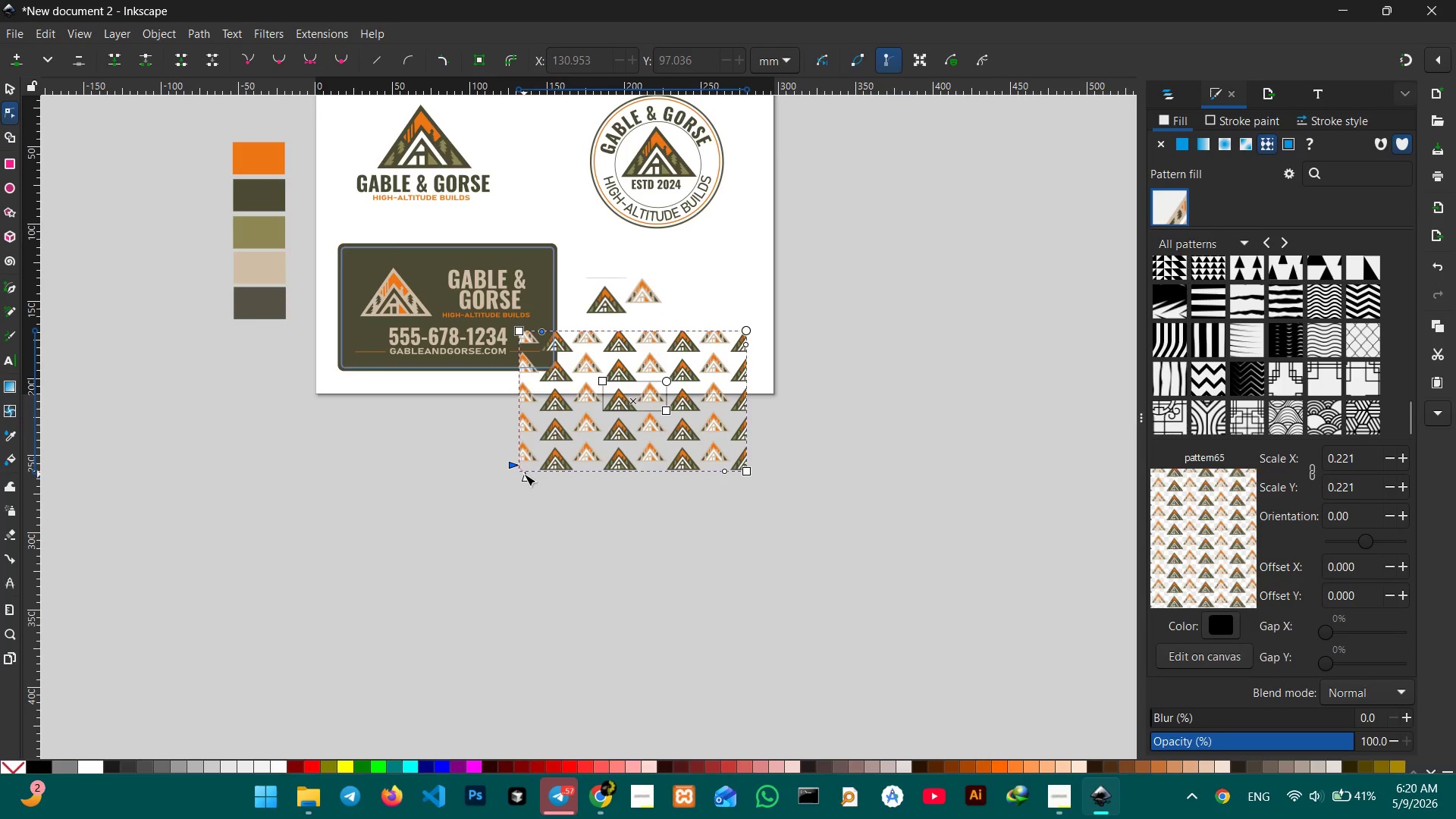 
left_click([524, 474])
 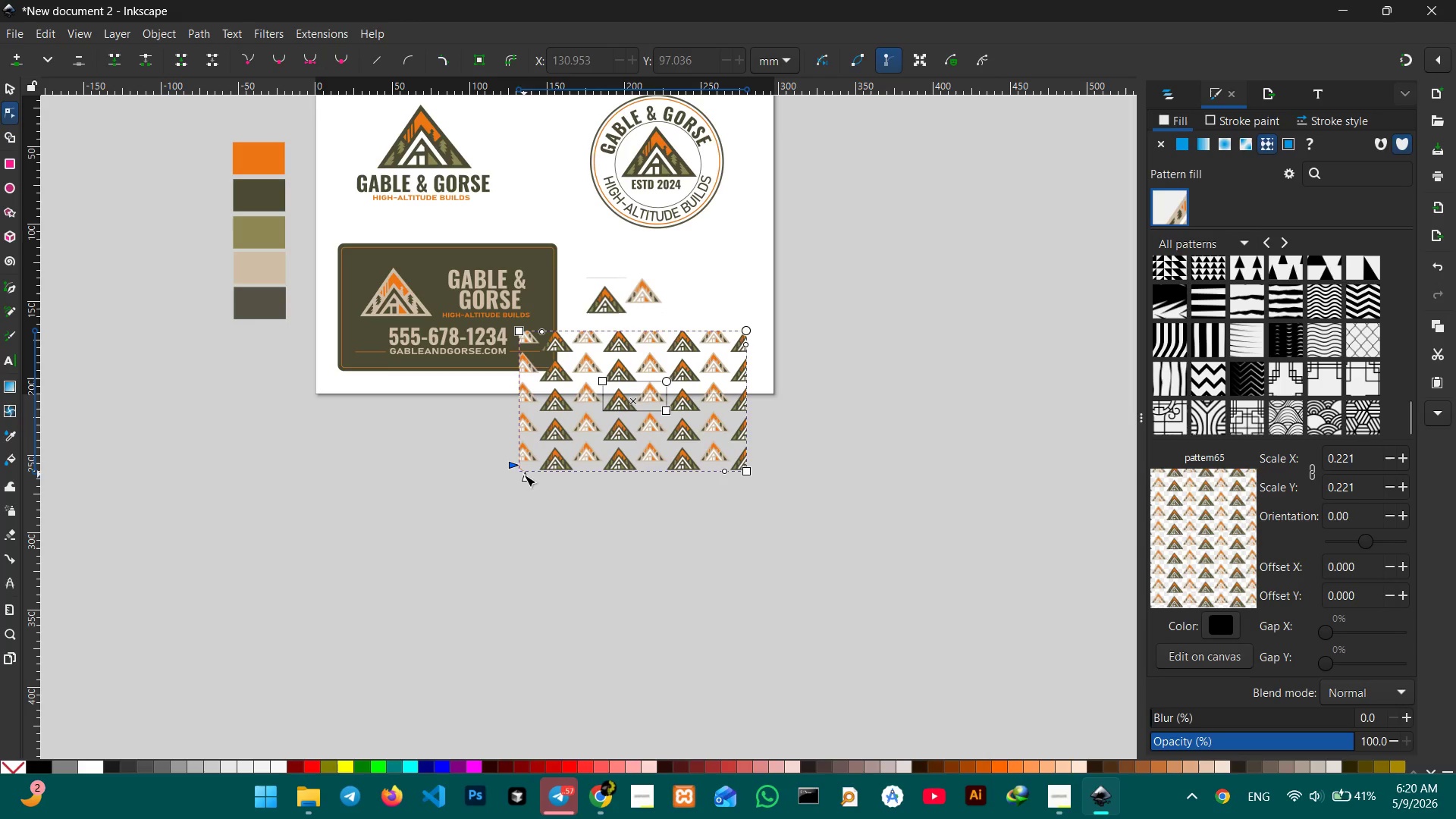 
left_click_drag(start_coordinate=[524, 474], to_coordinate=[499, 481])
 